 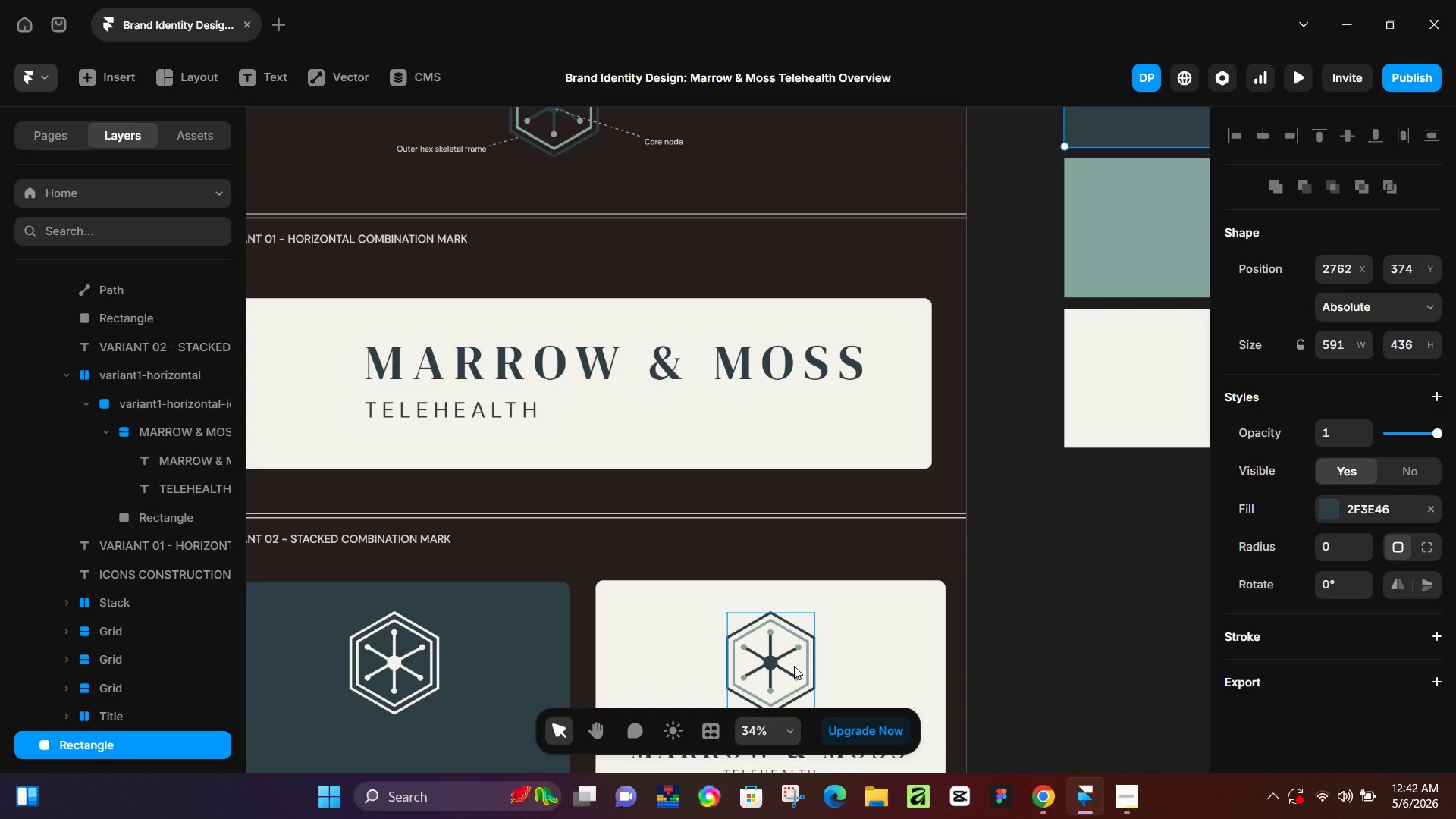 
scroll: coordinate [689, 549], scroll_direction: down, amount: 5.0
 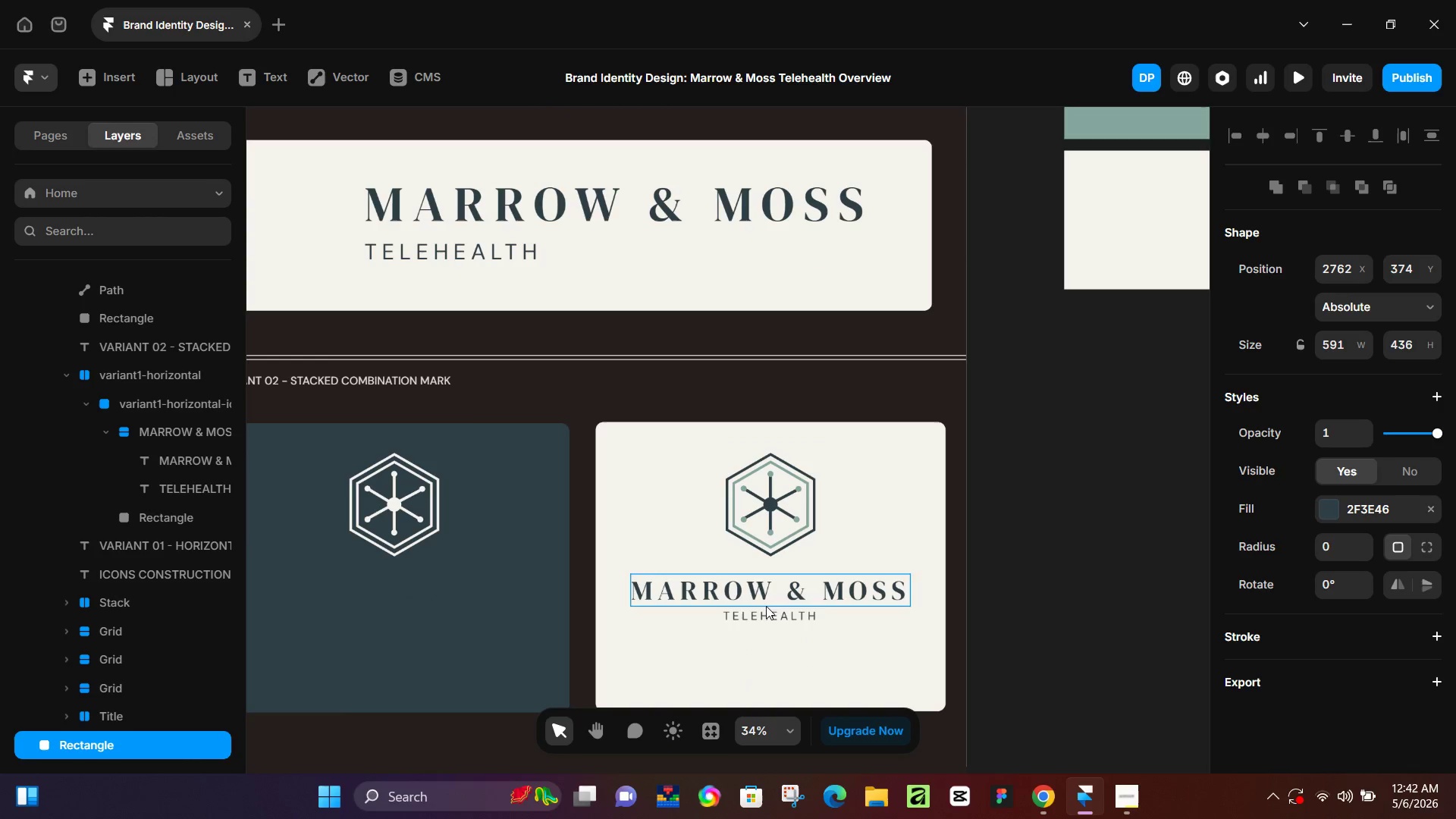 
left_click([770, 620])
 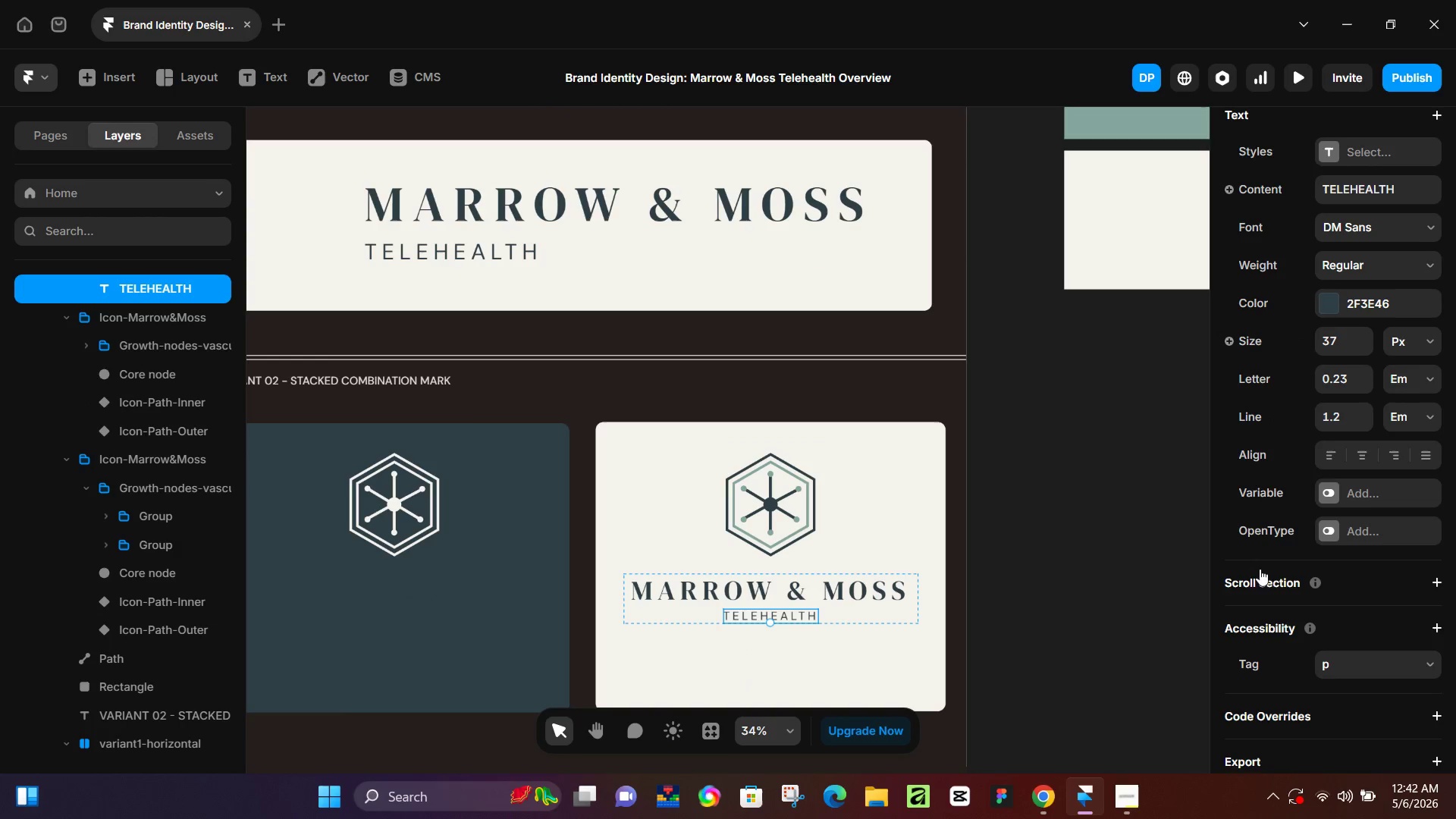 
scroll: coordinate [1145, 521], scroll_direction: up, amount: 8.0
 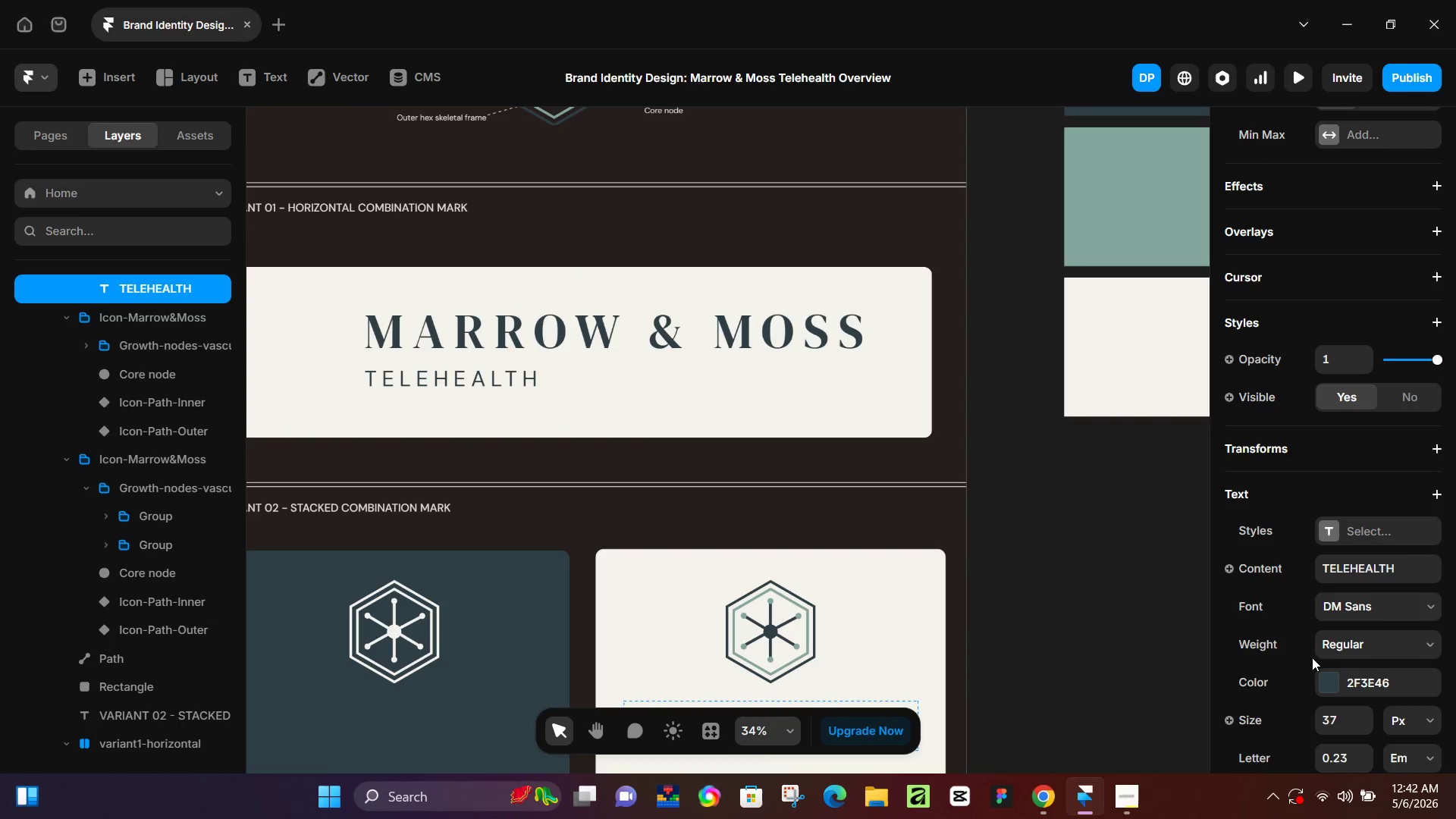 
left_click([1325, 670])
 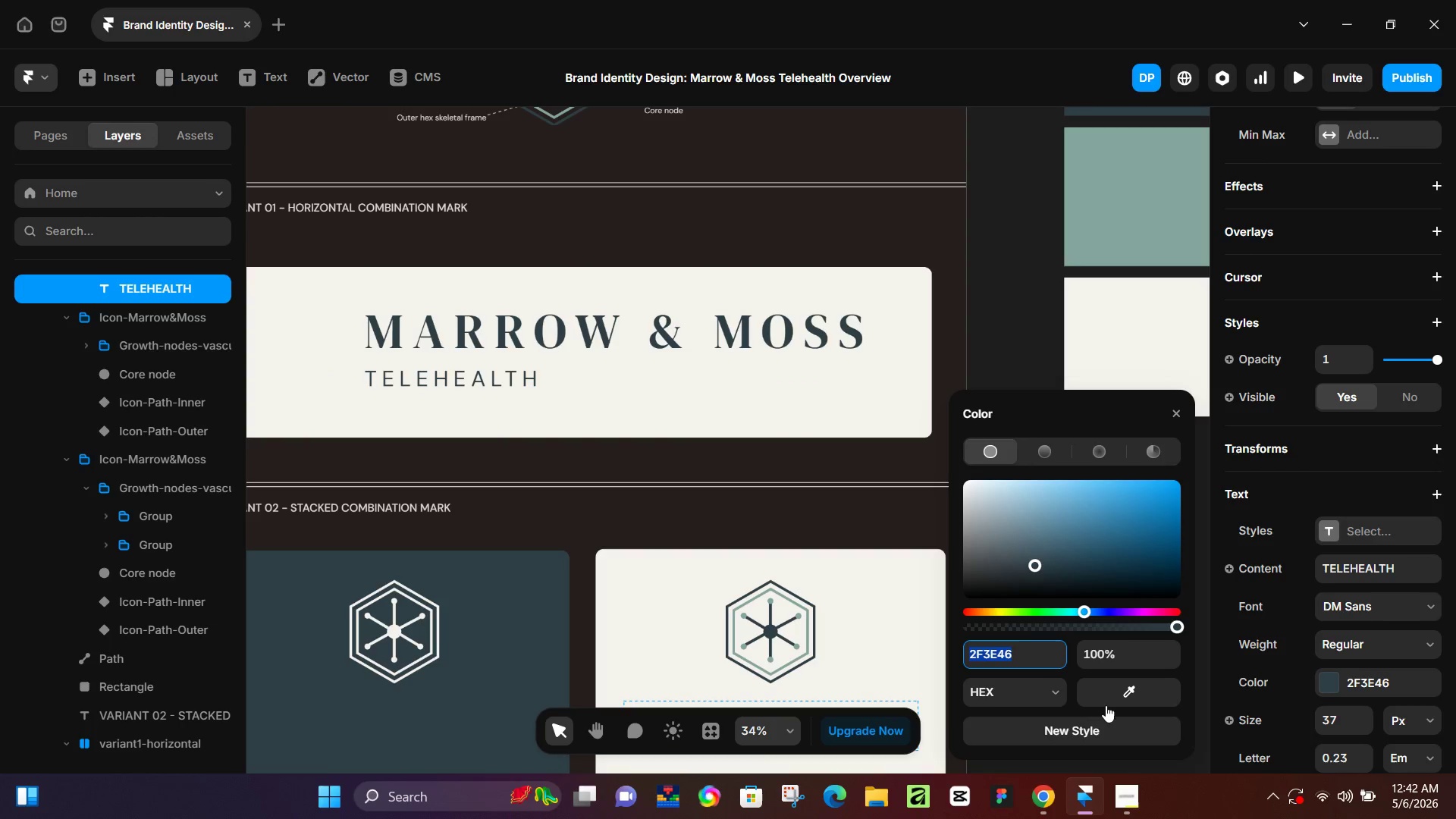 
left_click_drag(start_coordinate=[1115, 699], to_coordinate=[1101, 250])
 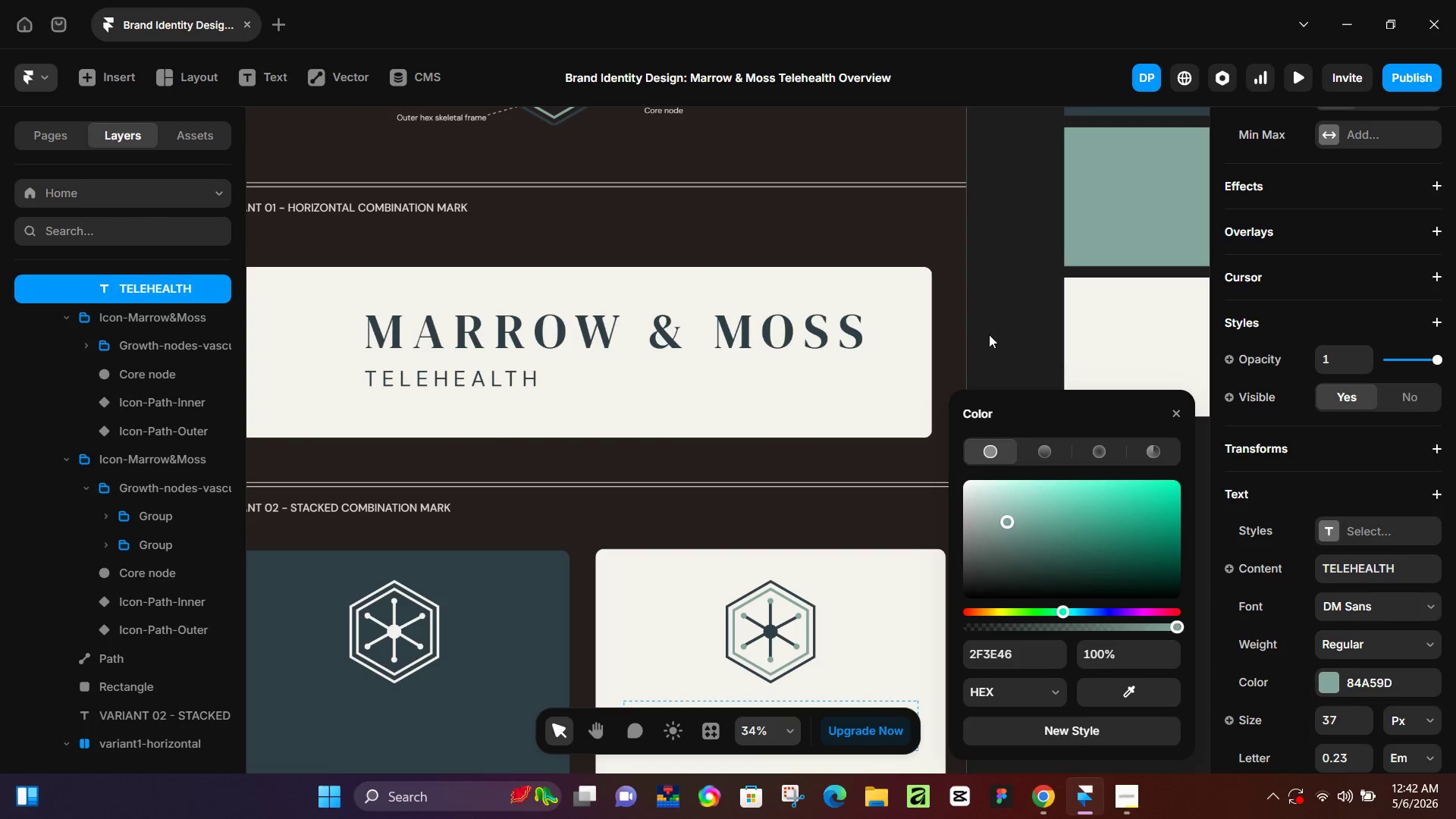 
scroll: coordinate [875, 358], scroll_direction: down, amount: 6.0
 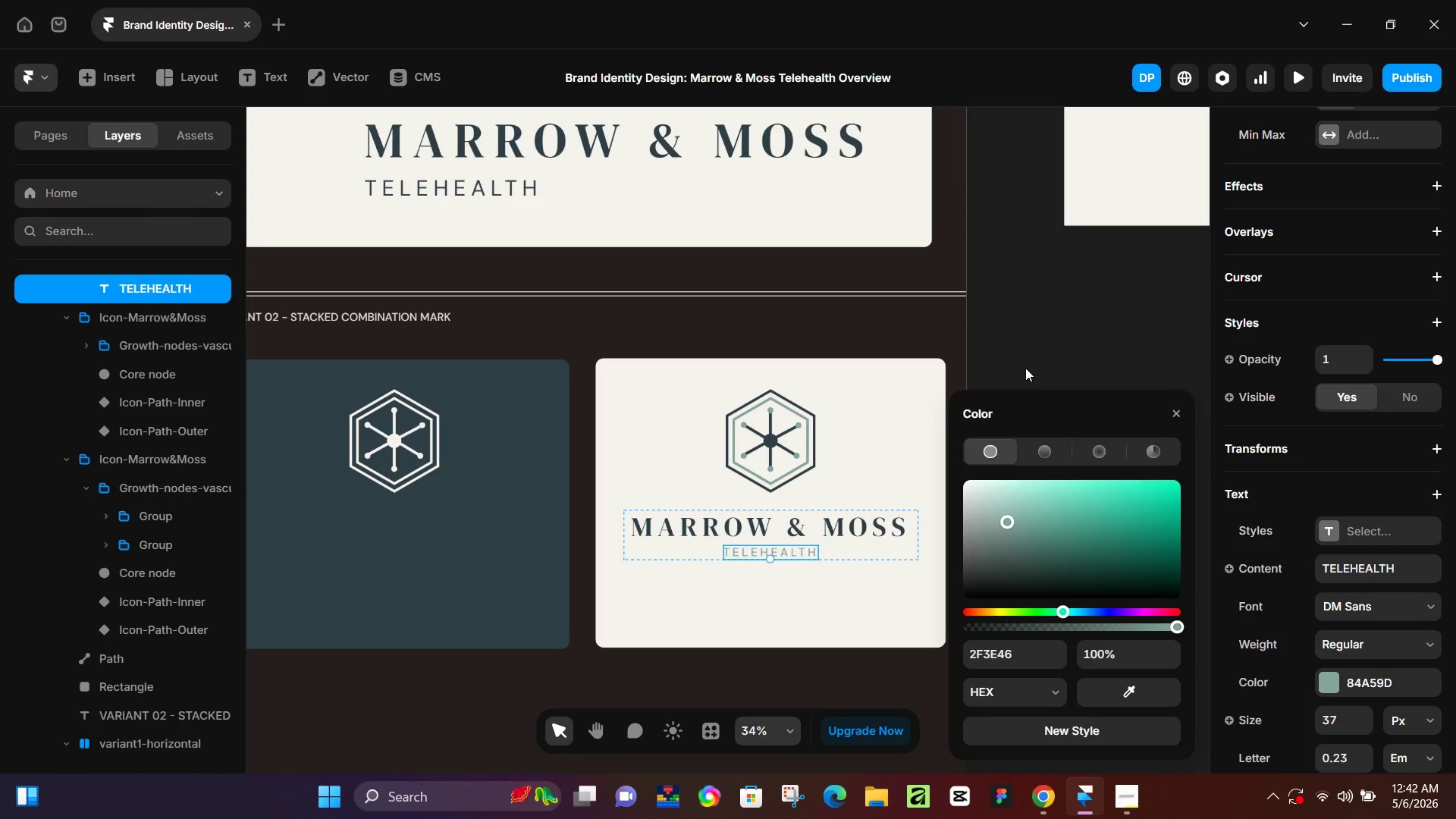 
wait(13.68)
 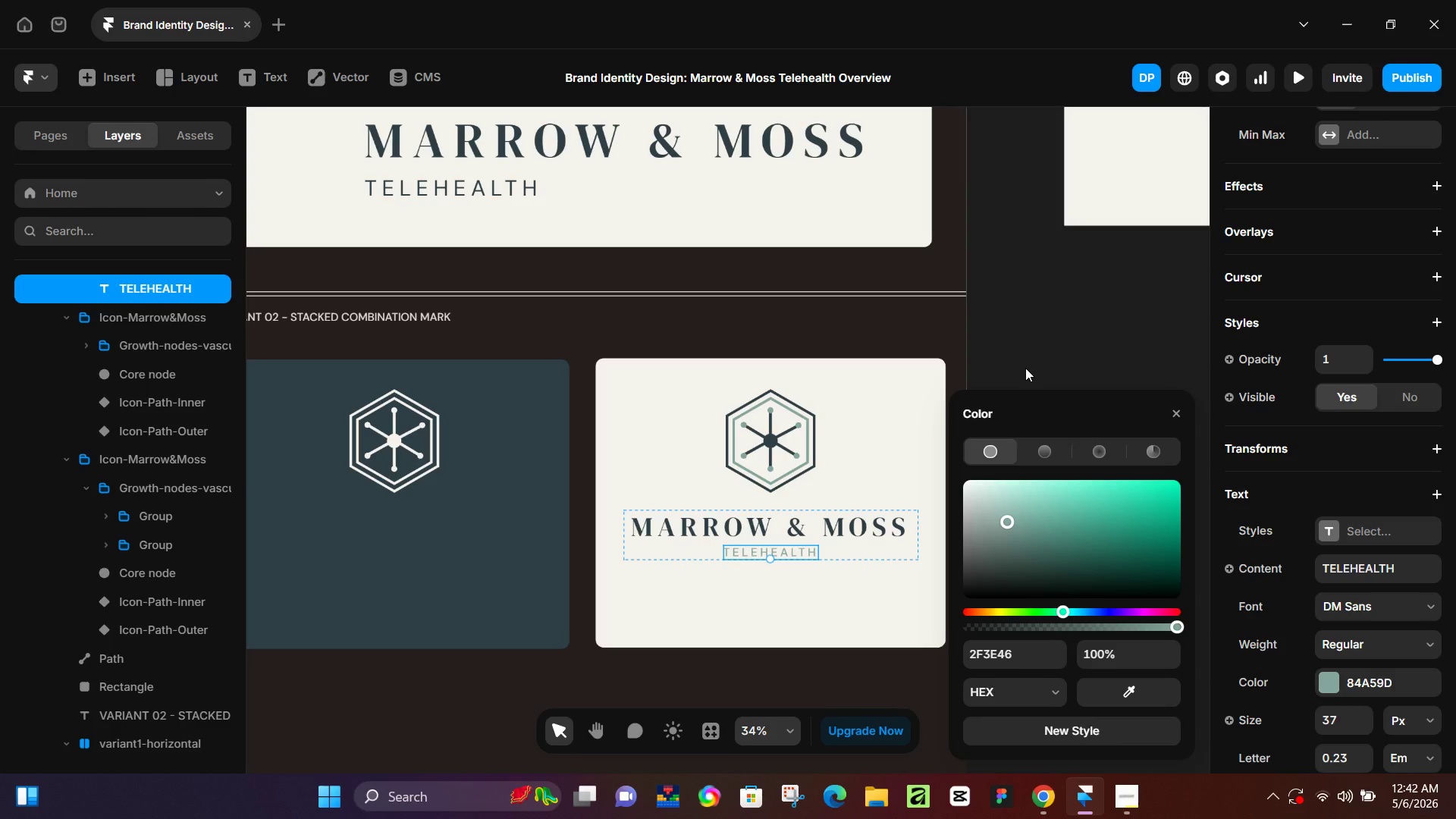 
left_click([843, 475])
 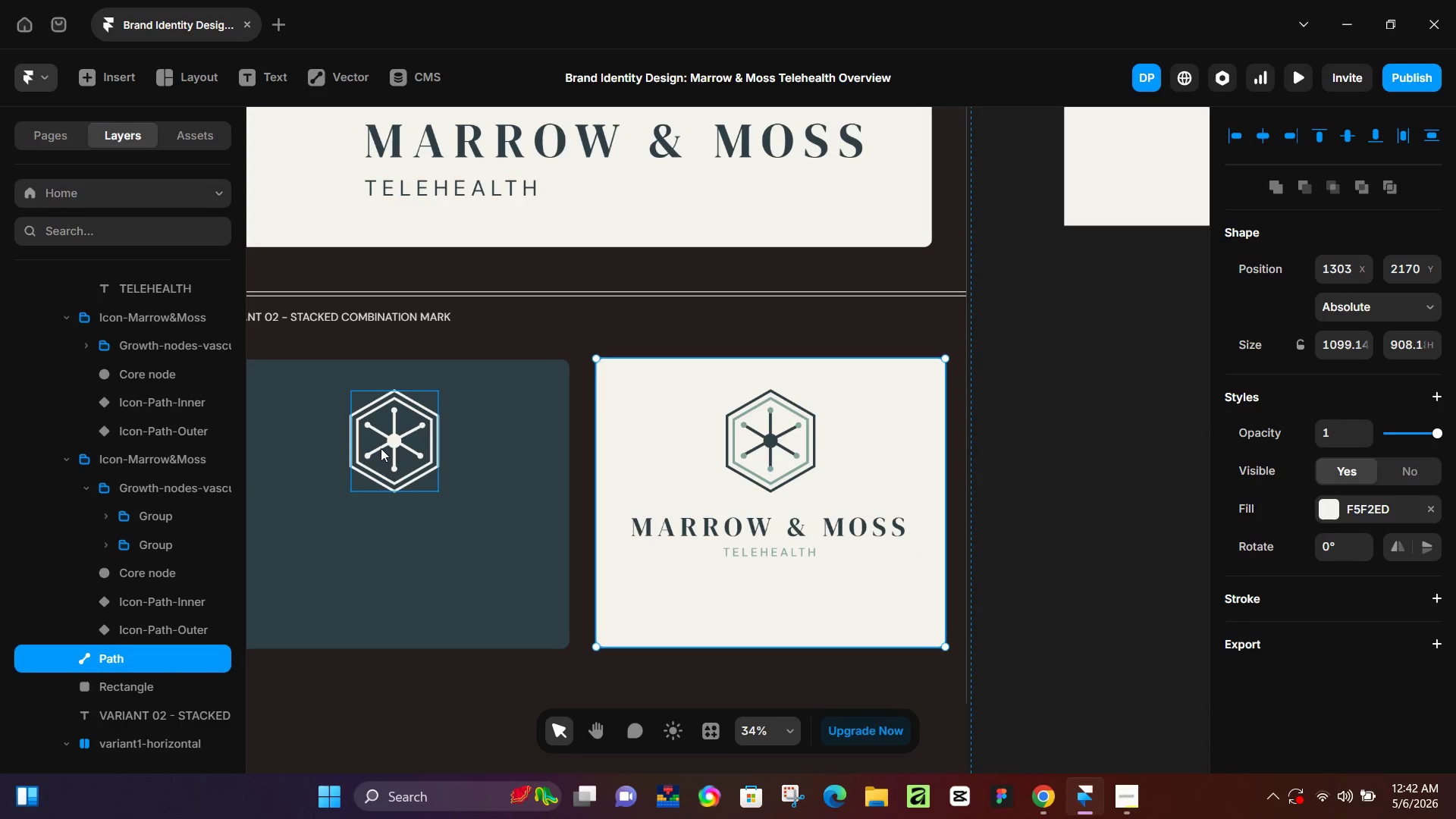 
double_click([391, 441])
 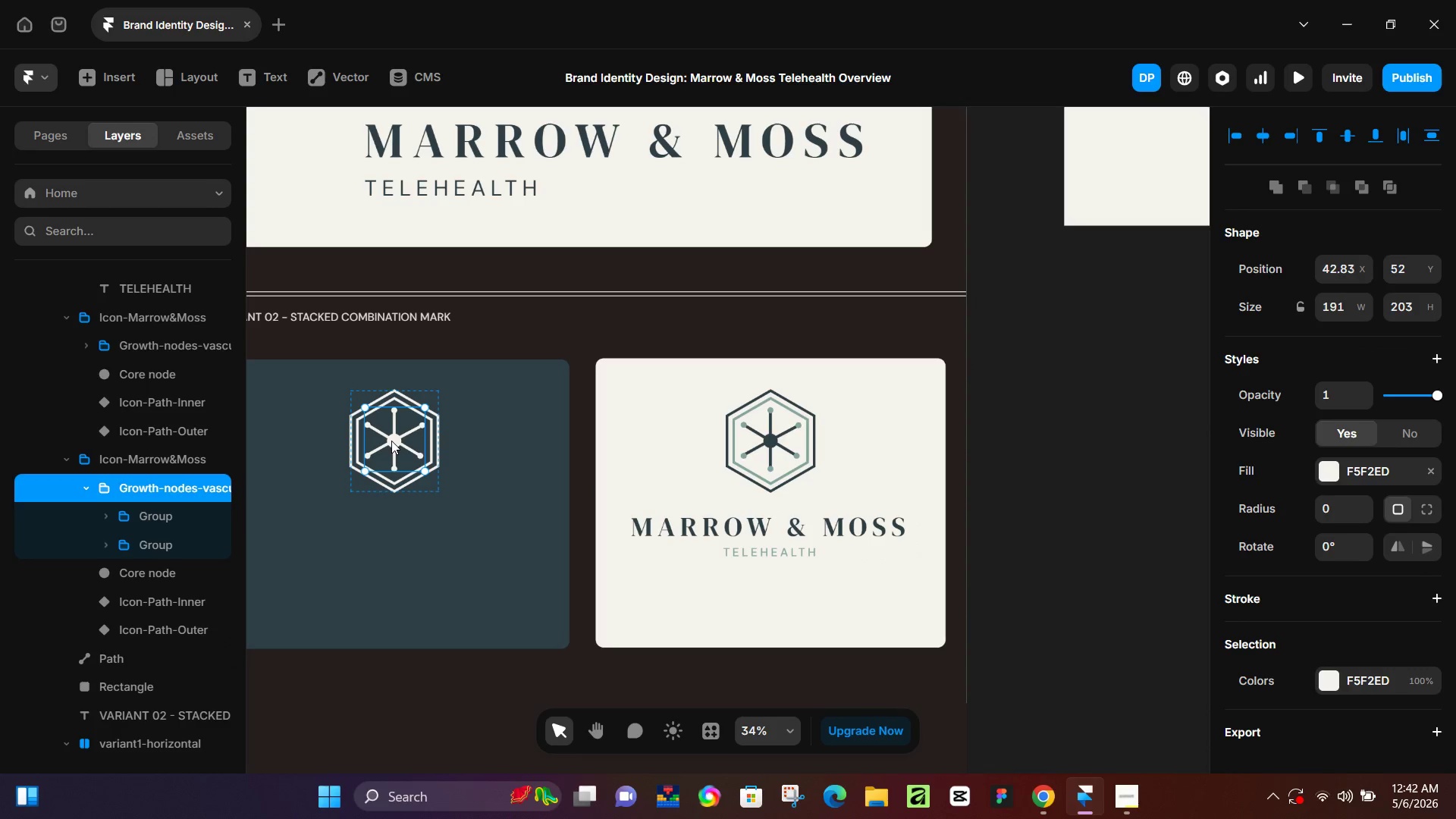 
double_click([391, 441])
 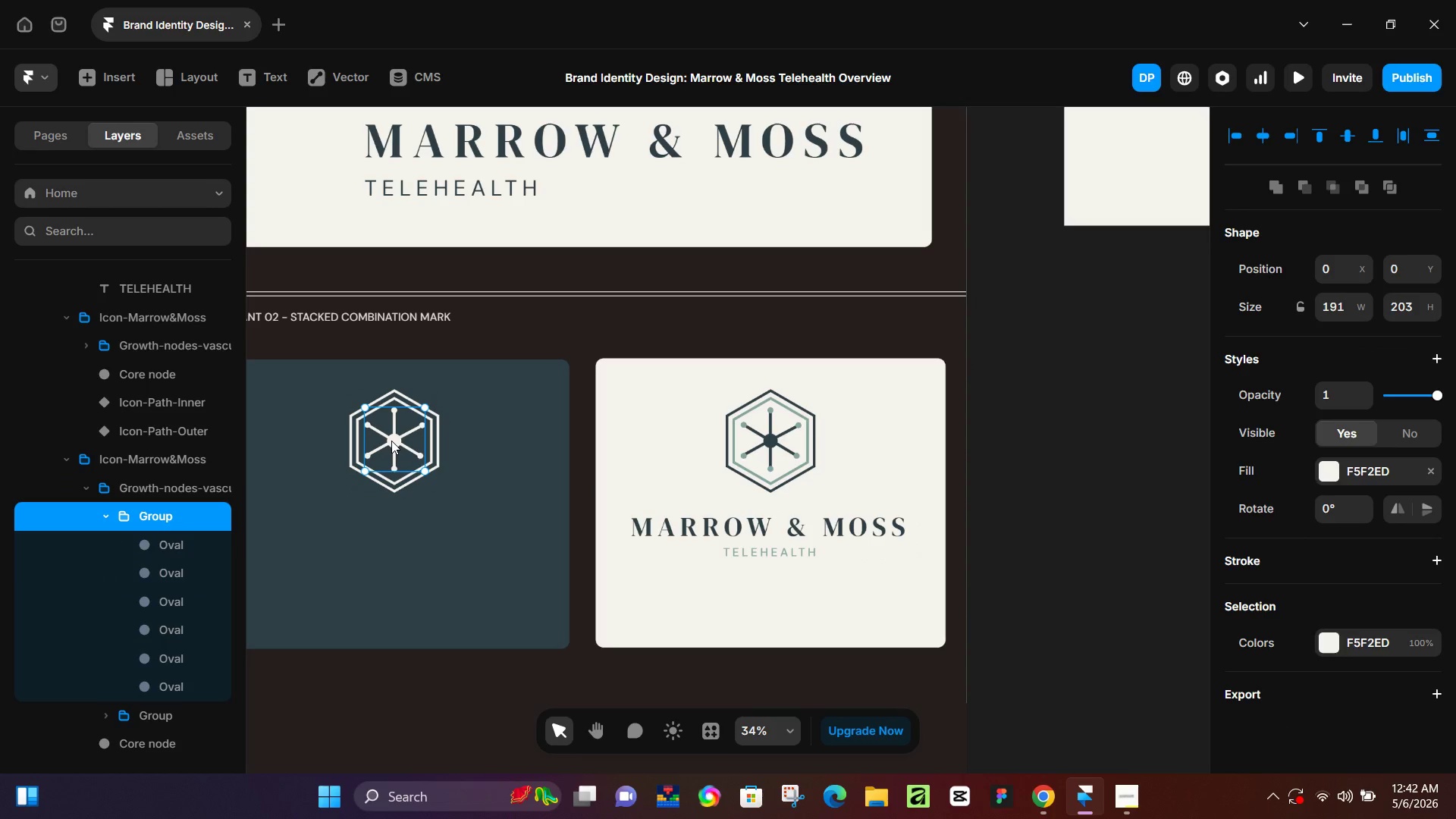 
double_click([391, 441])
 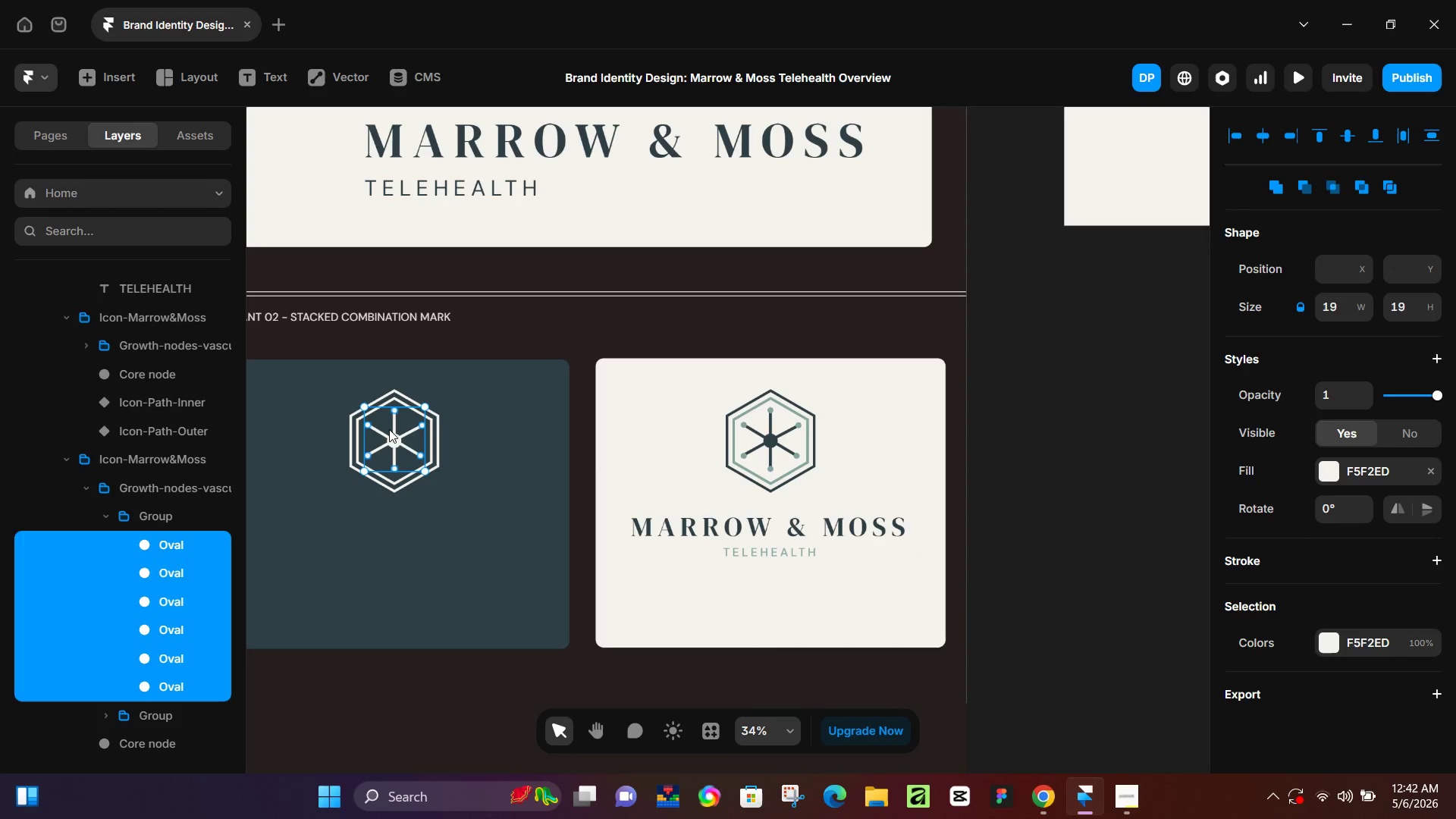 
double_click([397, 436])
 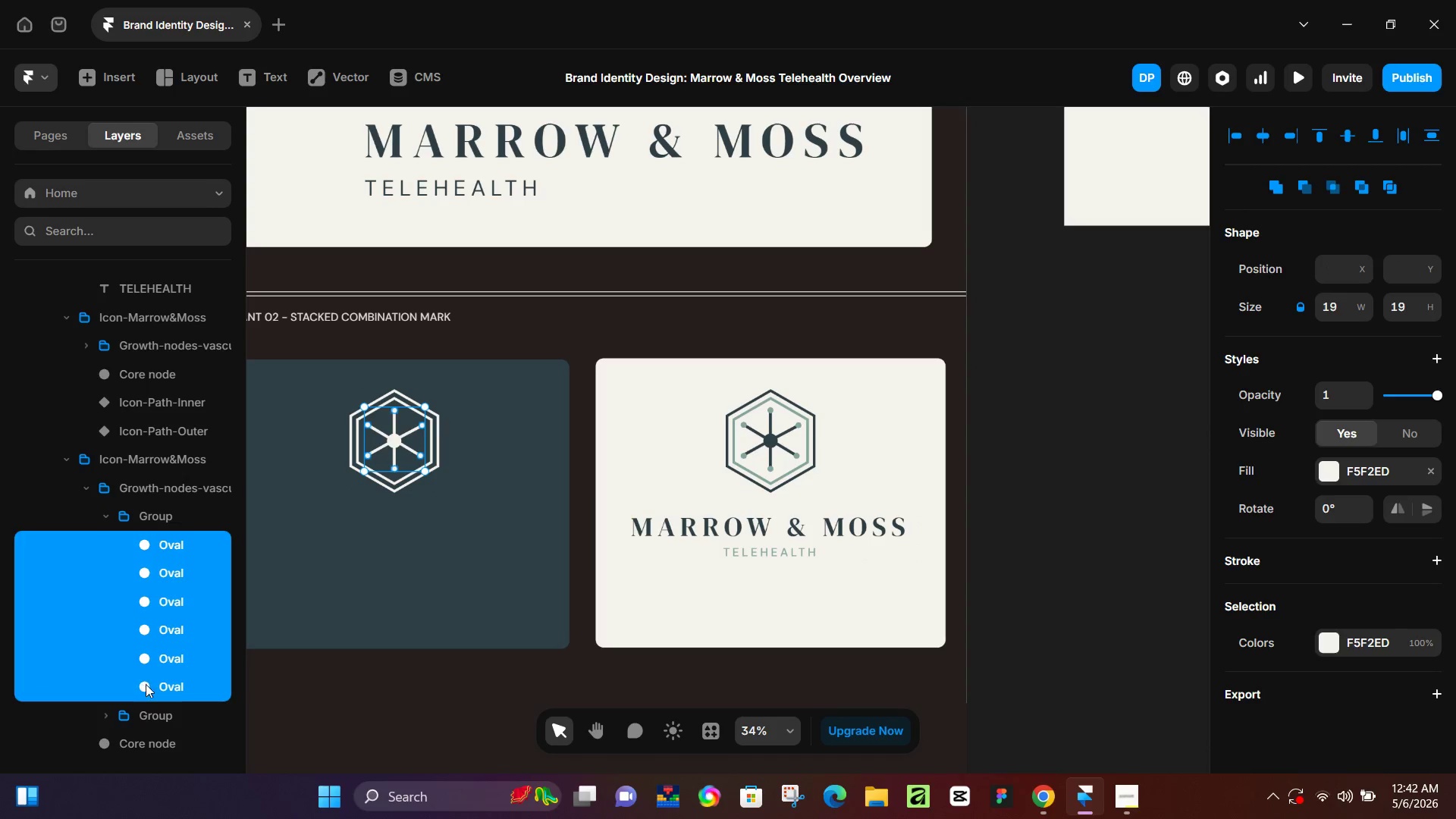 
left_click([148, 683])
 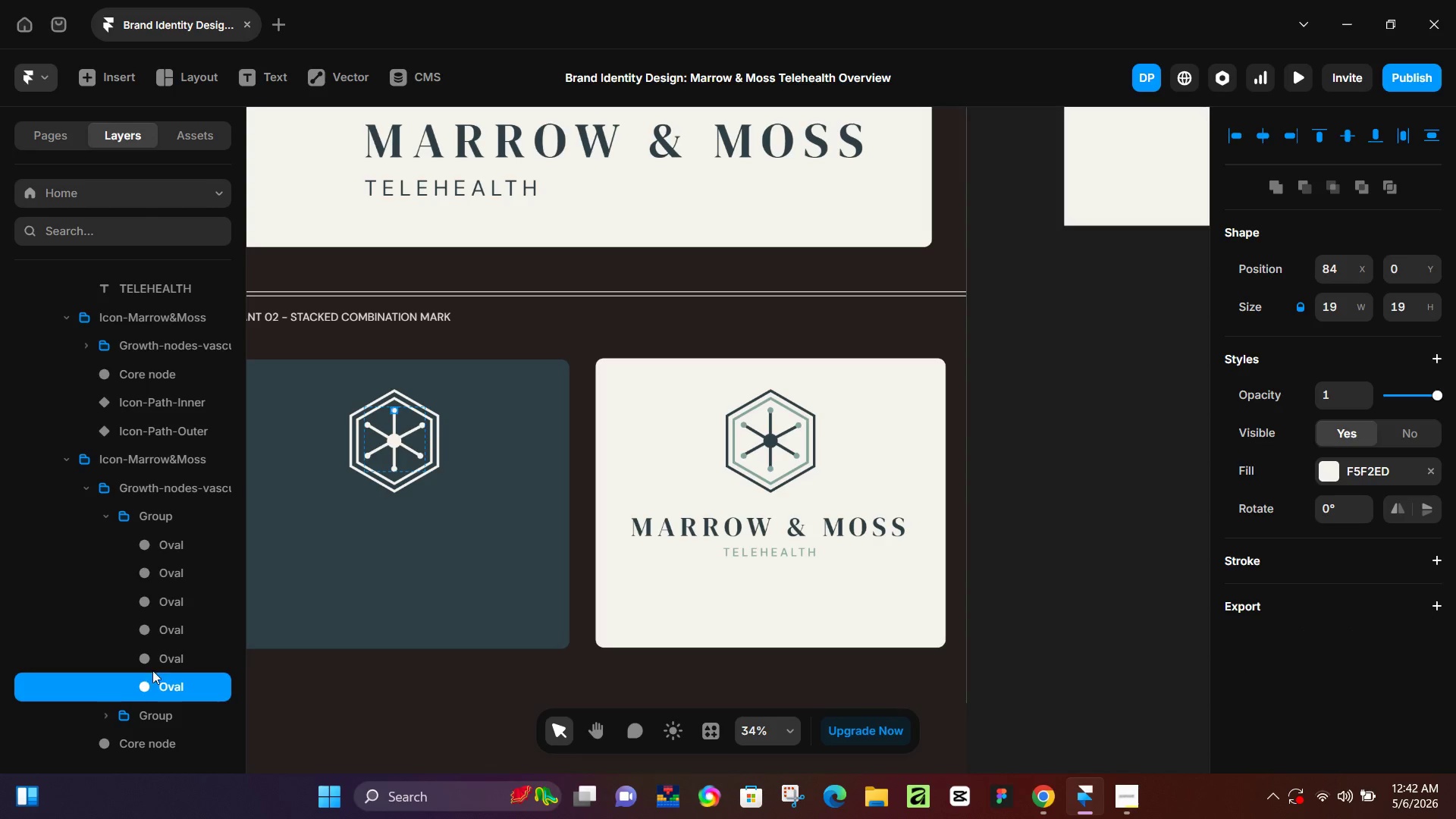 
left_click([155, 667])
 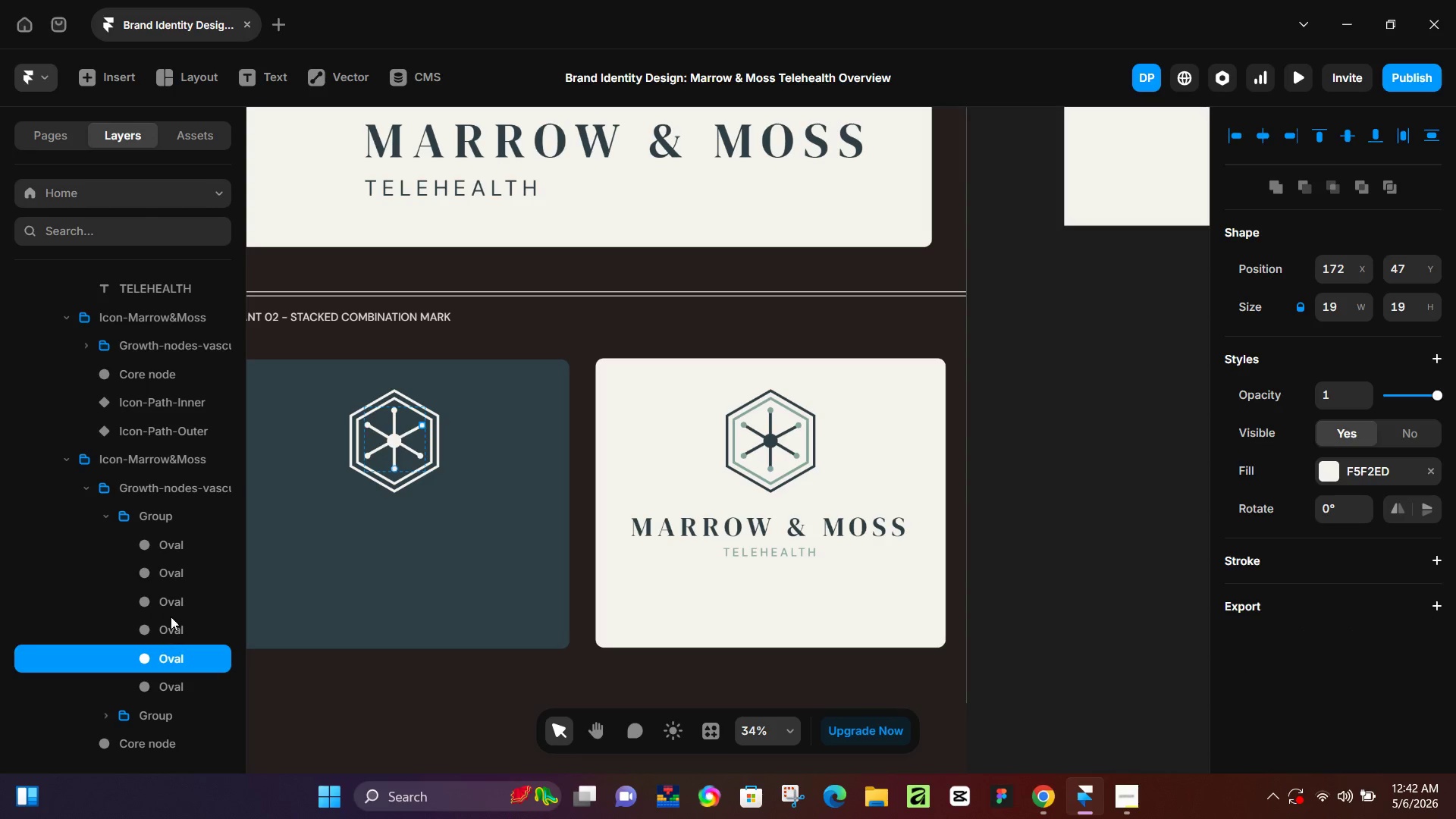 
left_click([176, 587])
 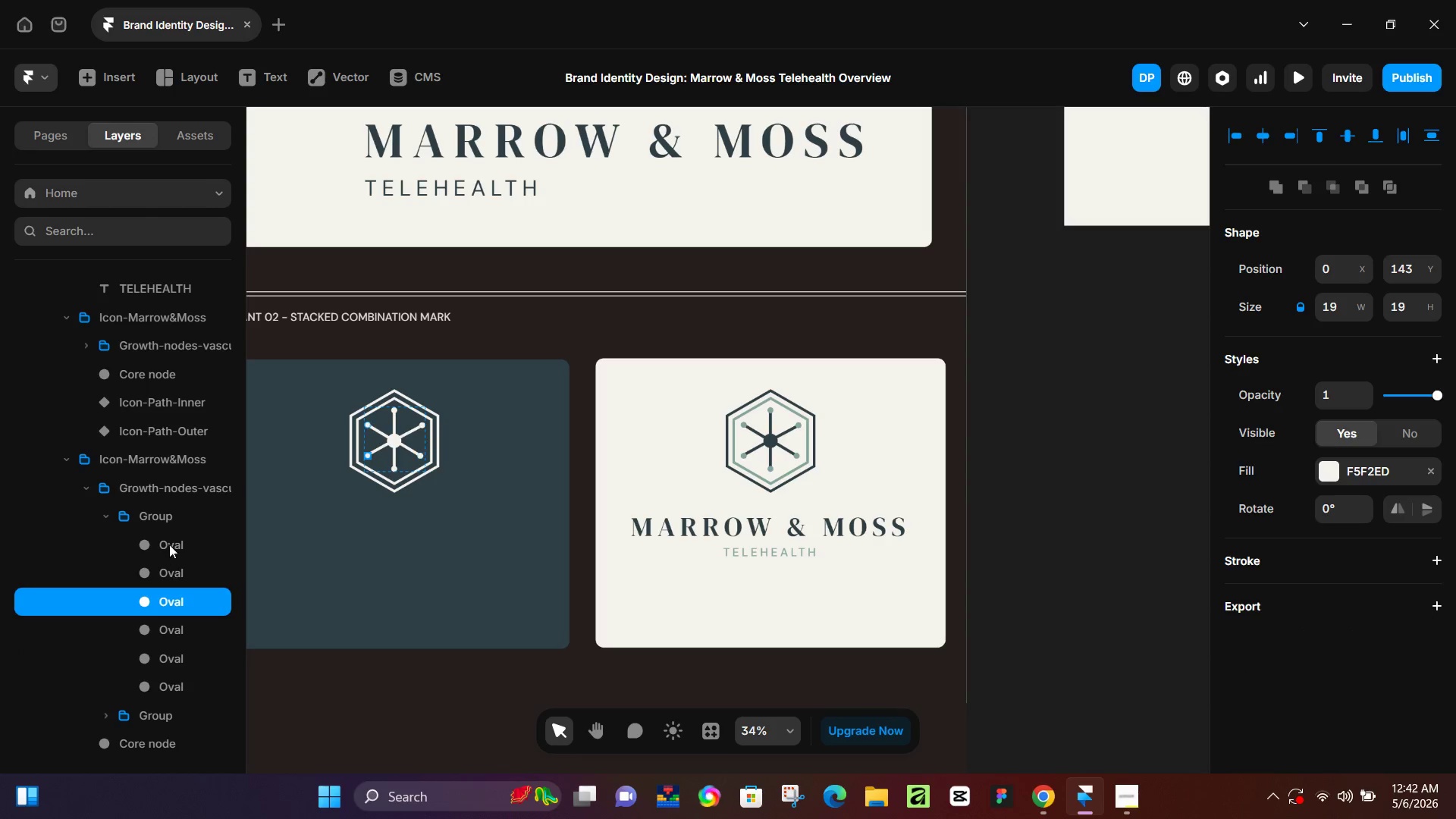 
left_click([170, 542])
 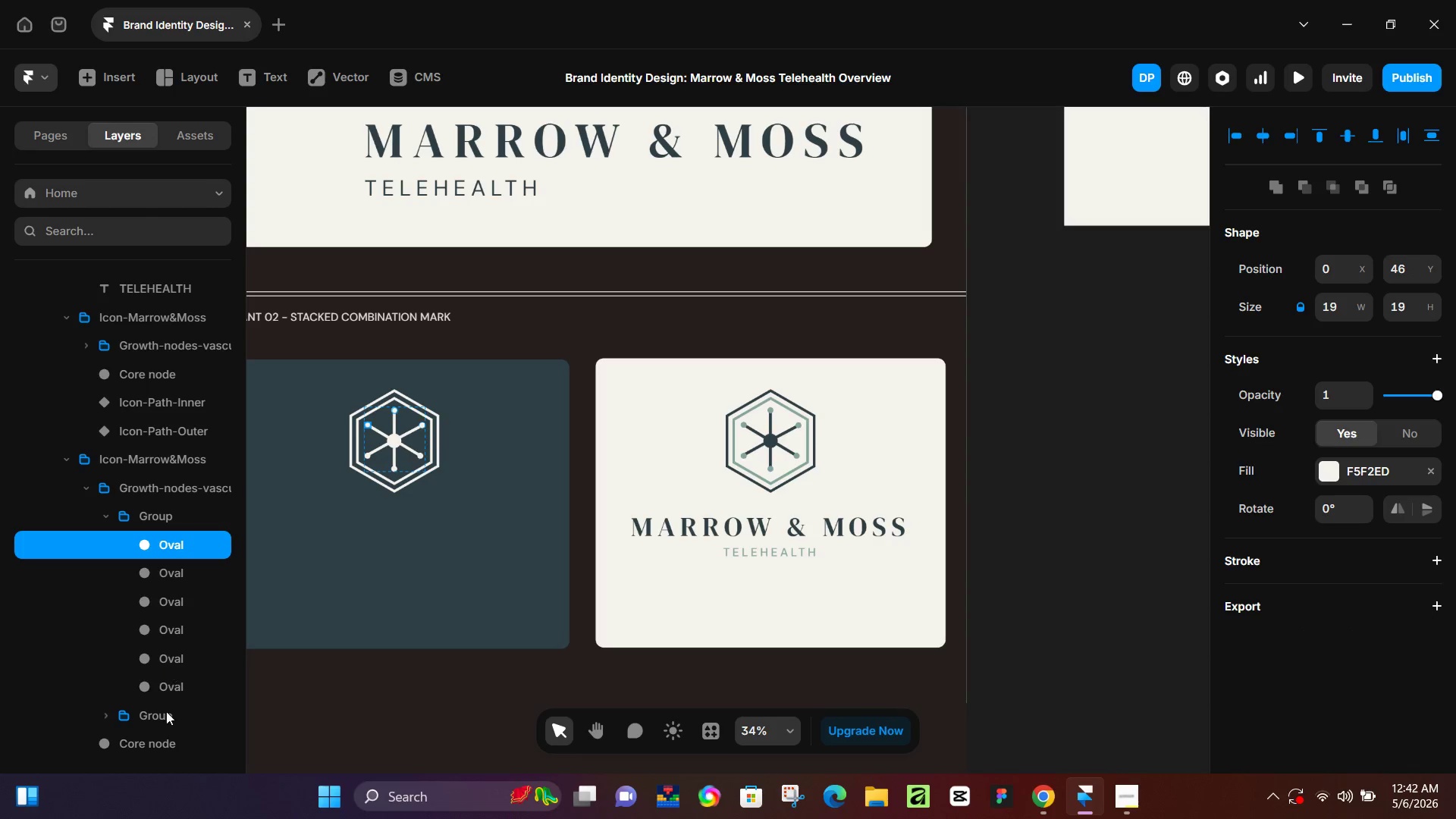 
left_click([165, 712])
 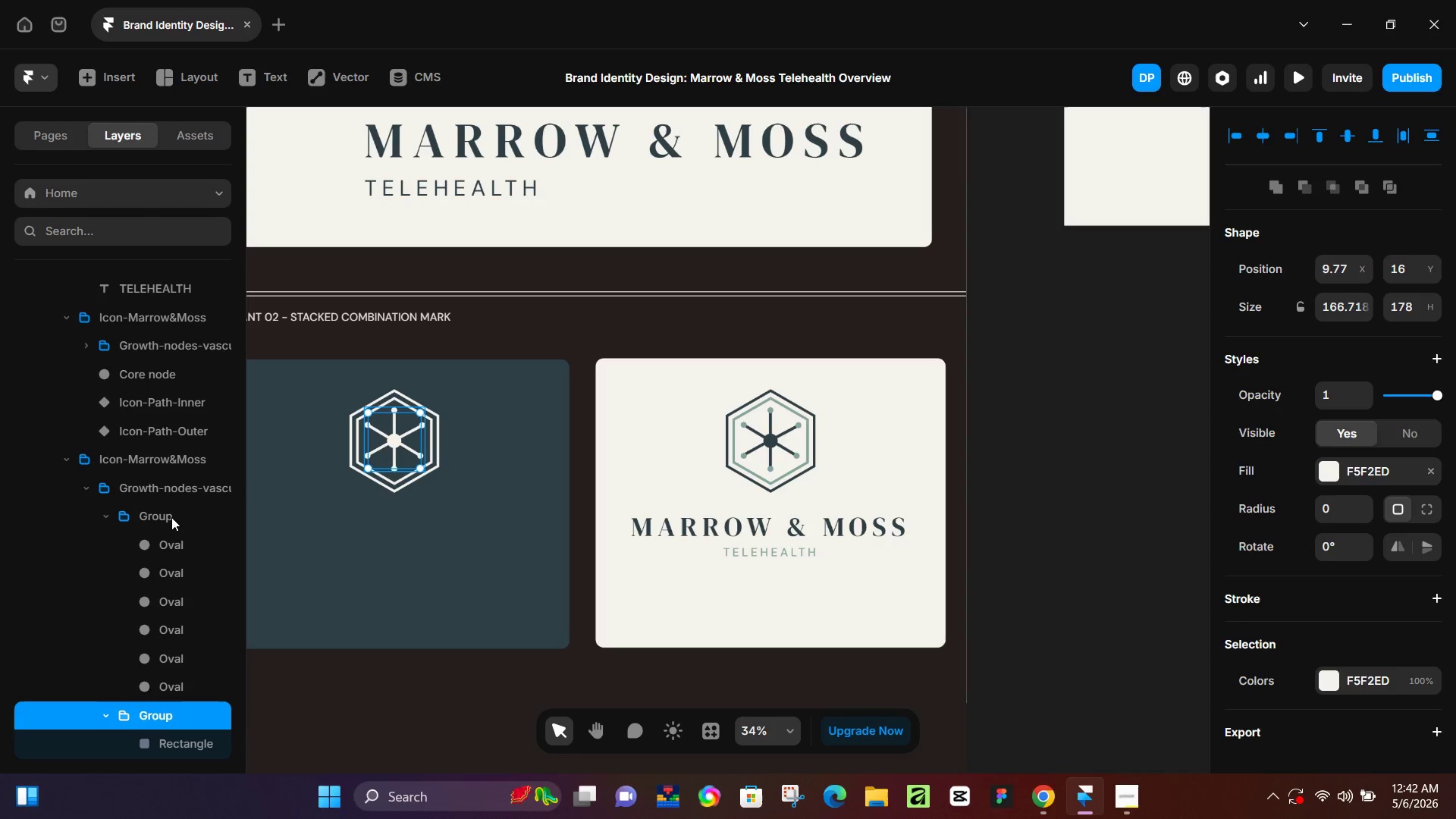 
left_click([171, 513])
 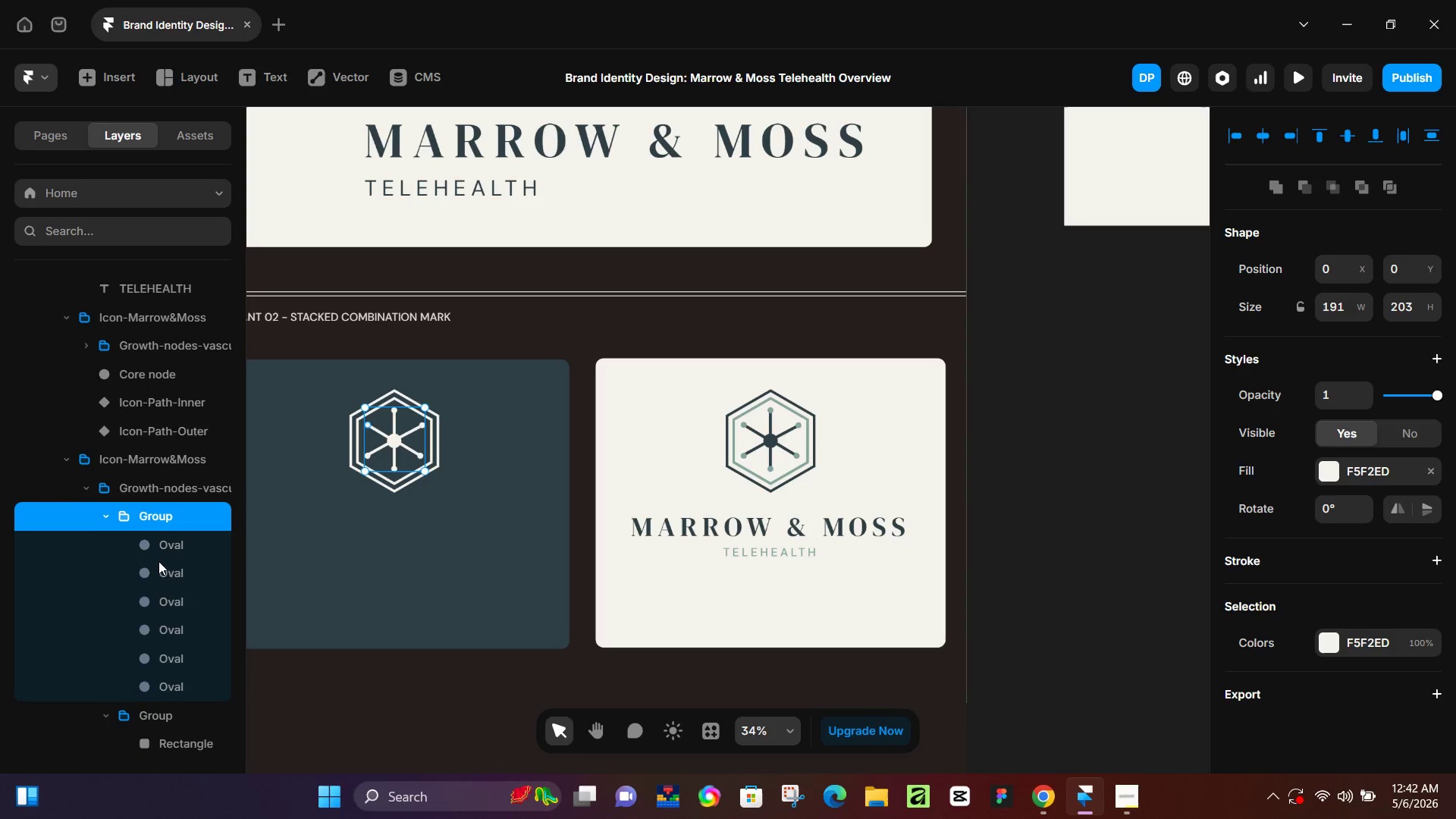 
scroll: coordinate [158, 587], scroll_direction: down, amount: 2.0
 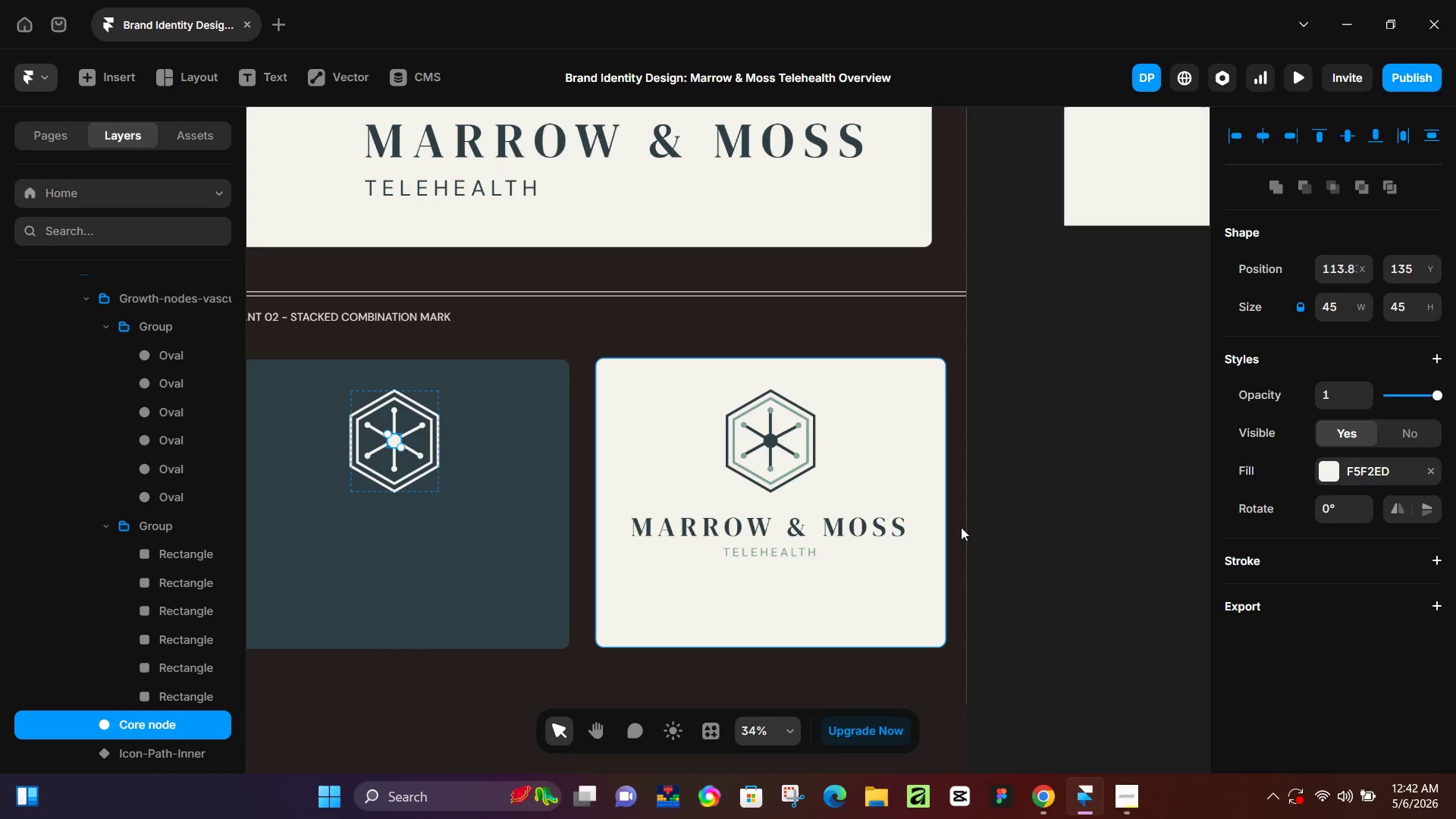 
left_click([1332, 475])
 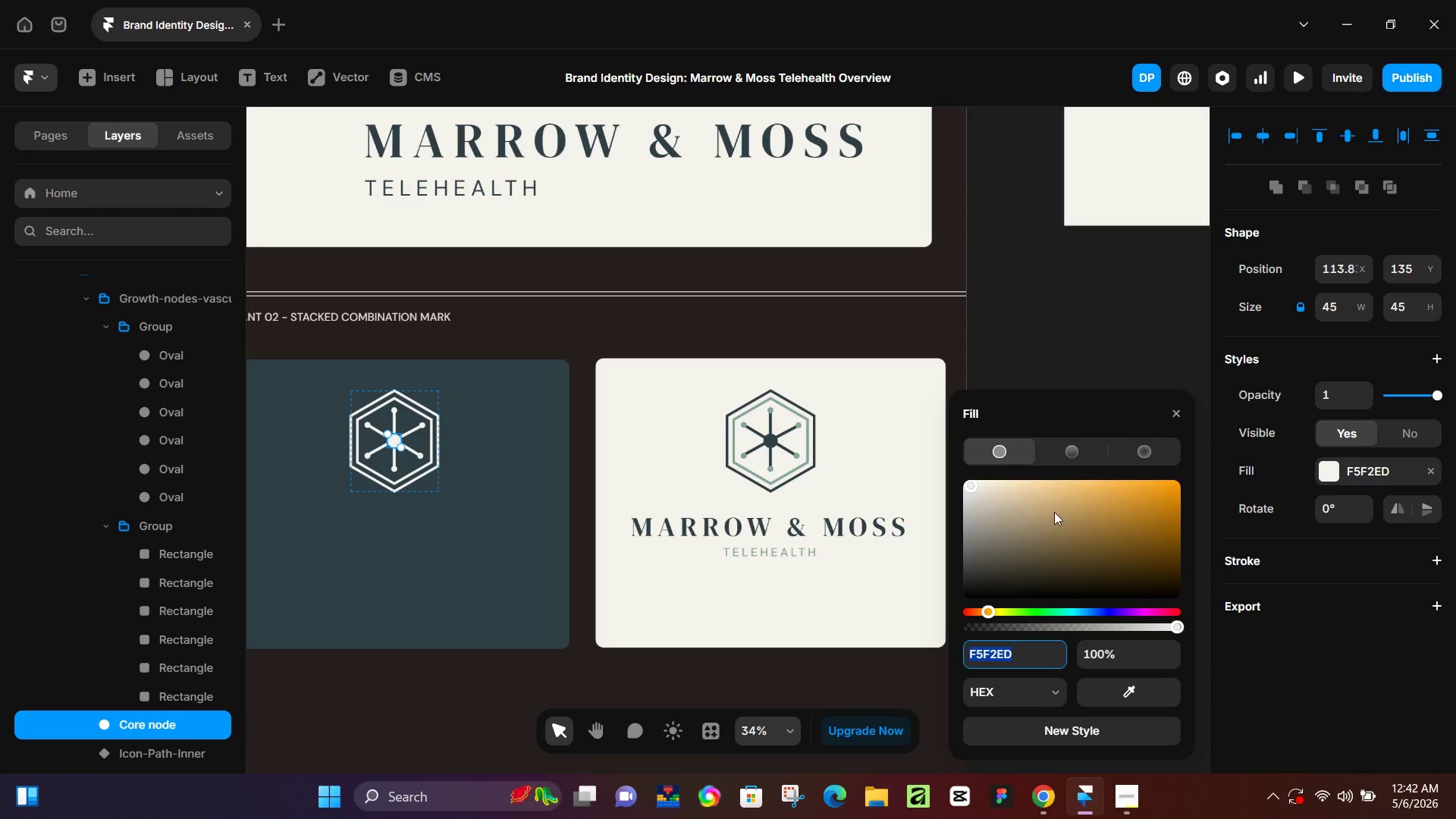 
scroll: coordinate [1093, 311], scroll_direction: up, amount: 14.0
 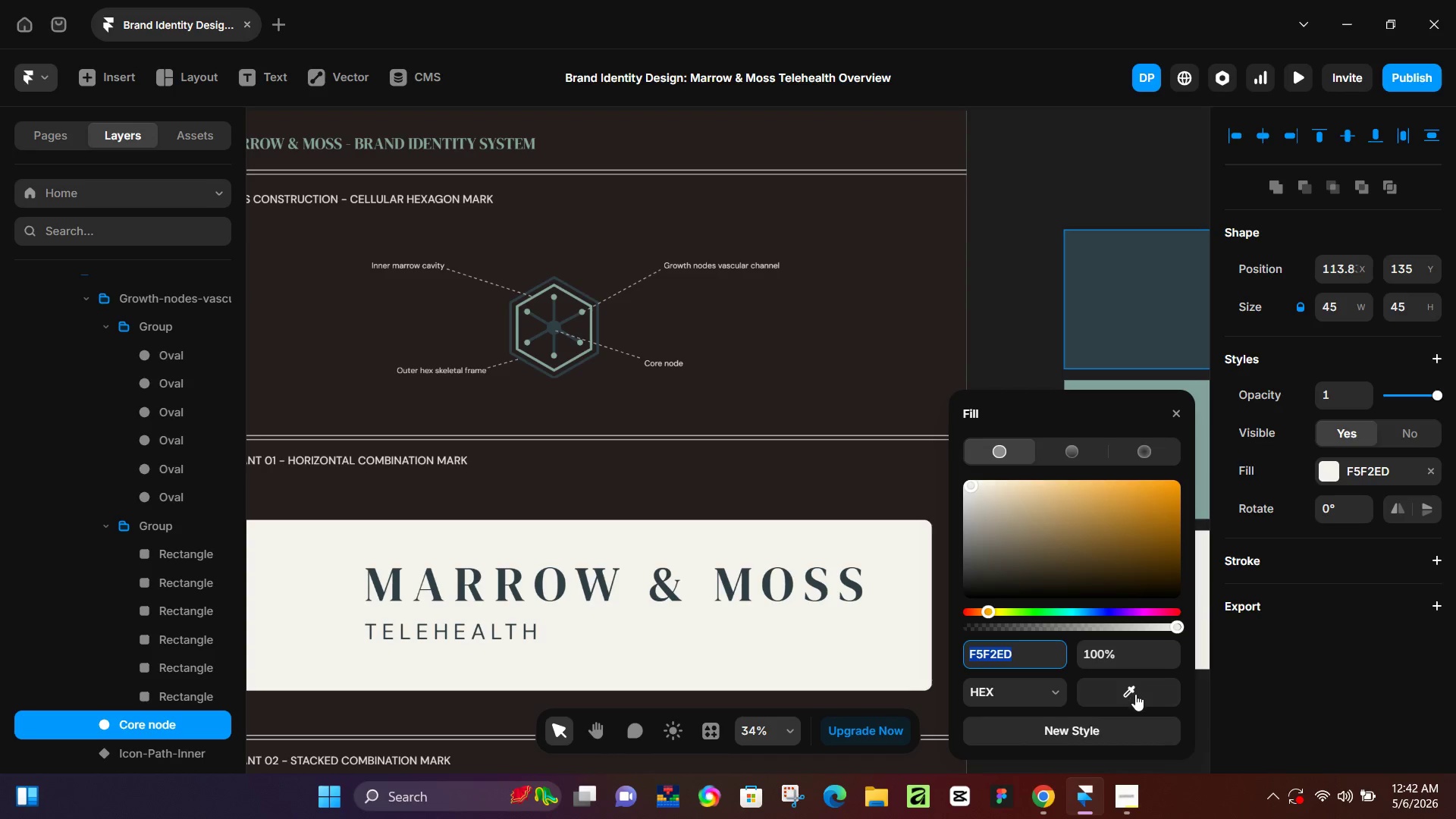 
left_click_drag(start_coordinate=[1131, 695], to_coordinate=[1147, 296])
 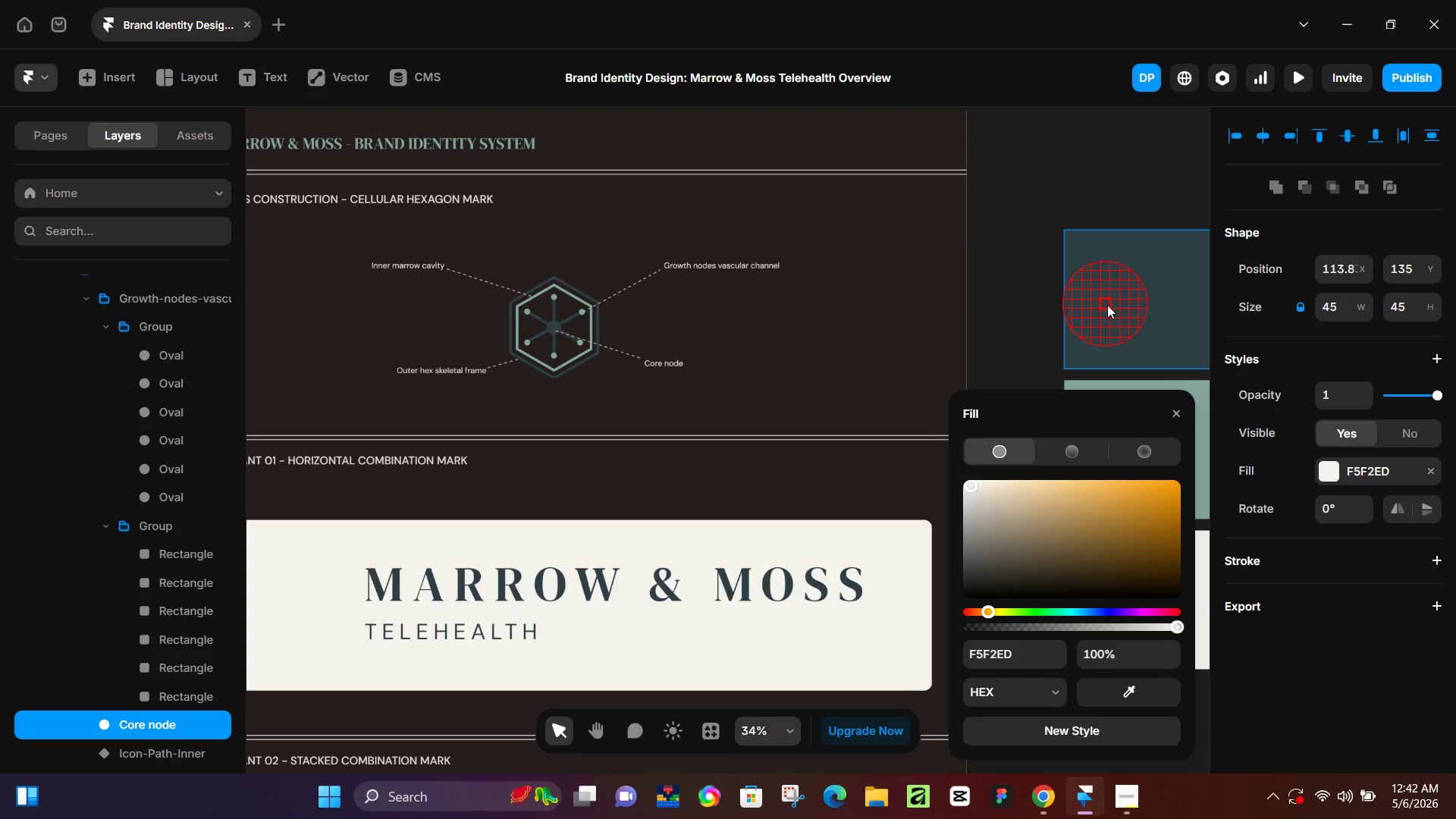 
left_click([1107, 305])
 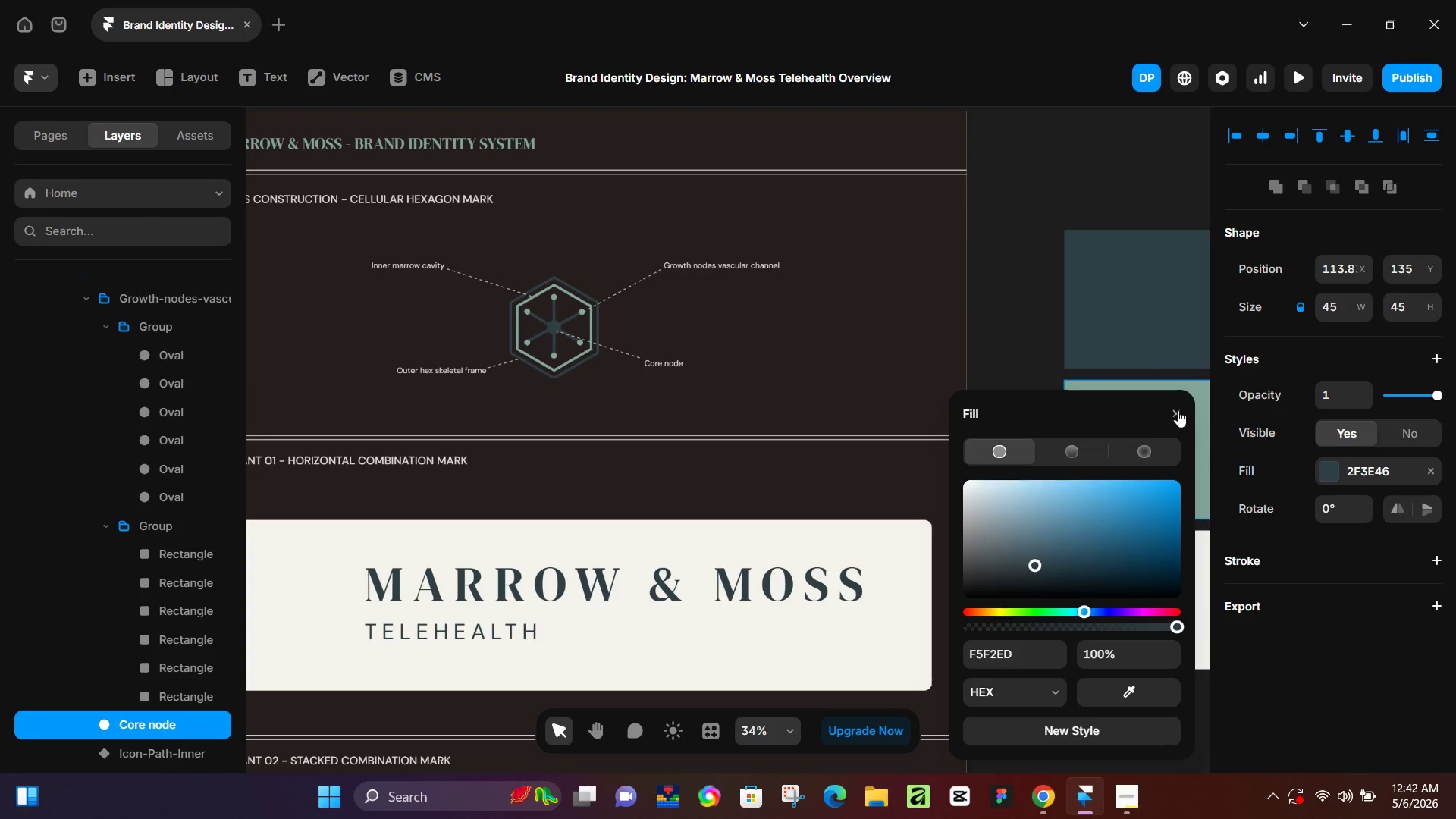 
scroll: coordinate [485, 501], scroll_direction: down, amount: 15.0
 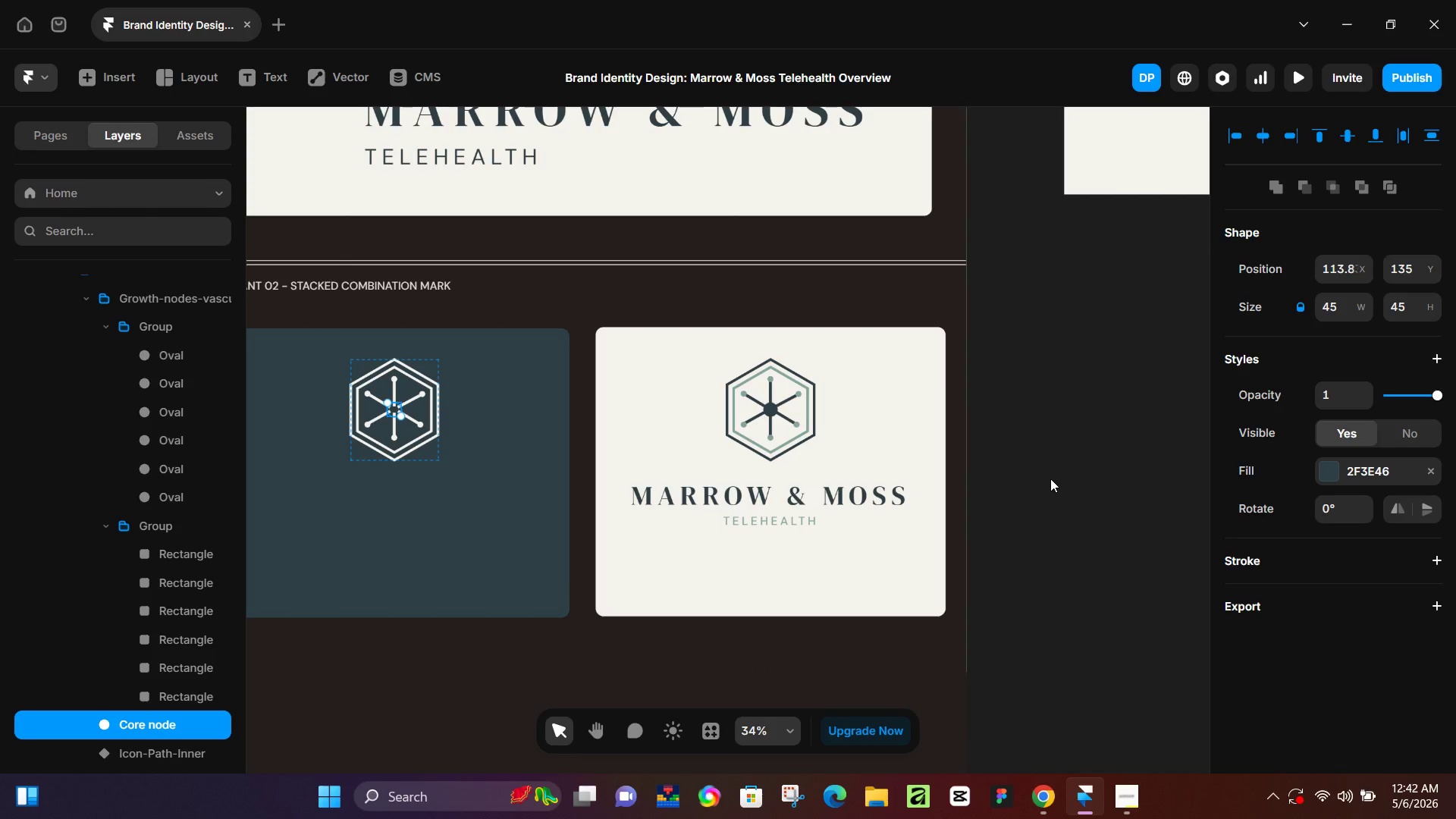 
scroll: coordinate [1044, 494], scroll_direction: up, amount: 4.0
 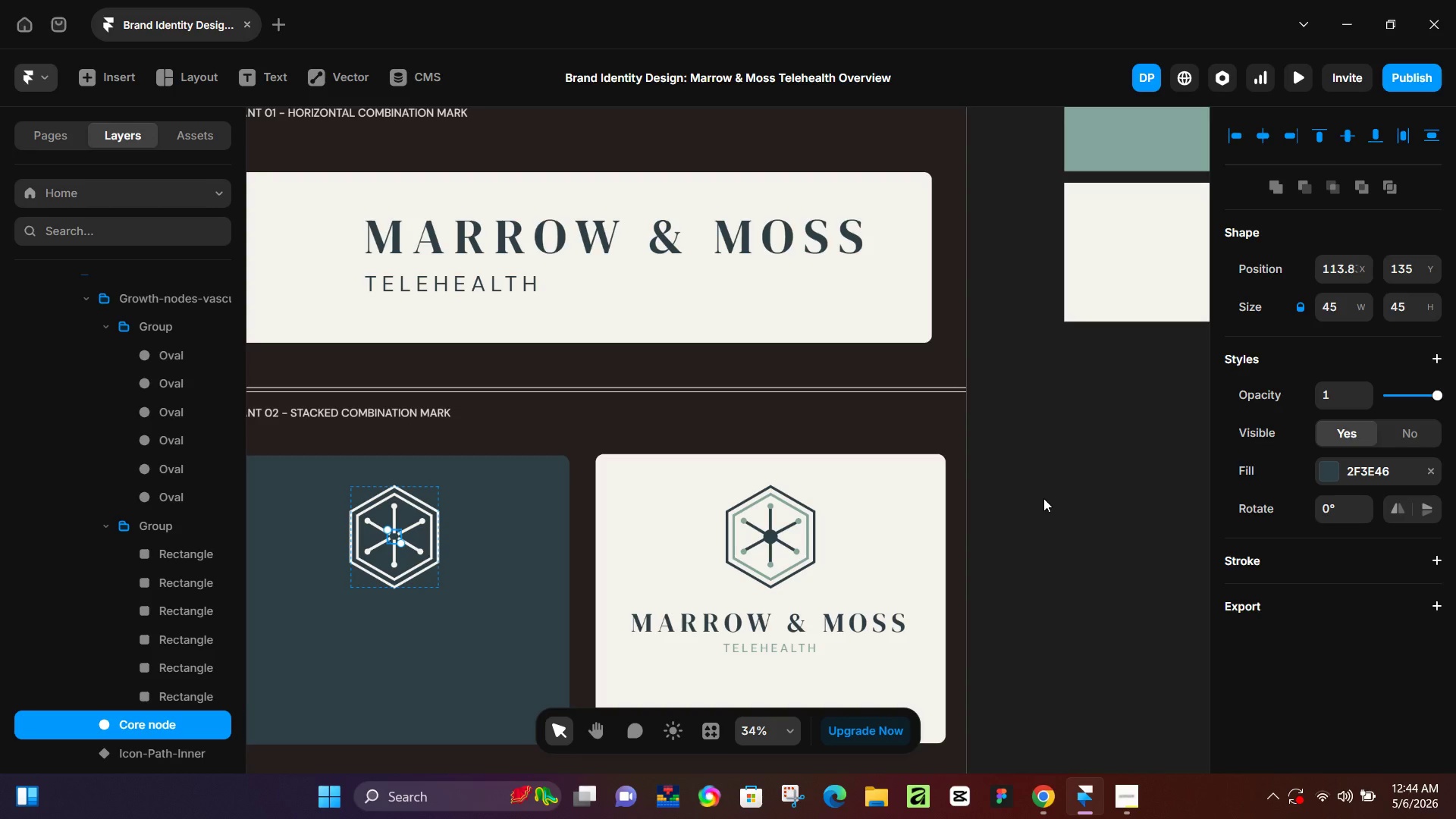 
wait(121.96)
 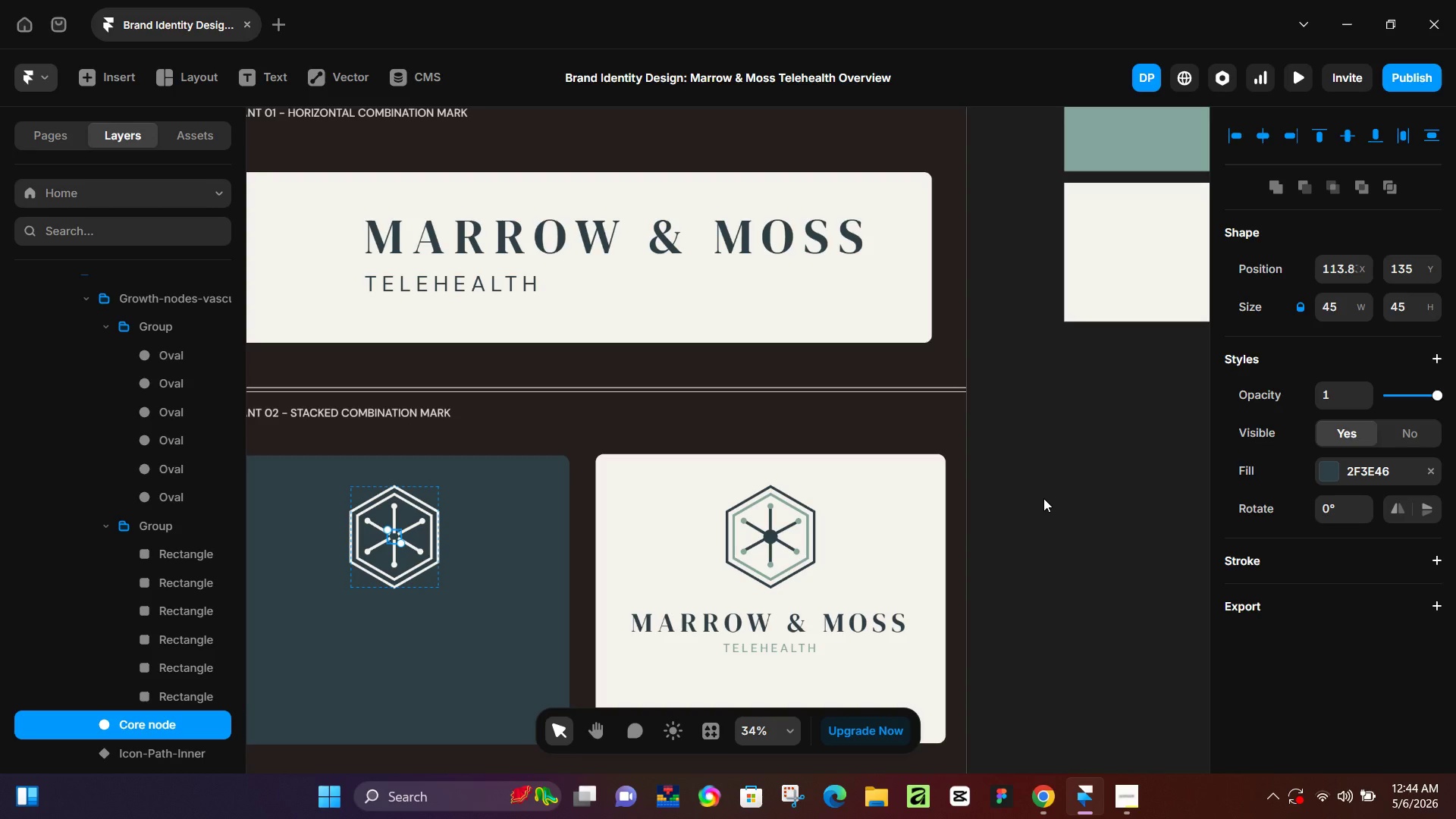 
left_click([1329, 463])
 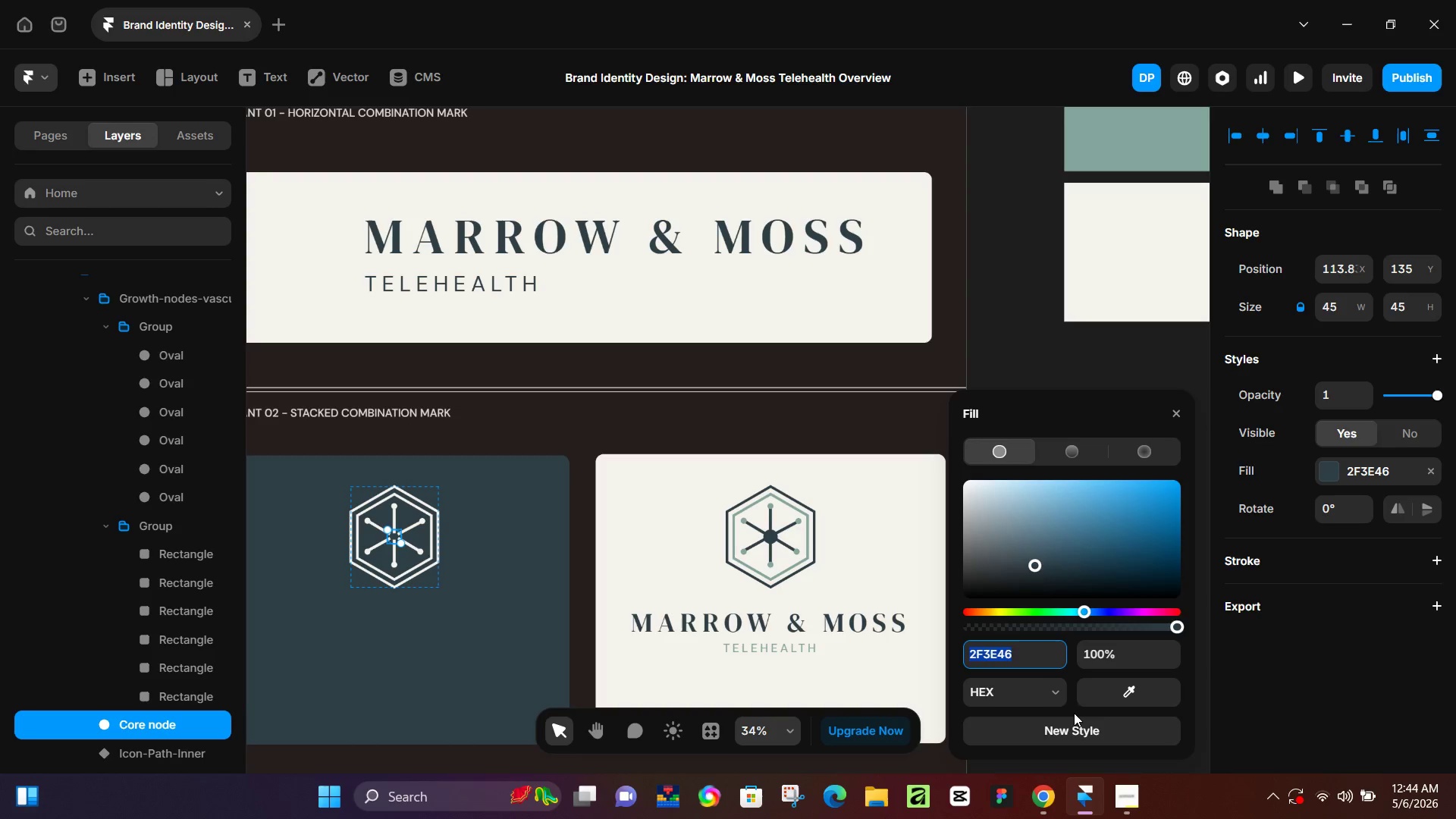 
left_click_drag(start_coordinate=[1114, 689], to_coordinate=[1131, 147])
 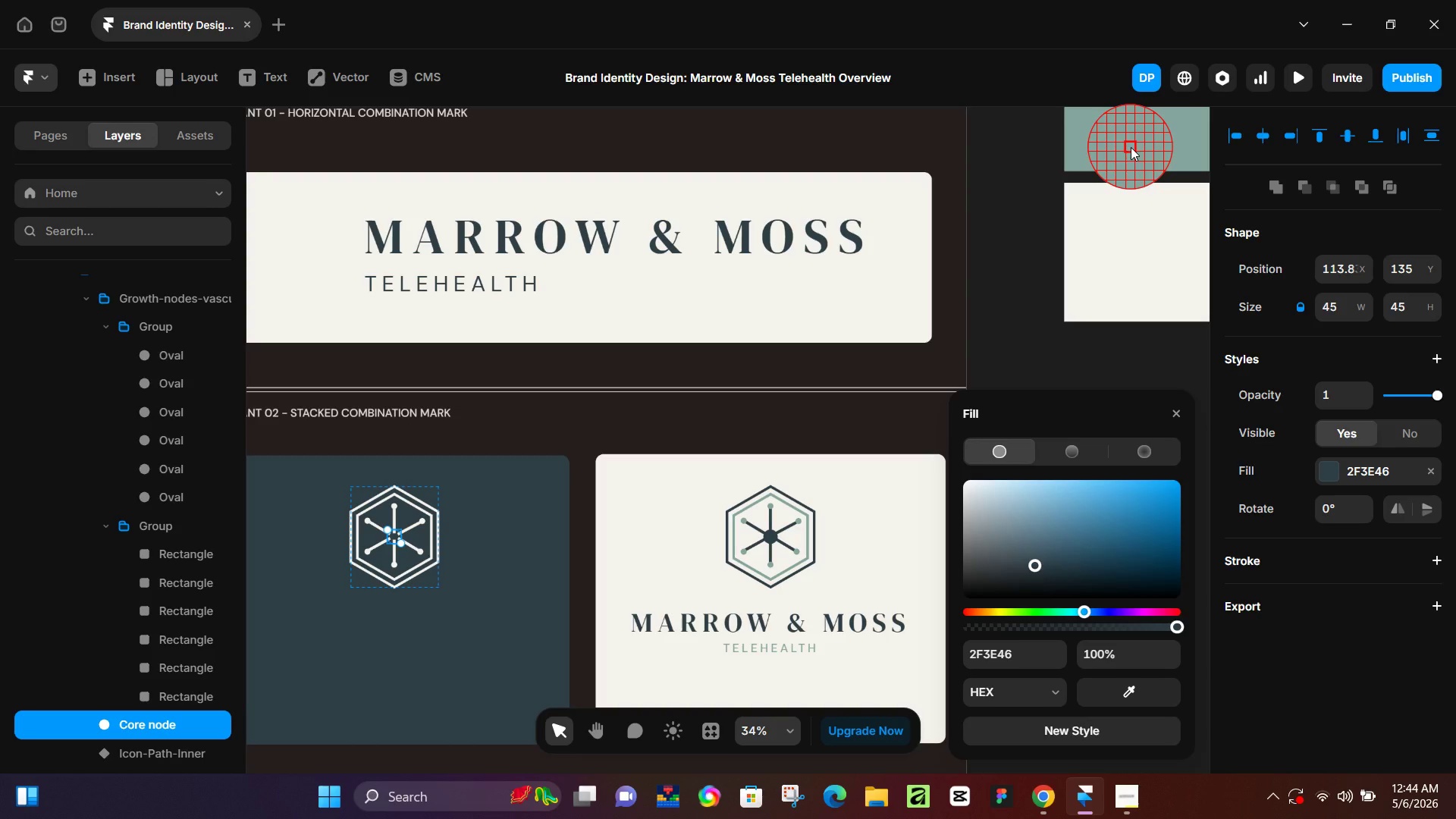 
left_click([1131, 147])
 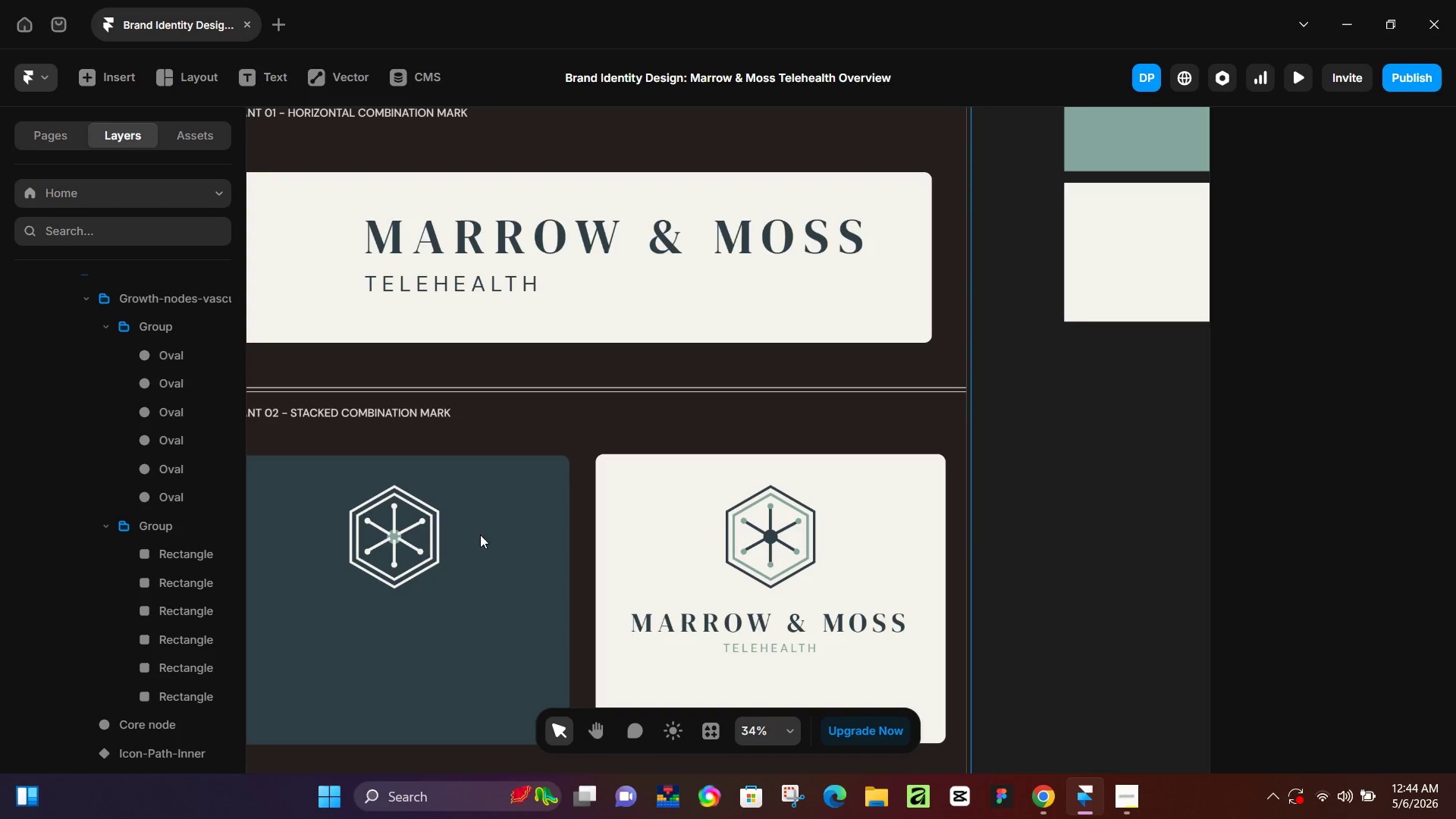 
hold_key(key=ControlLeft, duration=0.94)
 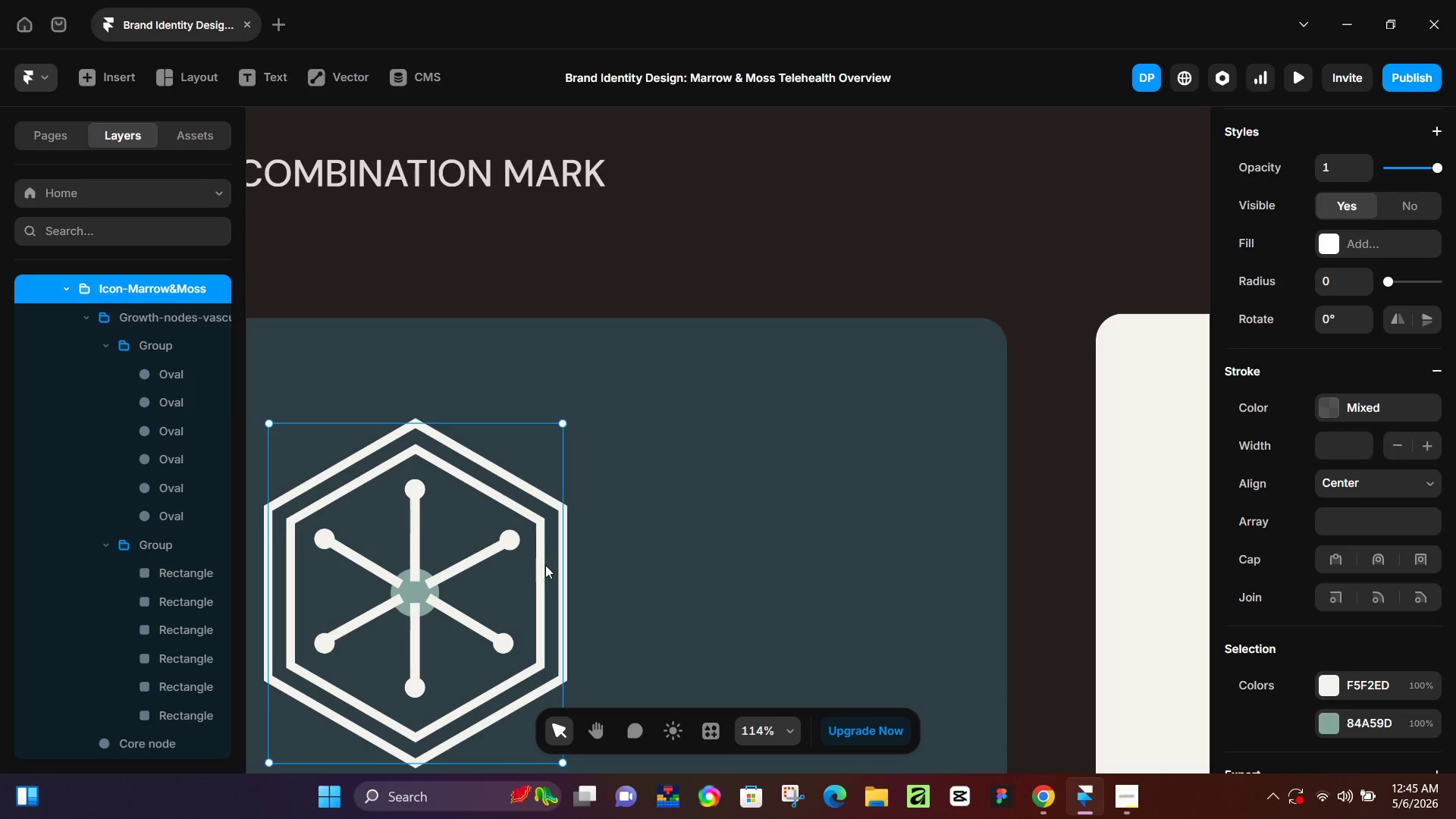 
left_click([531, 551])
 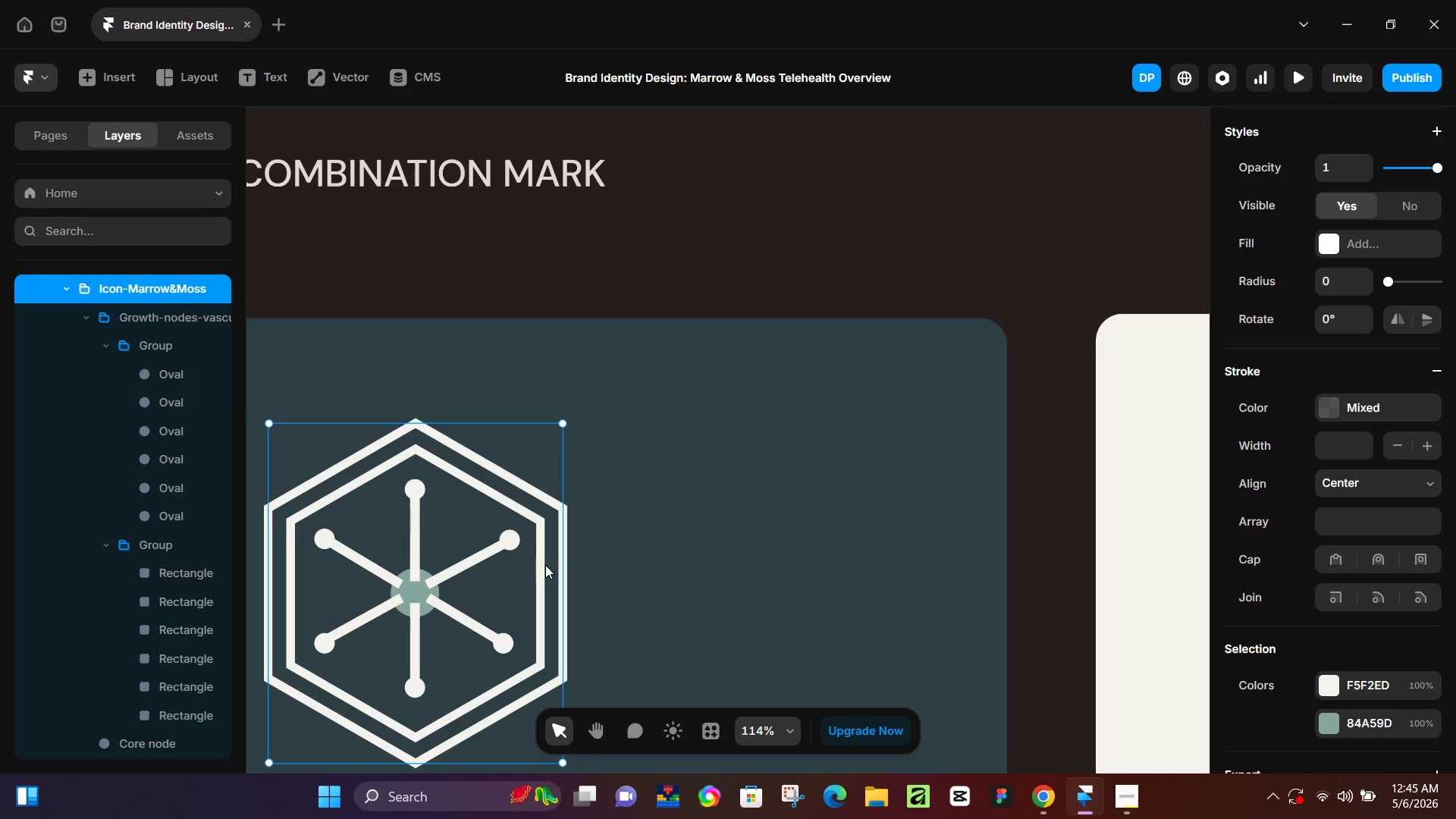 
scroll: coordinate [390, 500], scroll_direction: up, amount: 11.0
 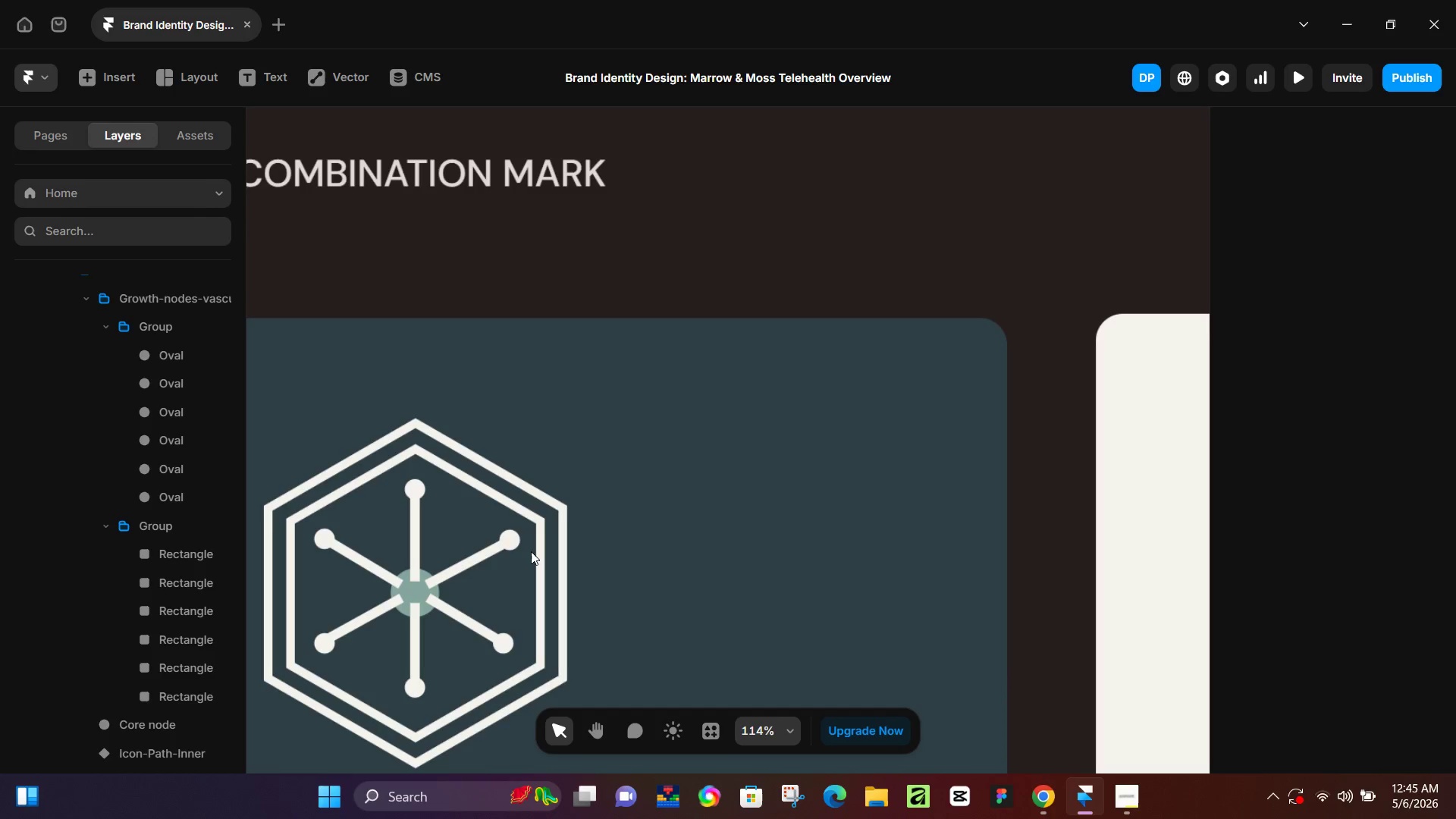 
left_click([620, 577])
 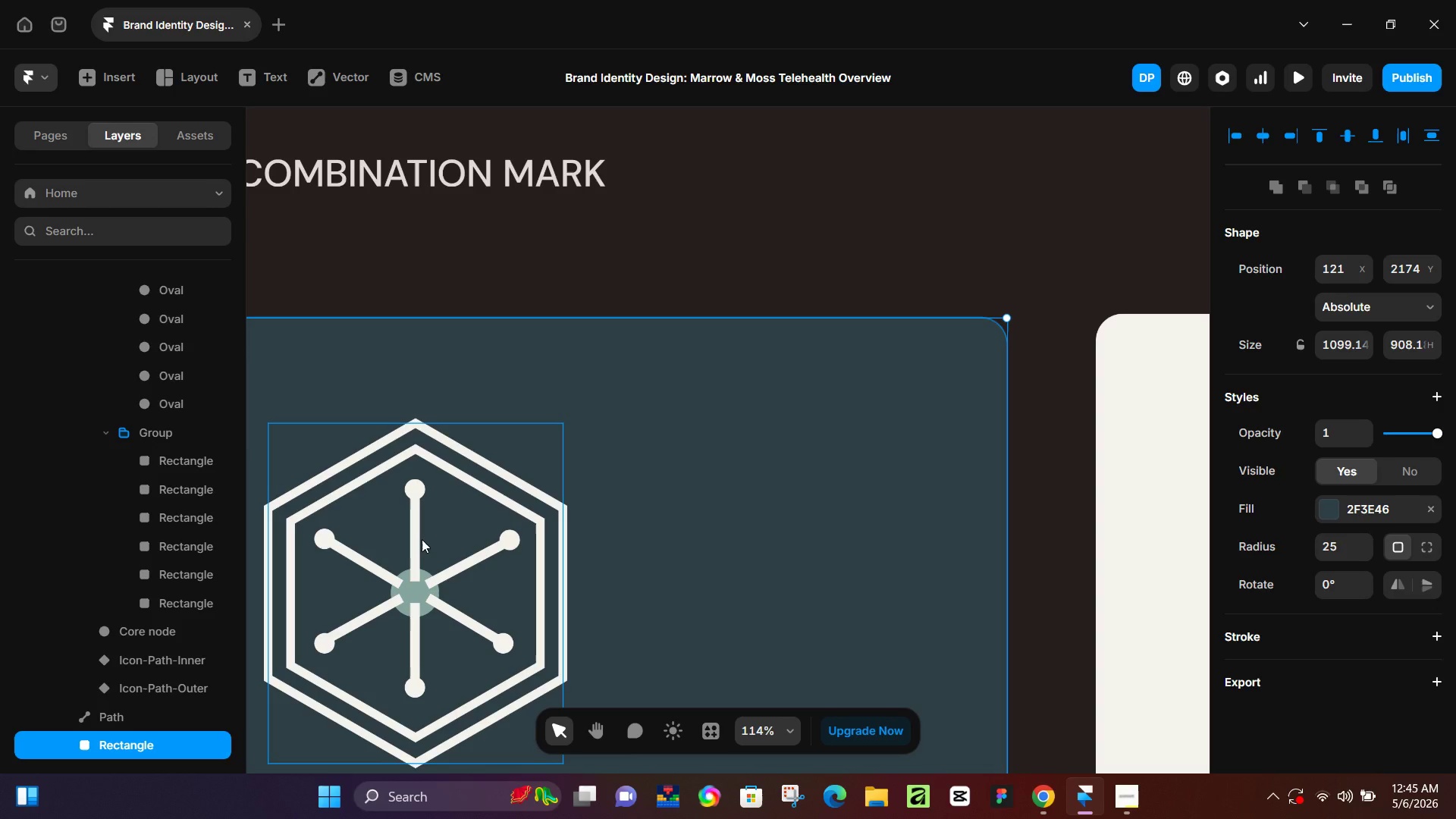 
left_click([416, 541])
 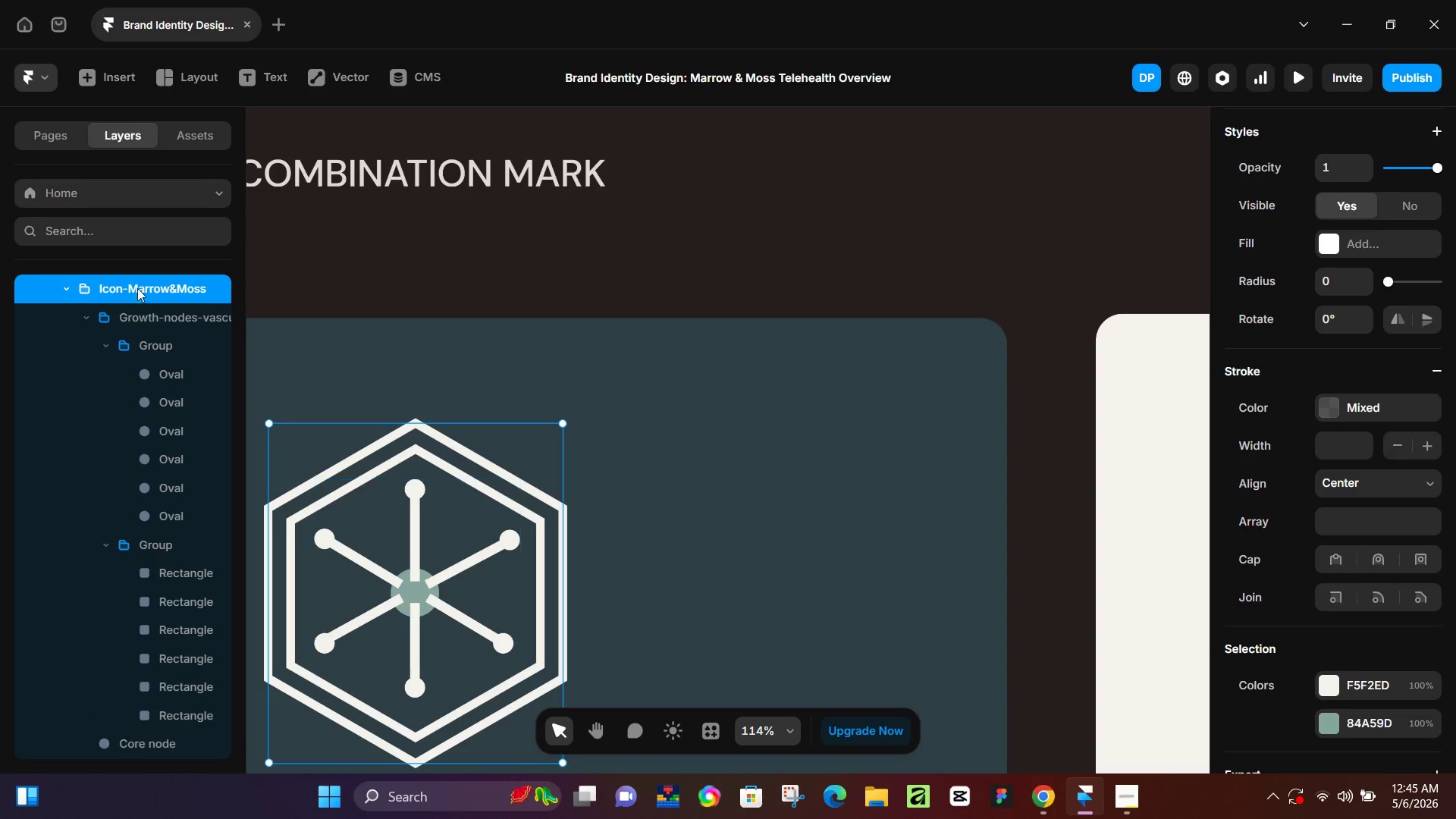 
left_click([161, 343])
 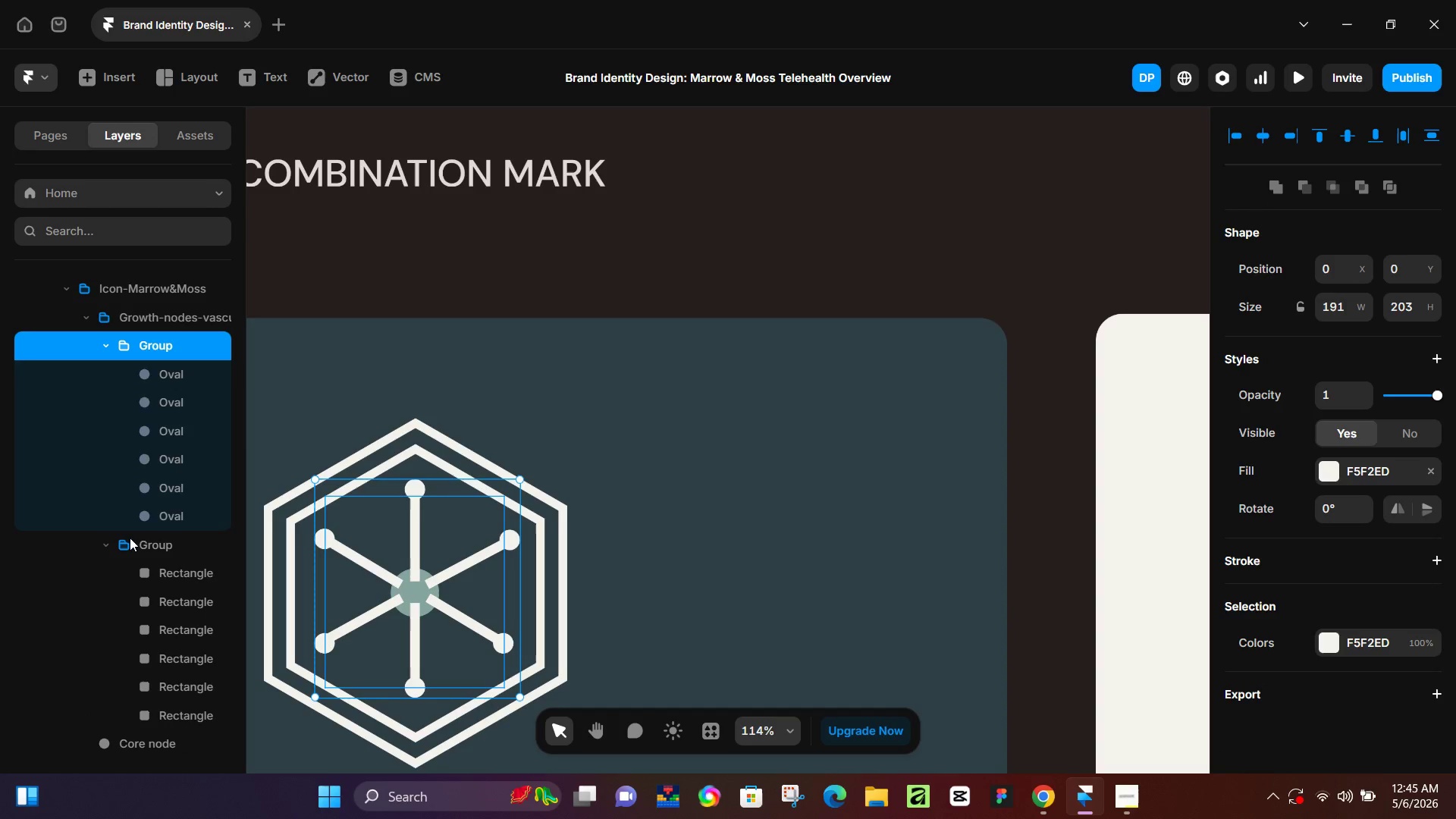 
left_click([108, 744])
 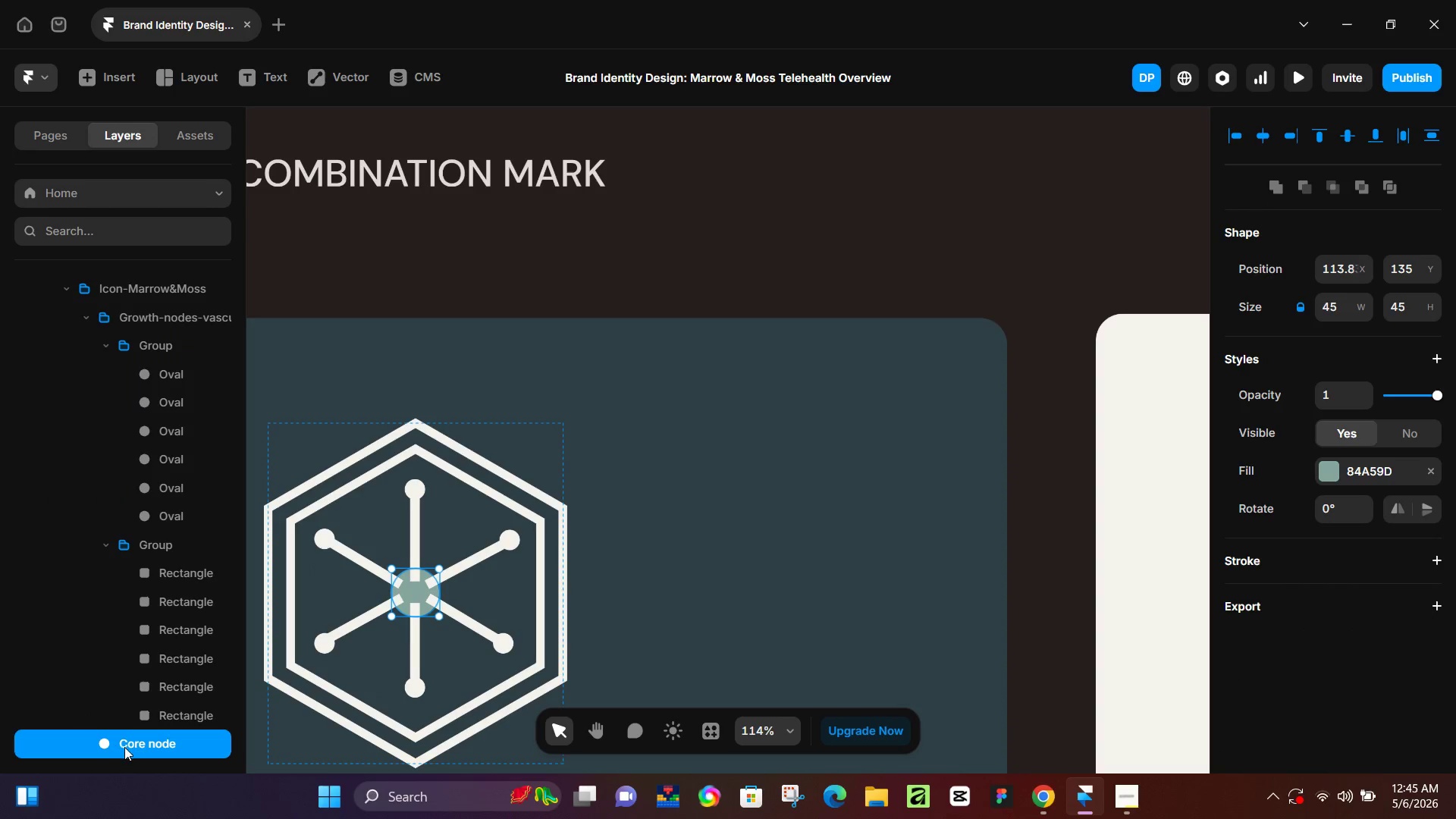 
left_click_drag(start_coordinate=[124, 747], to_coordinate=[154, 344])
 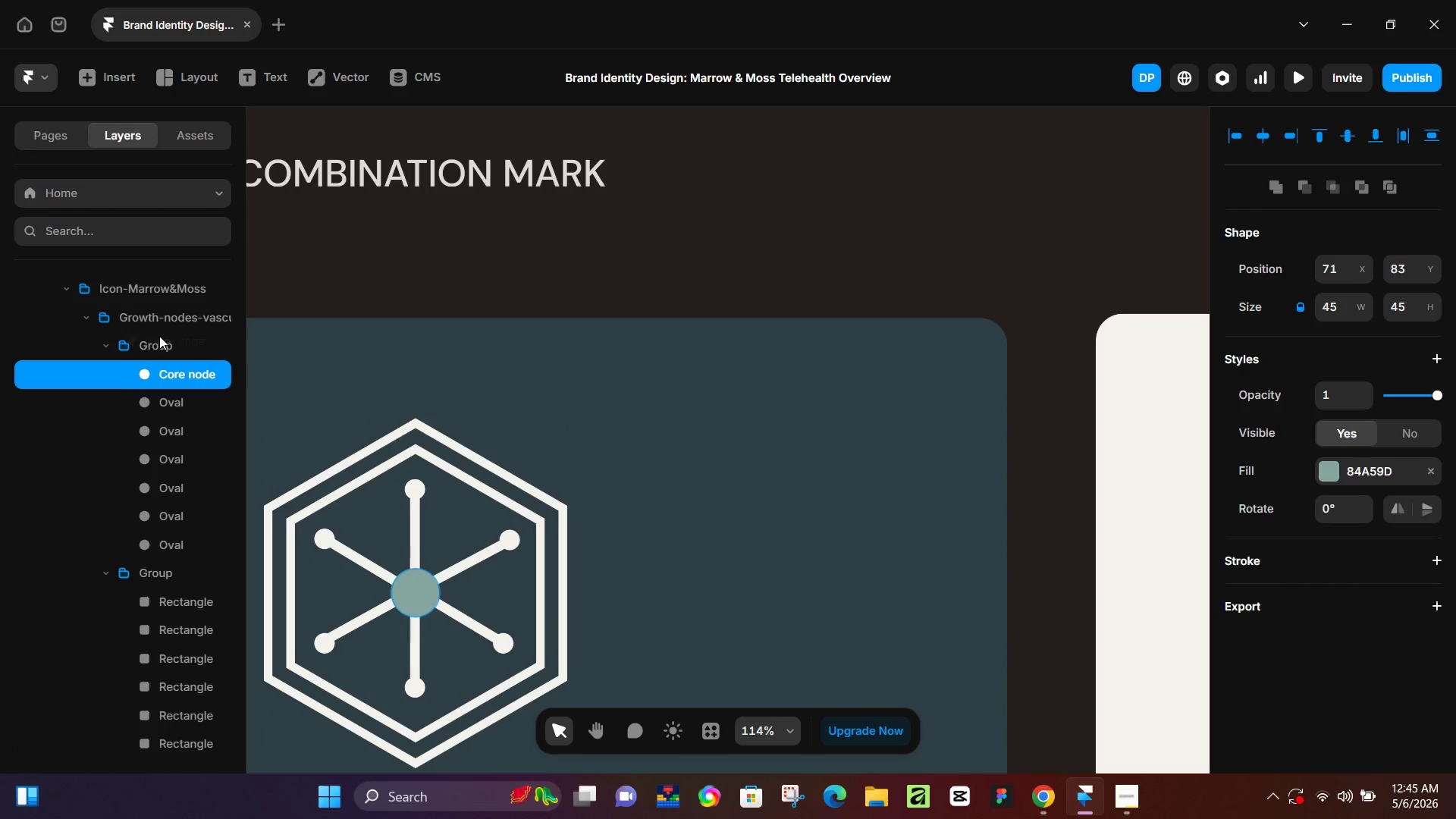 
left_click([159, 336])
 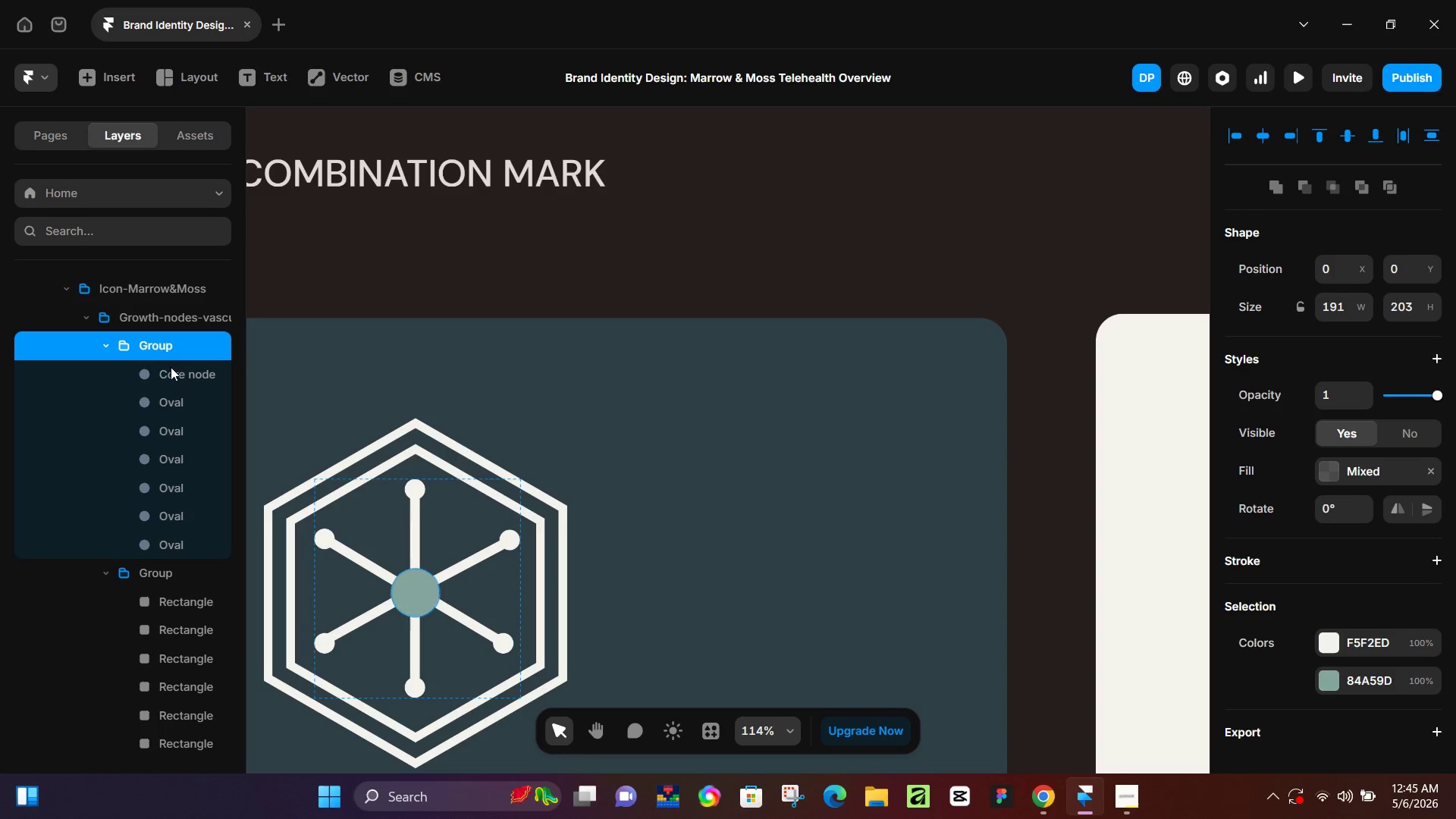 
left_click([173, 375])
 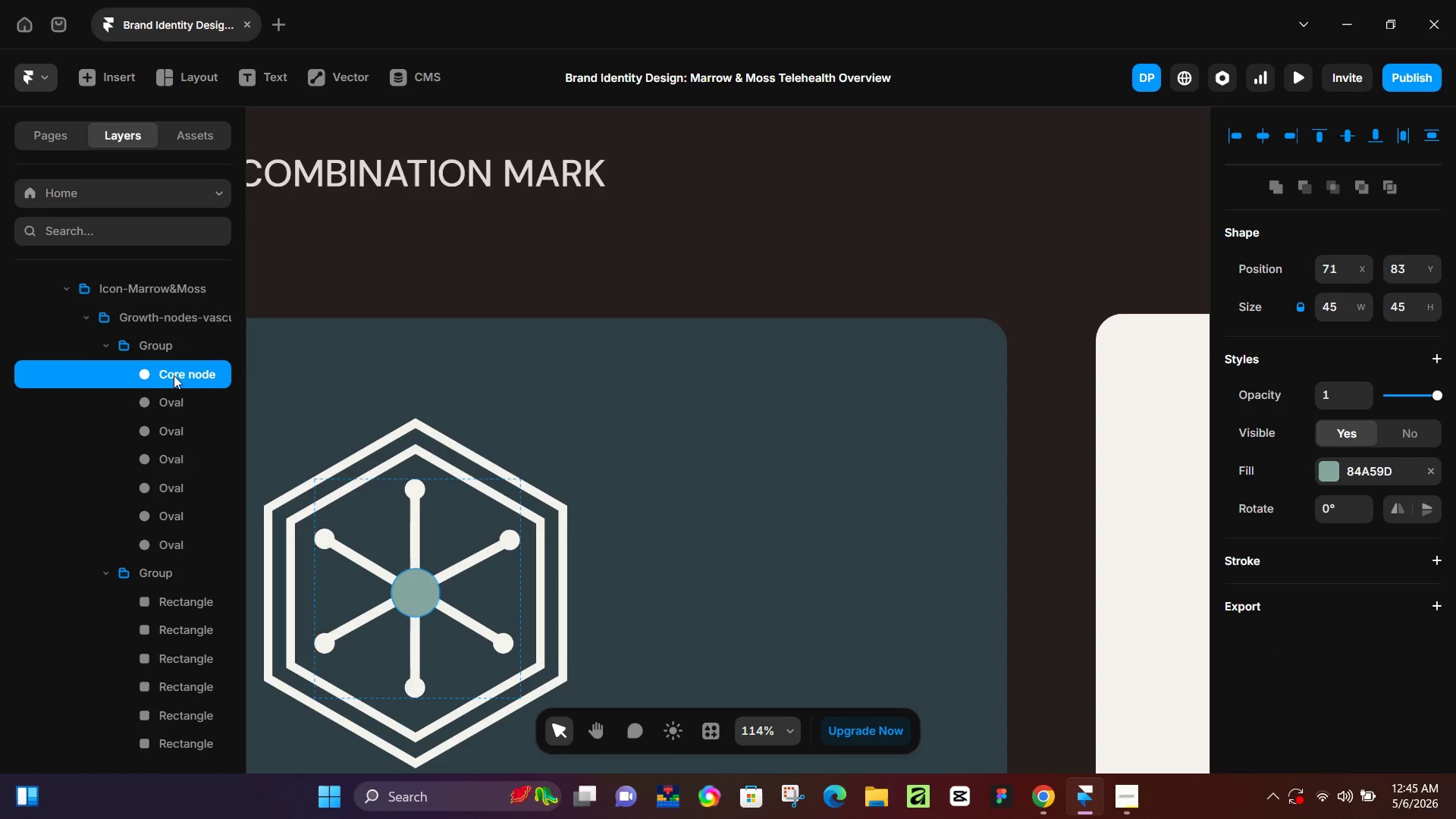 
left_click_drag(start_coordinate=[174, 375], to_coordinate=[174, 335])
 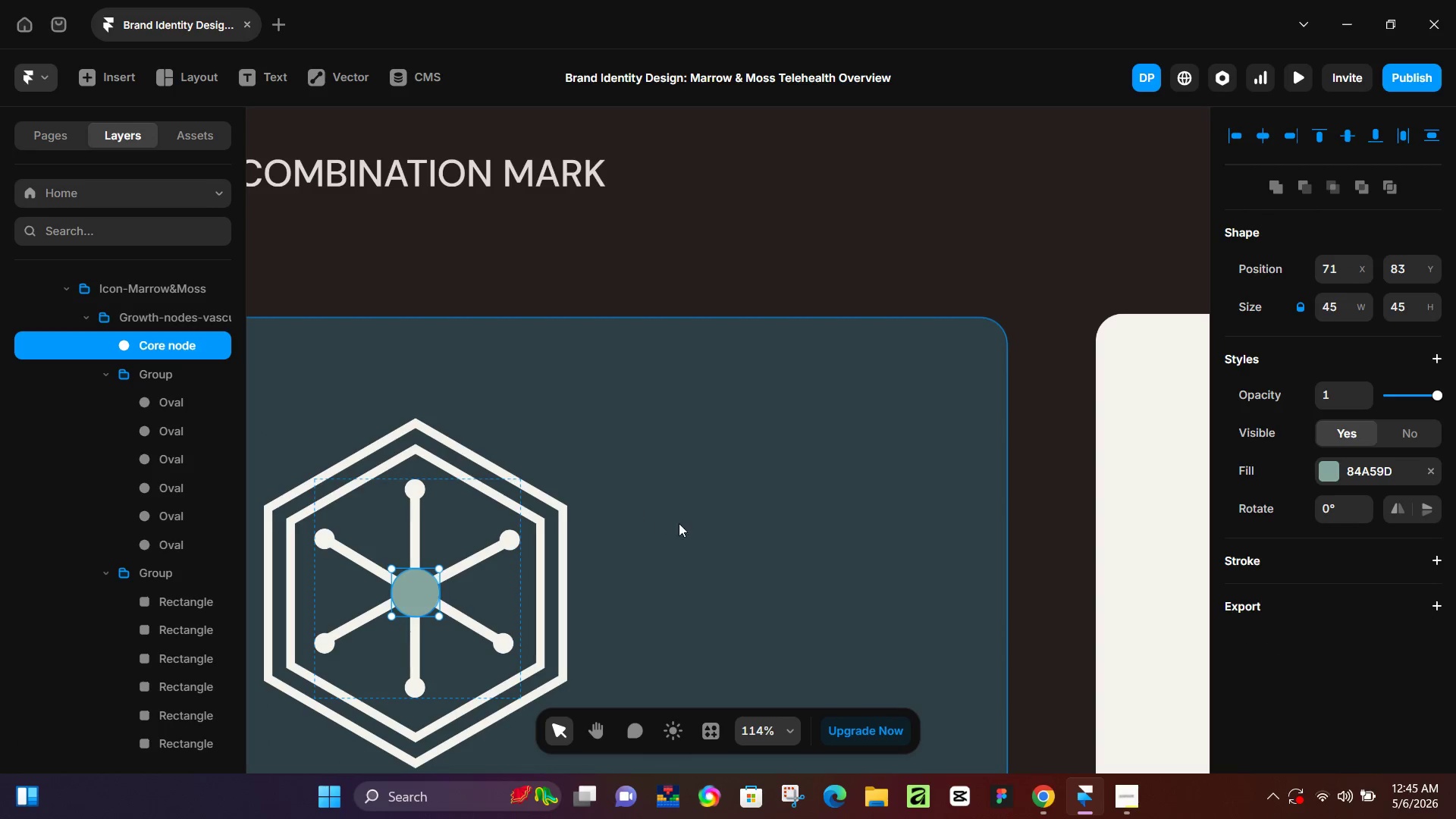 
left_click([767, 535])
 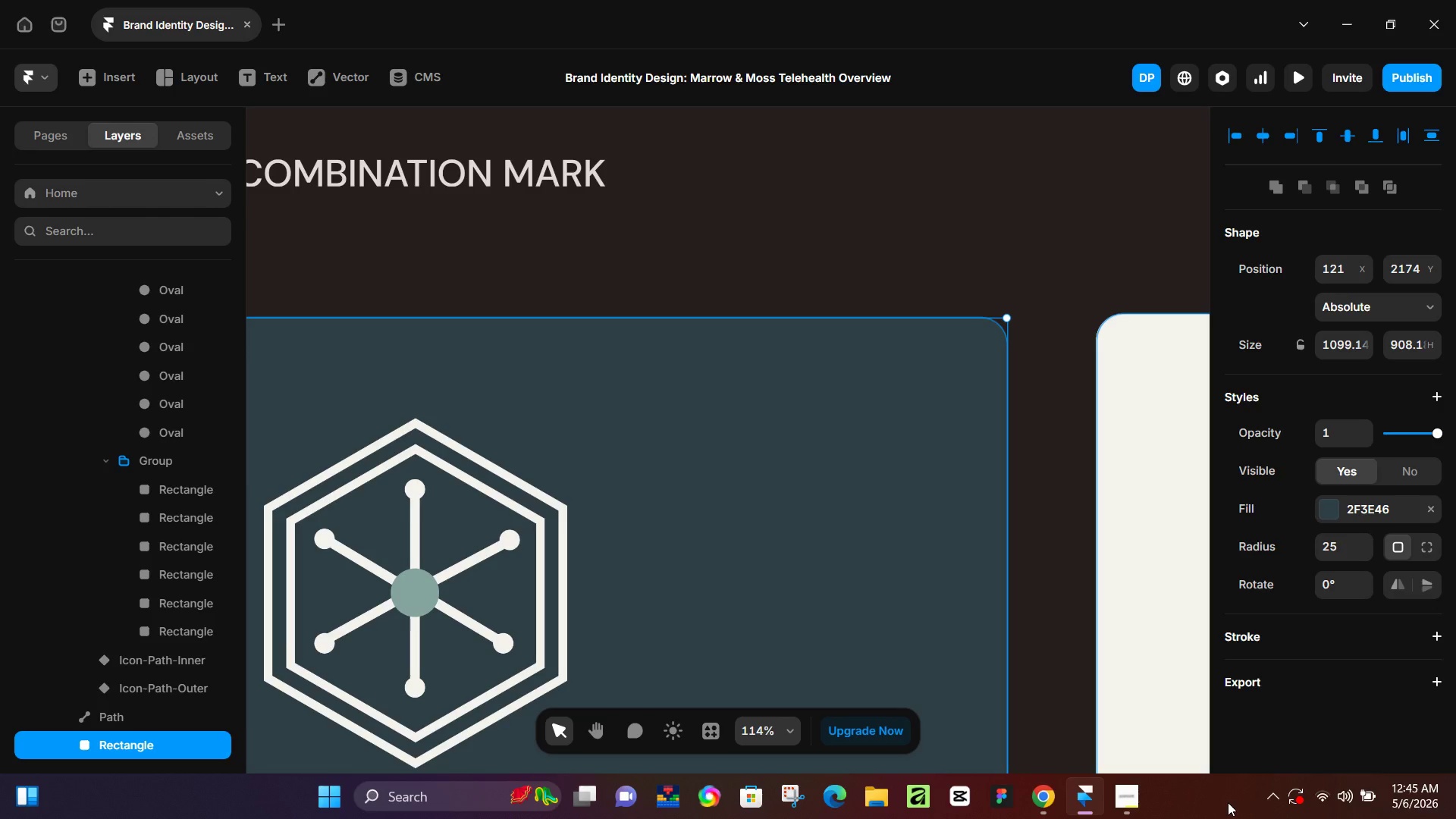 
wait(27.19)
 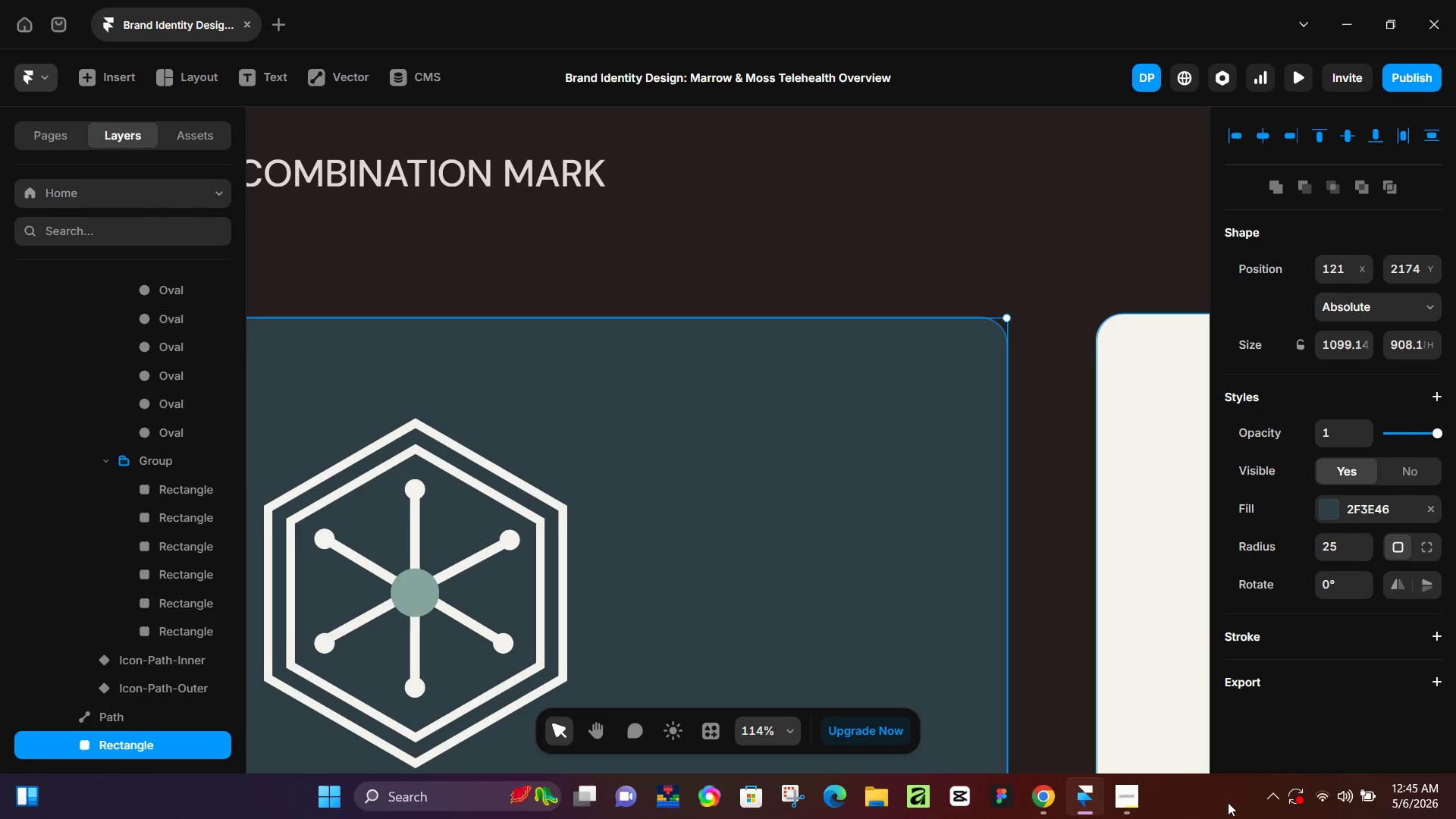 
left_click([560, 521])
 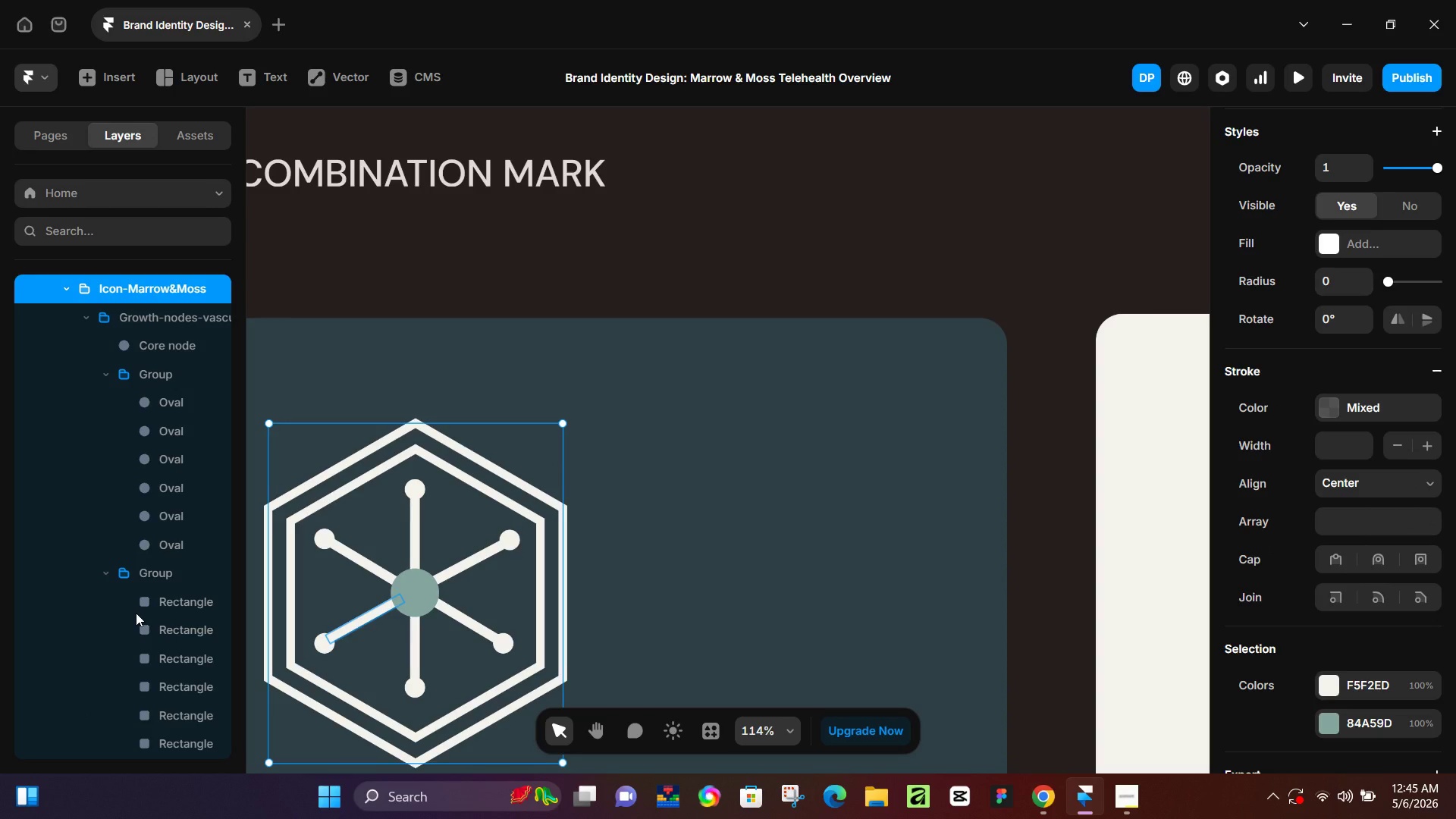 
wait(5.36)
 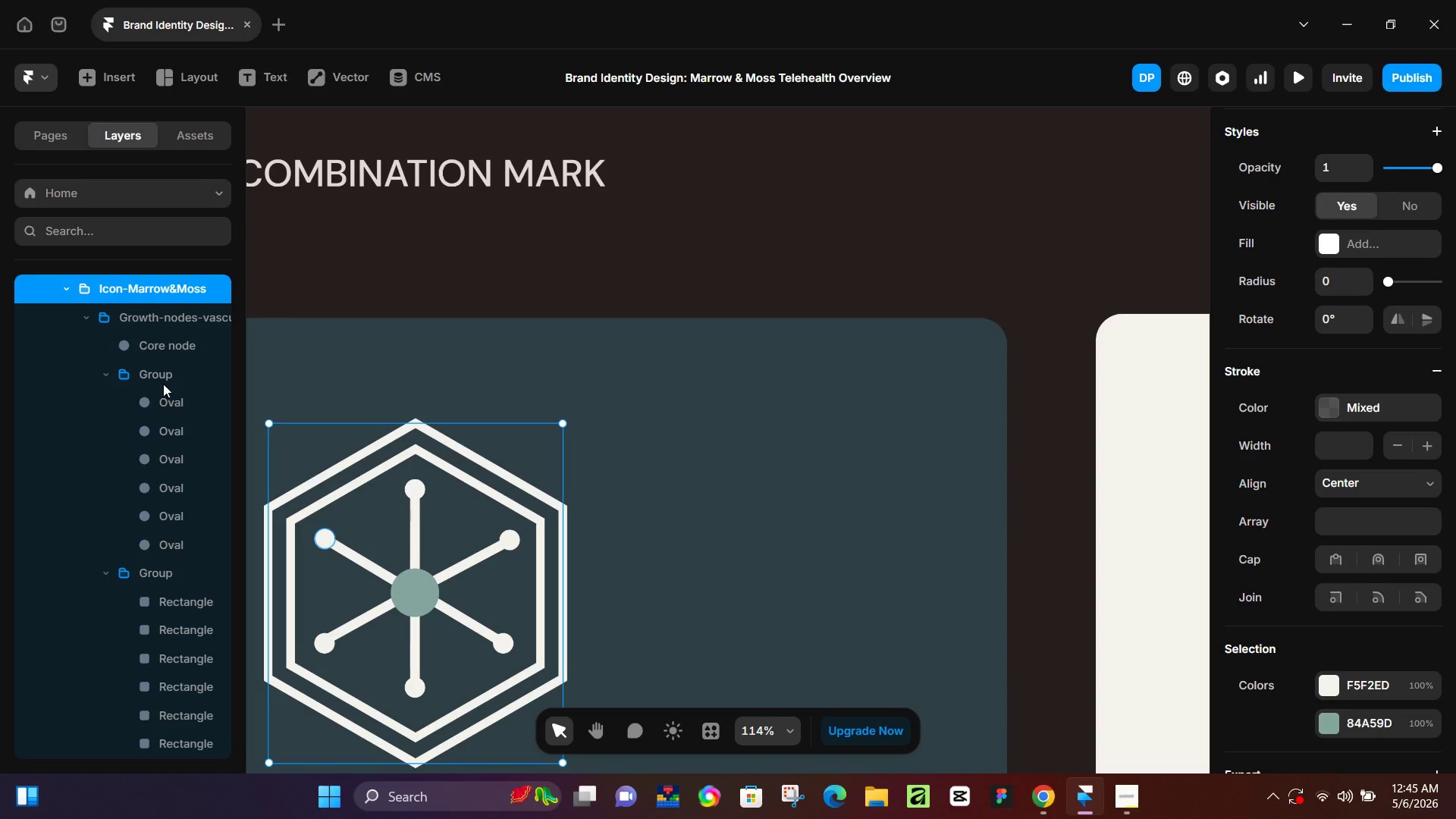 
scroll: coordinate [105, 599], scroll_direction: down, amount: 5.0
 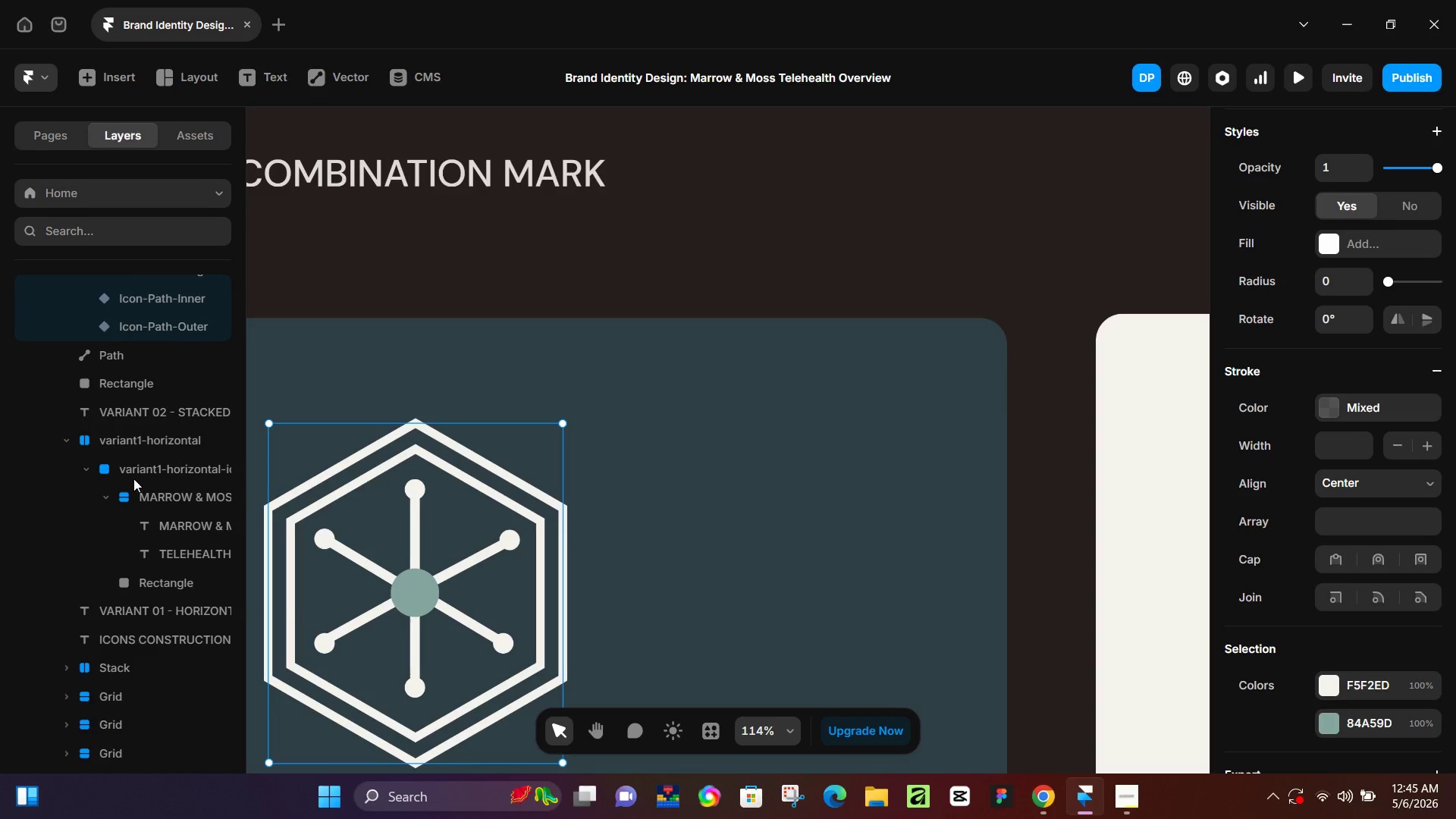 
scroll: coordinate [133, 473], scroll_direction: up, amount: 2.0
 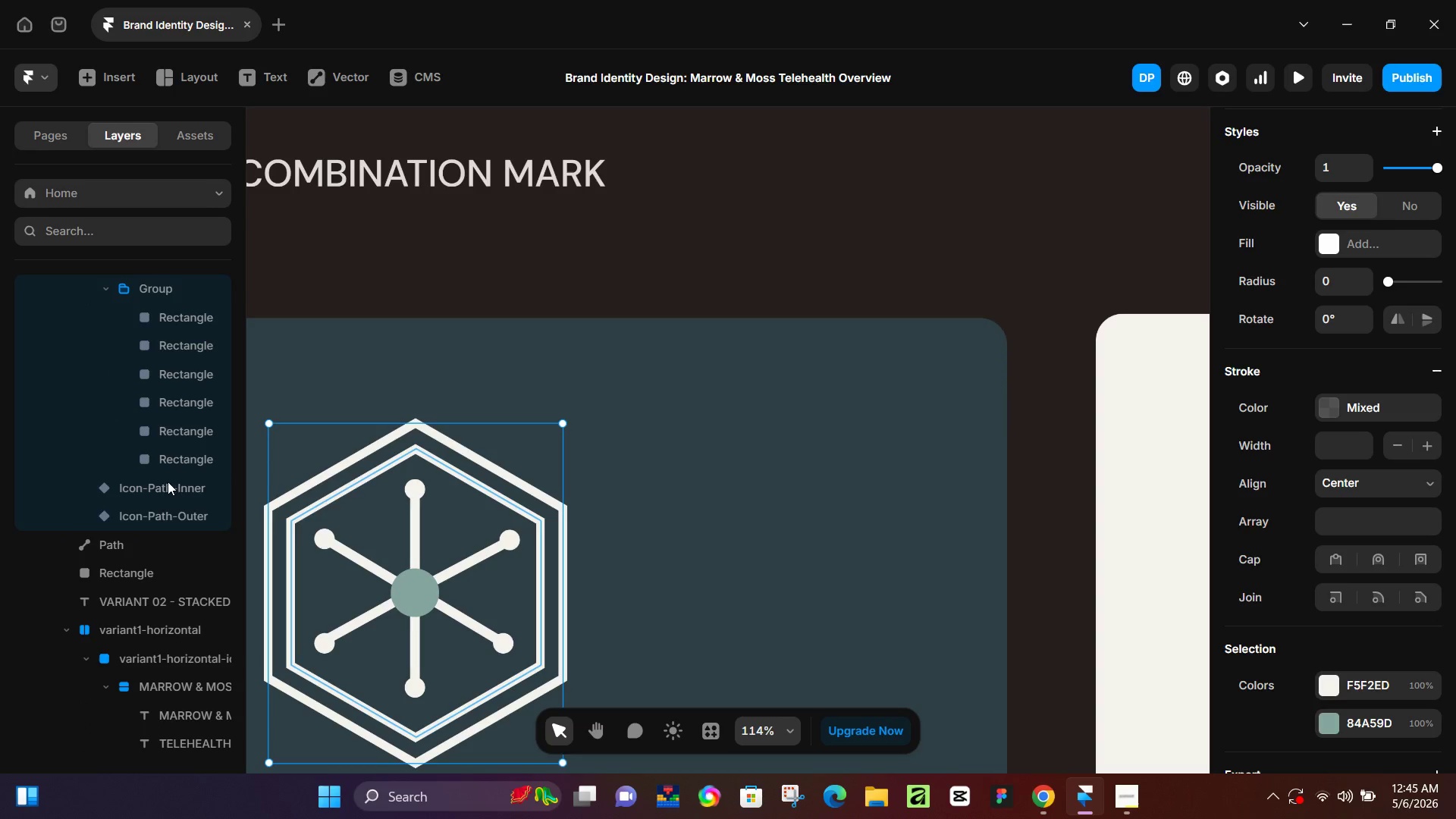 
left_click([168, 482])
 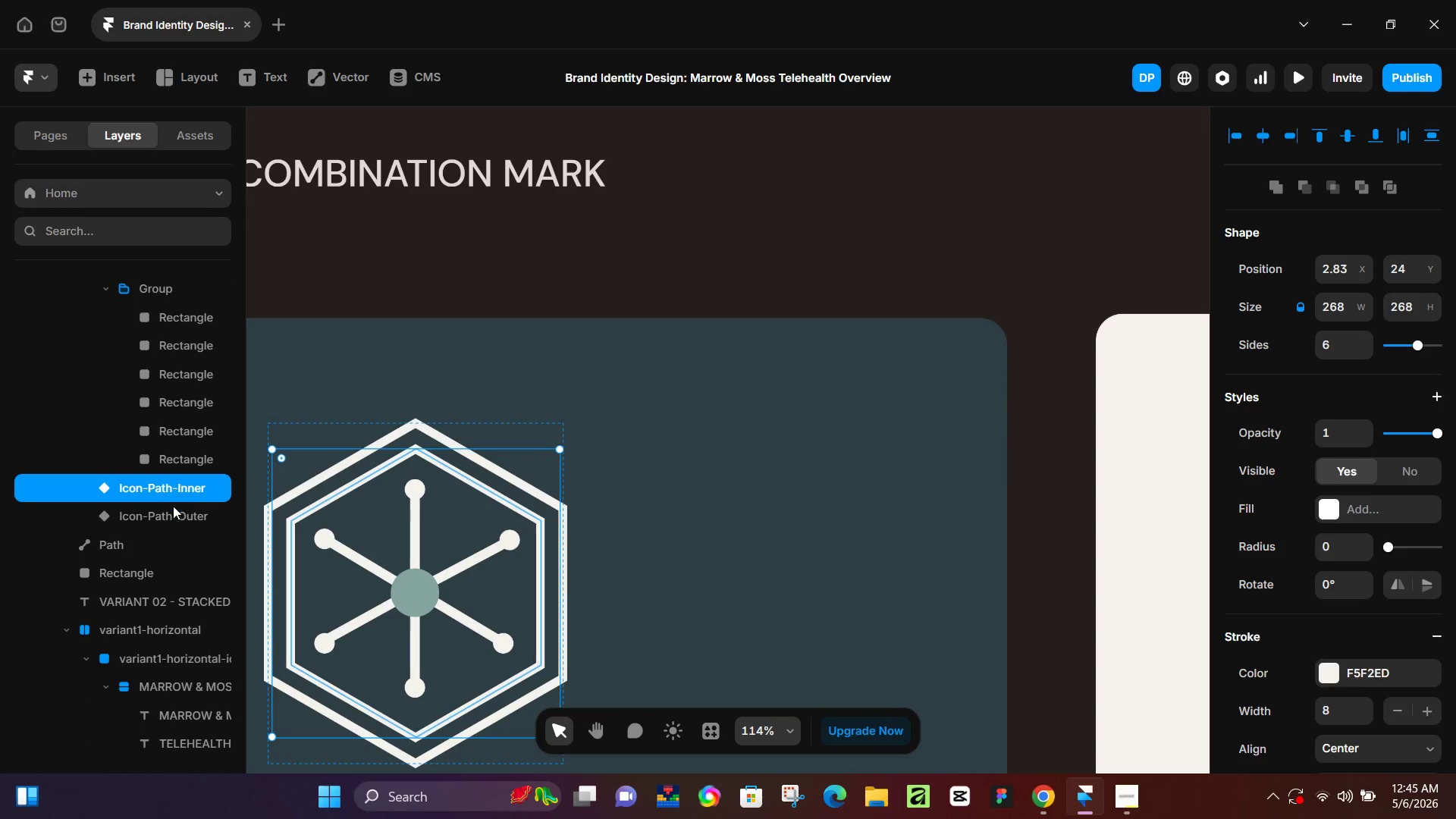 
left_click([171, 514])
 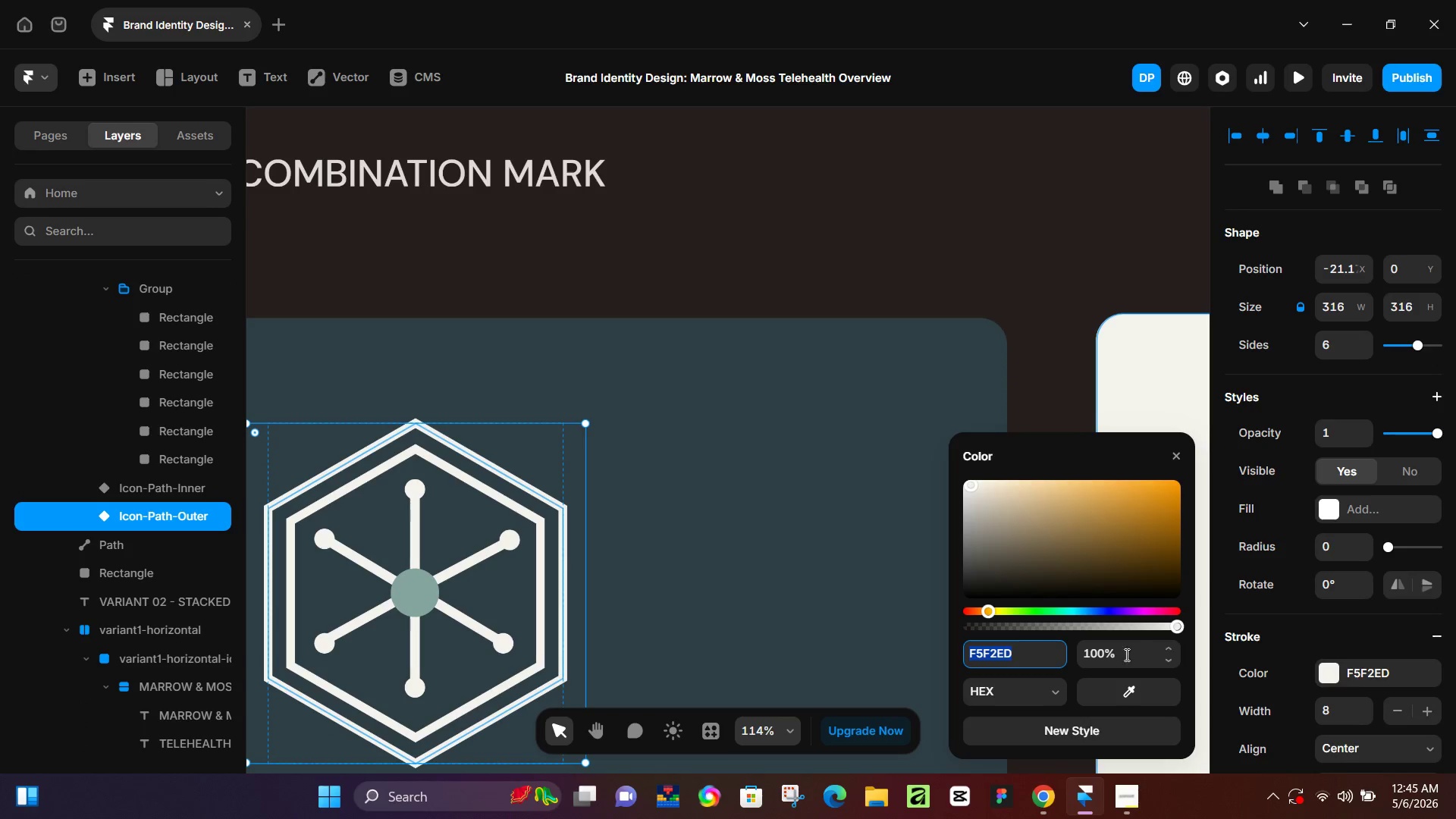 
wait(5.17)
 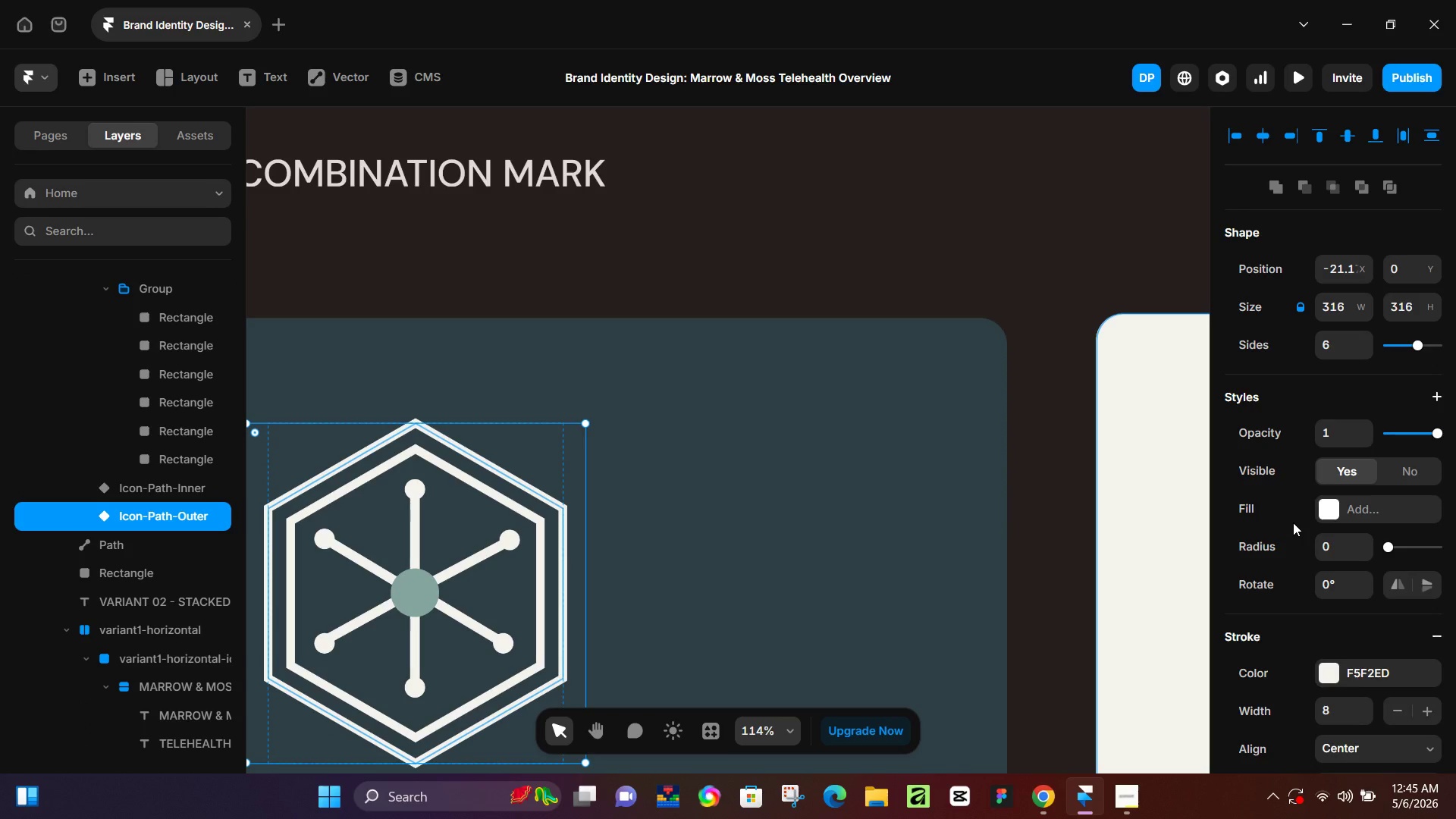 
hold_key(key=ControlLeft, duration=1.48)
 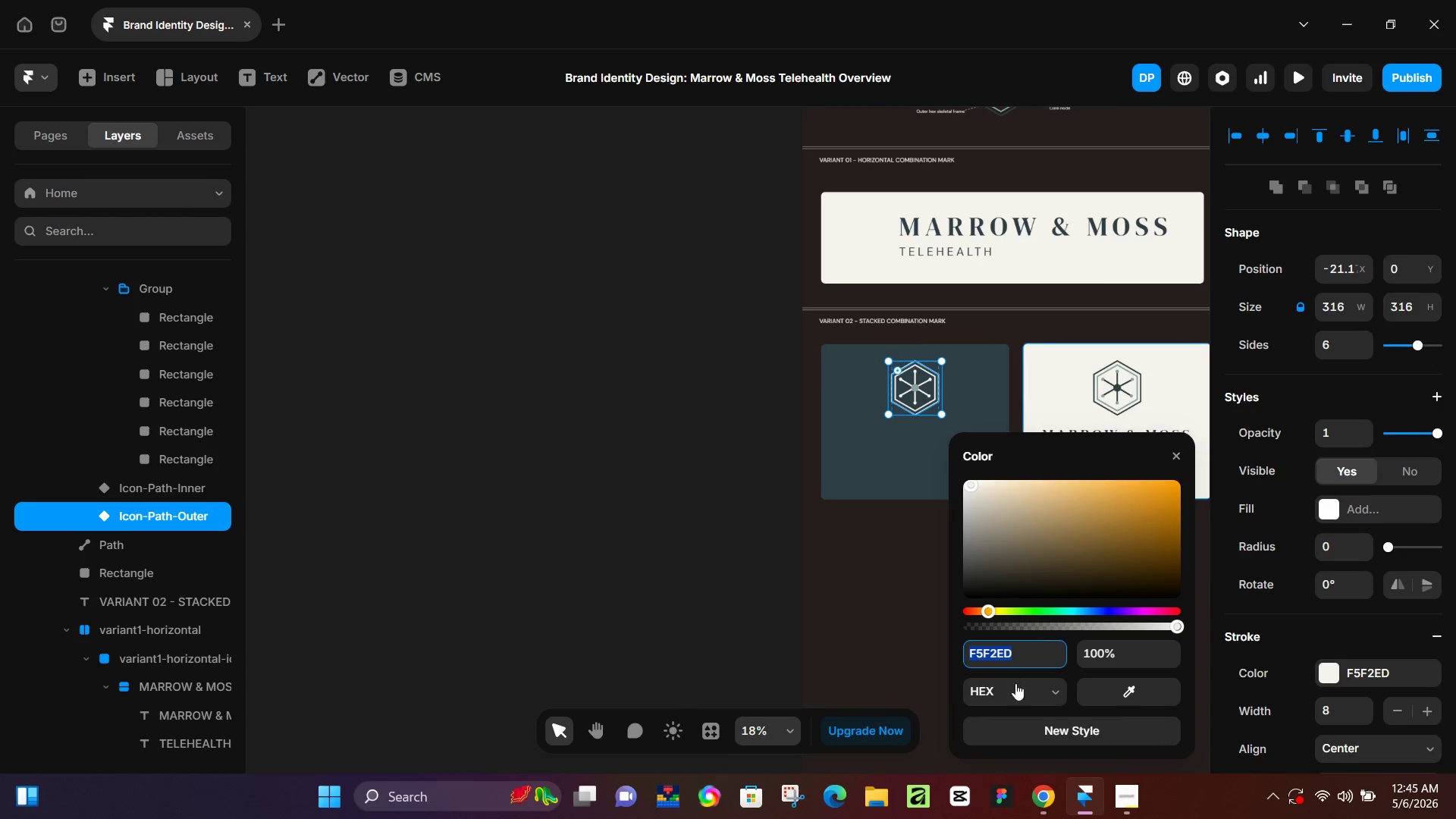 
key(Control+ControlLeft)
 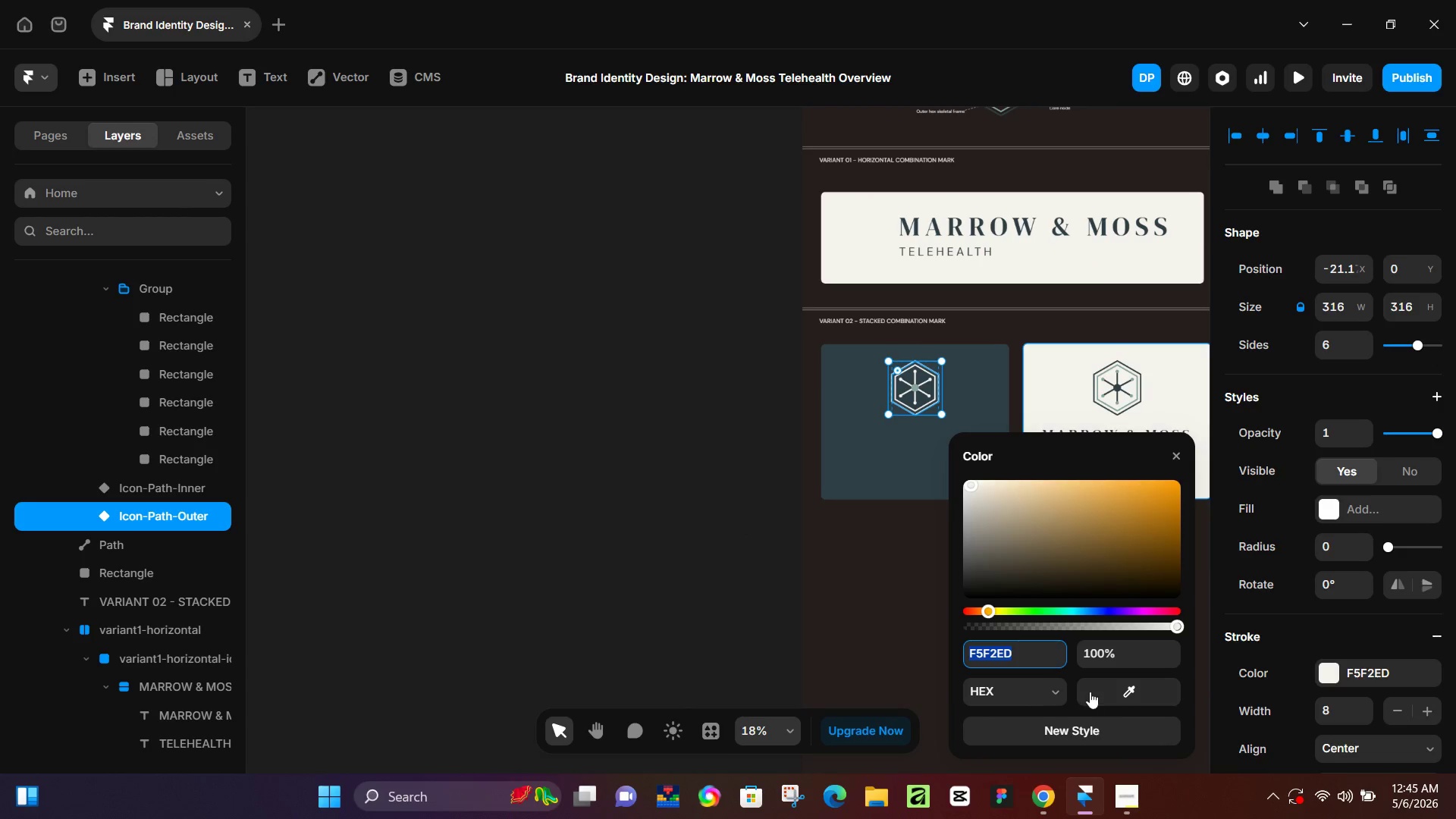 
scroll: coordinate [1028, 366], scroll_direction: down, amount: 18.0
 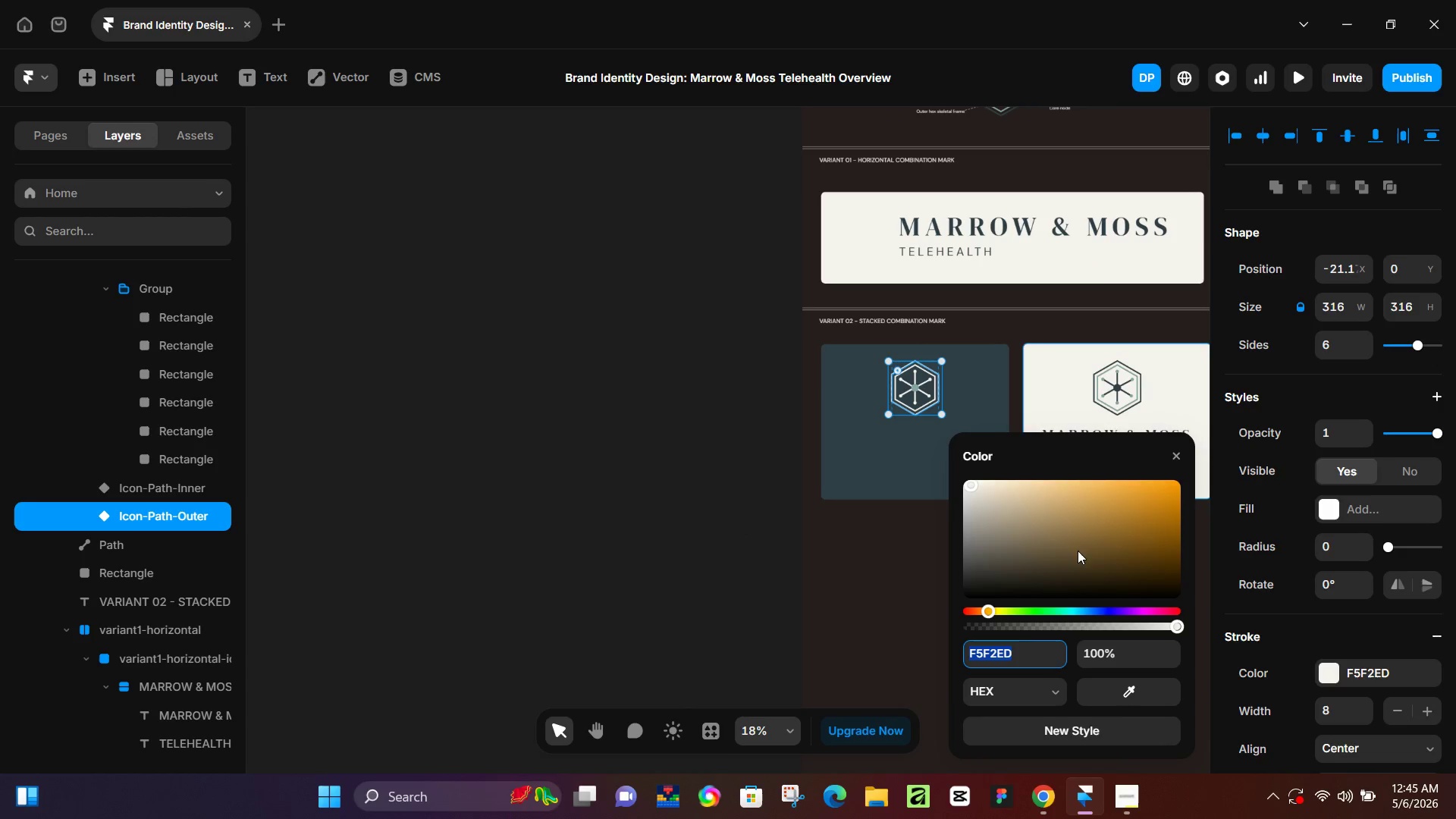 
left_click([1093, 692])
 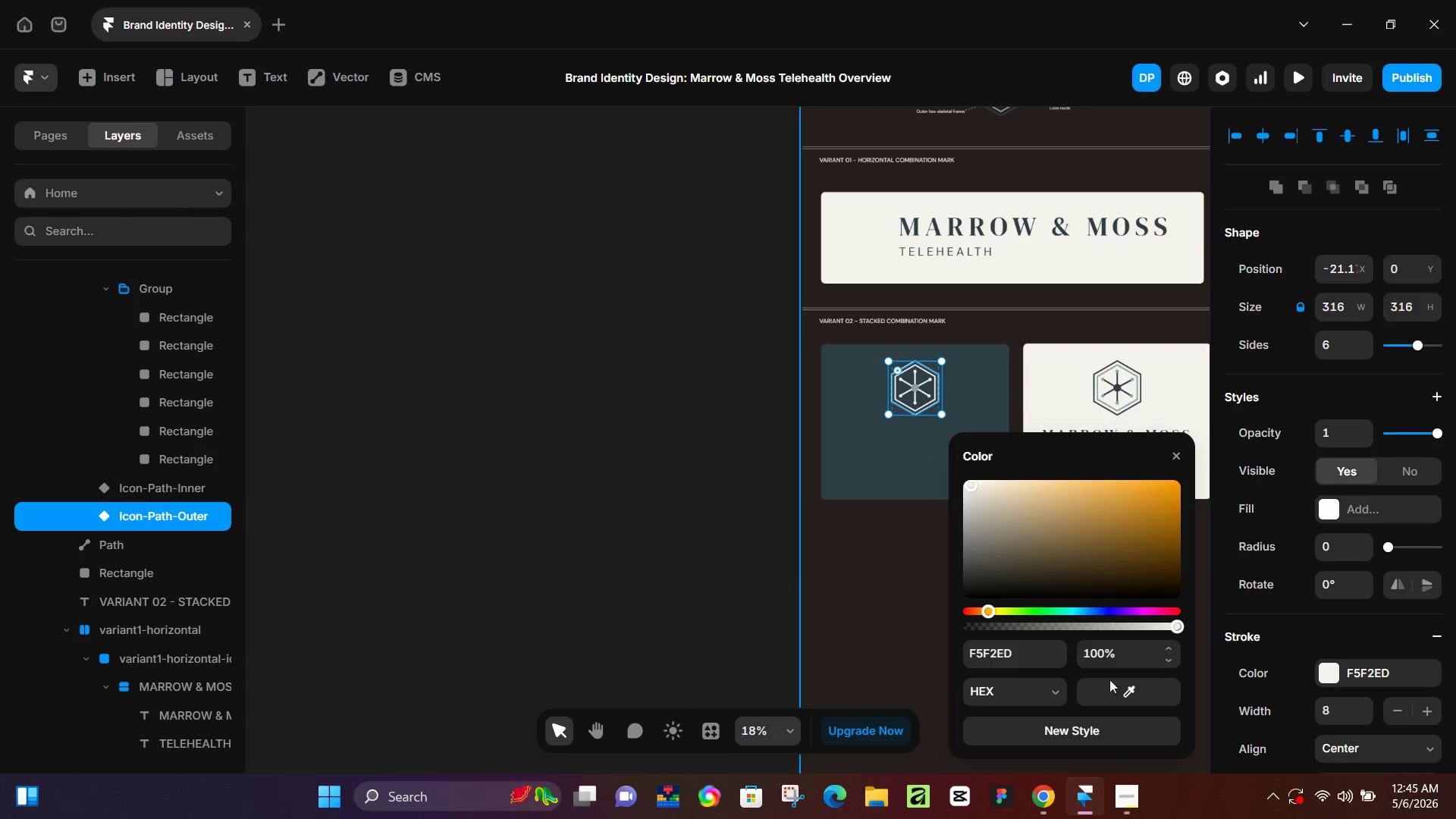 
left_click_drag(start_coordinate=[1117, 696], to_coordinate=[883, 470])
 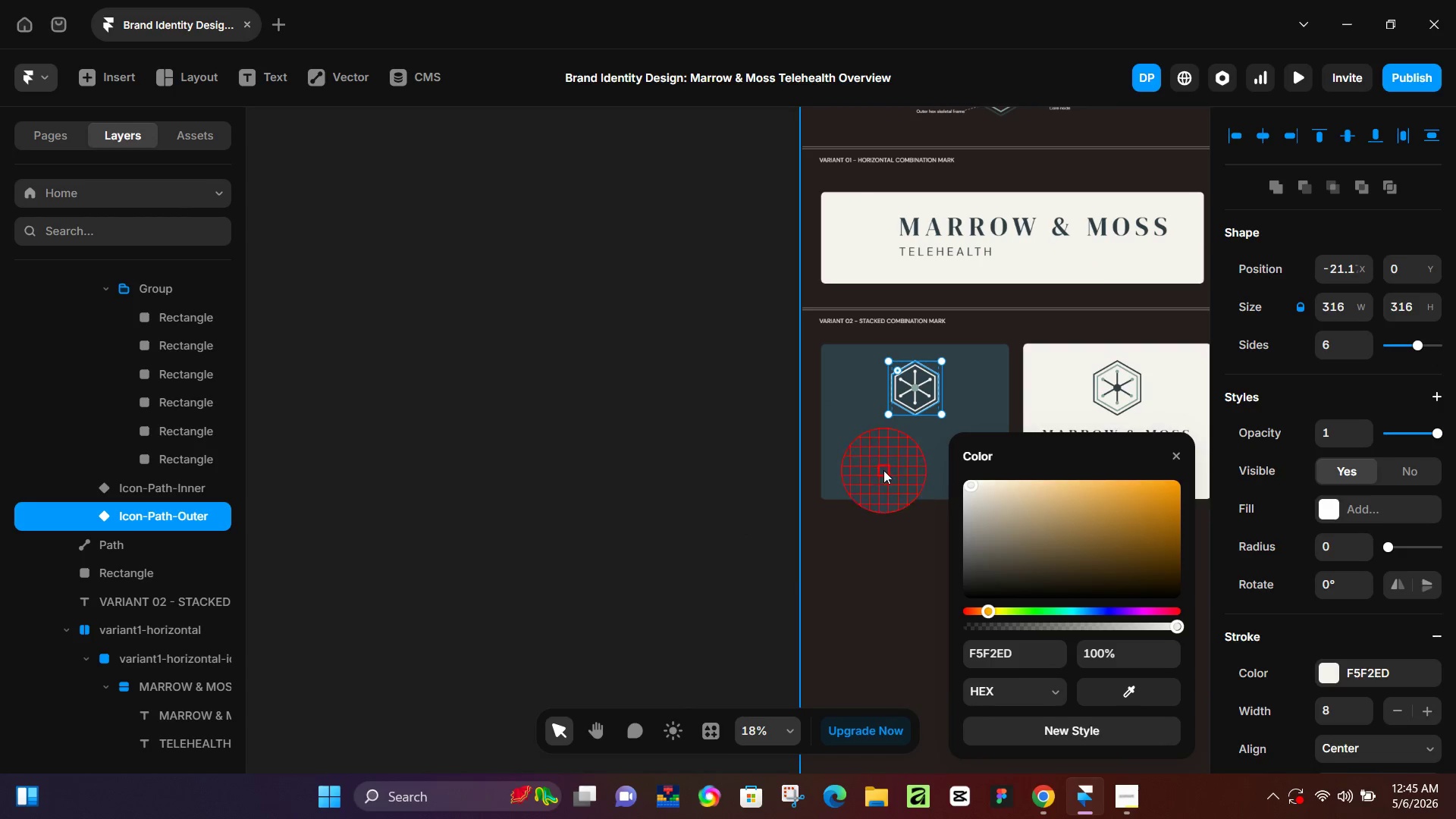 
left_click([883, 470])
 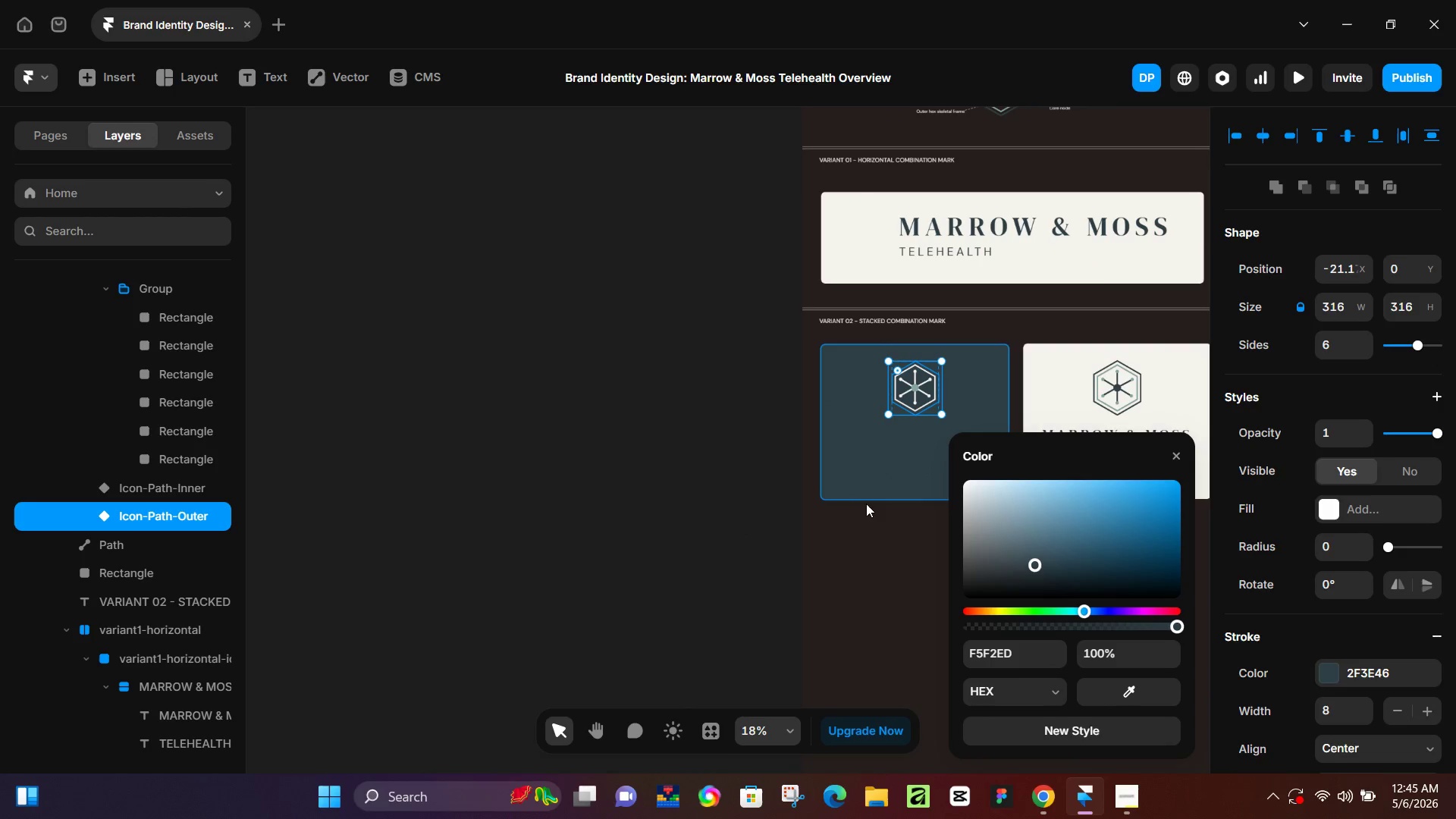 
left_click([726, 479])
 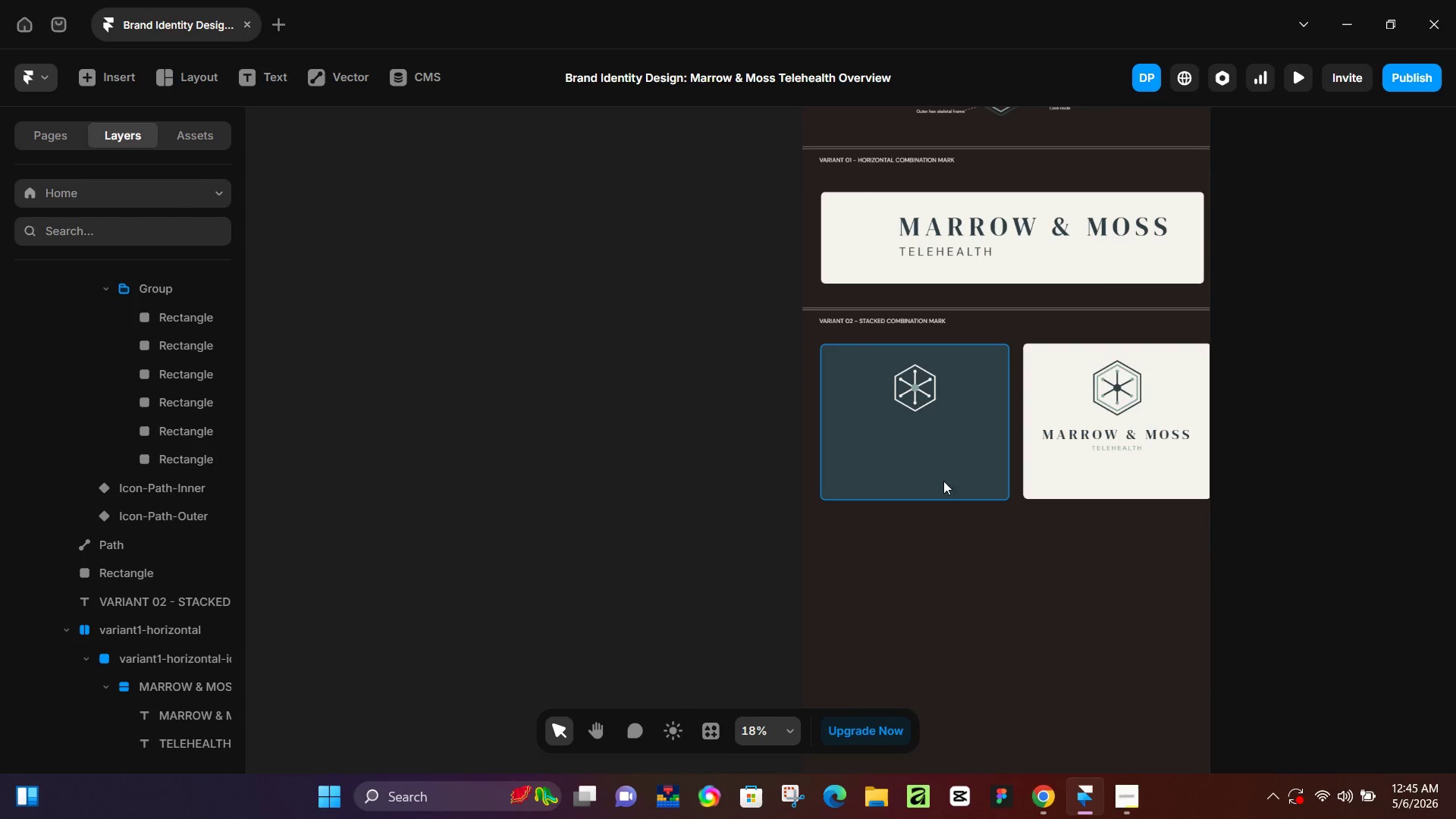 
hold_key(key=ControlLeft, duration=0.5)
scroll: coordinate [941, 402], scroll_direction: up, amount: 12.0
 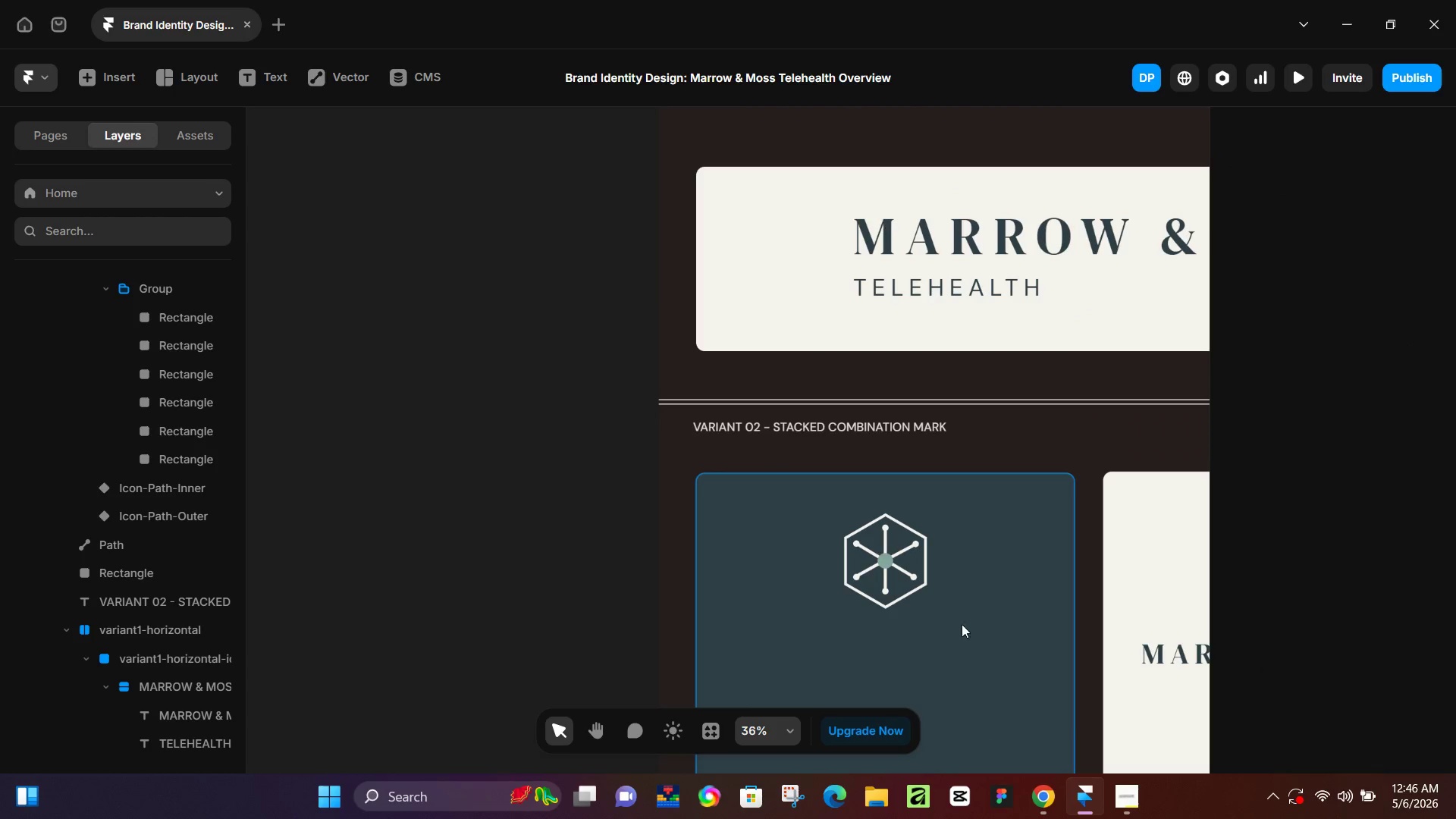 
hold_key(key=ControlLeft, duration=0.92)
scroll: coordinate [909, 474], scroll_direction: up, amount: 7.0
 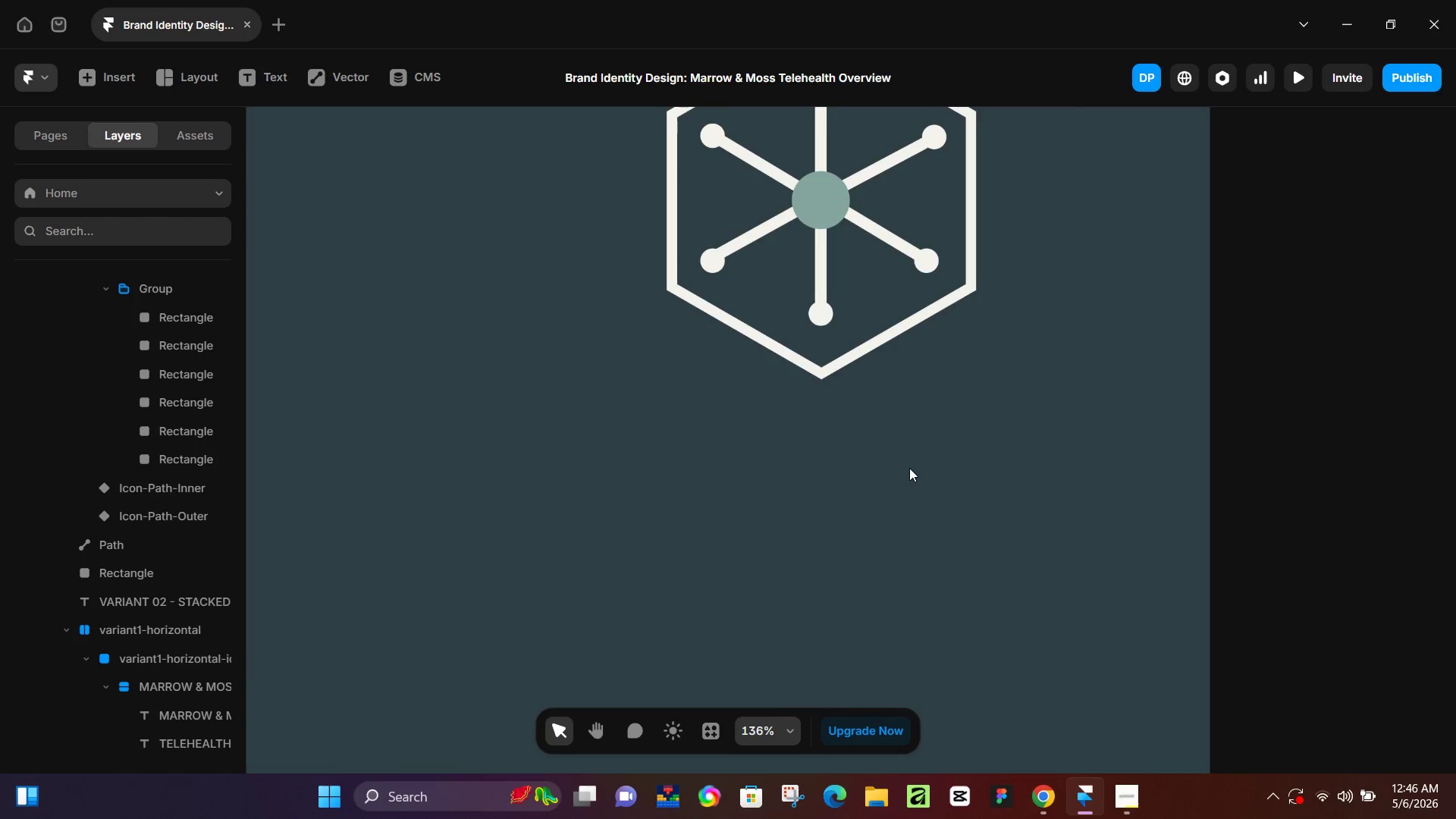 
hold_key(key=ControlLeft, duration=0.33)
 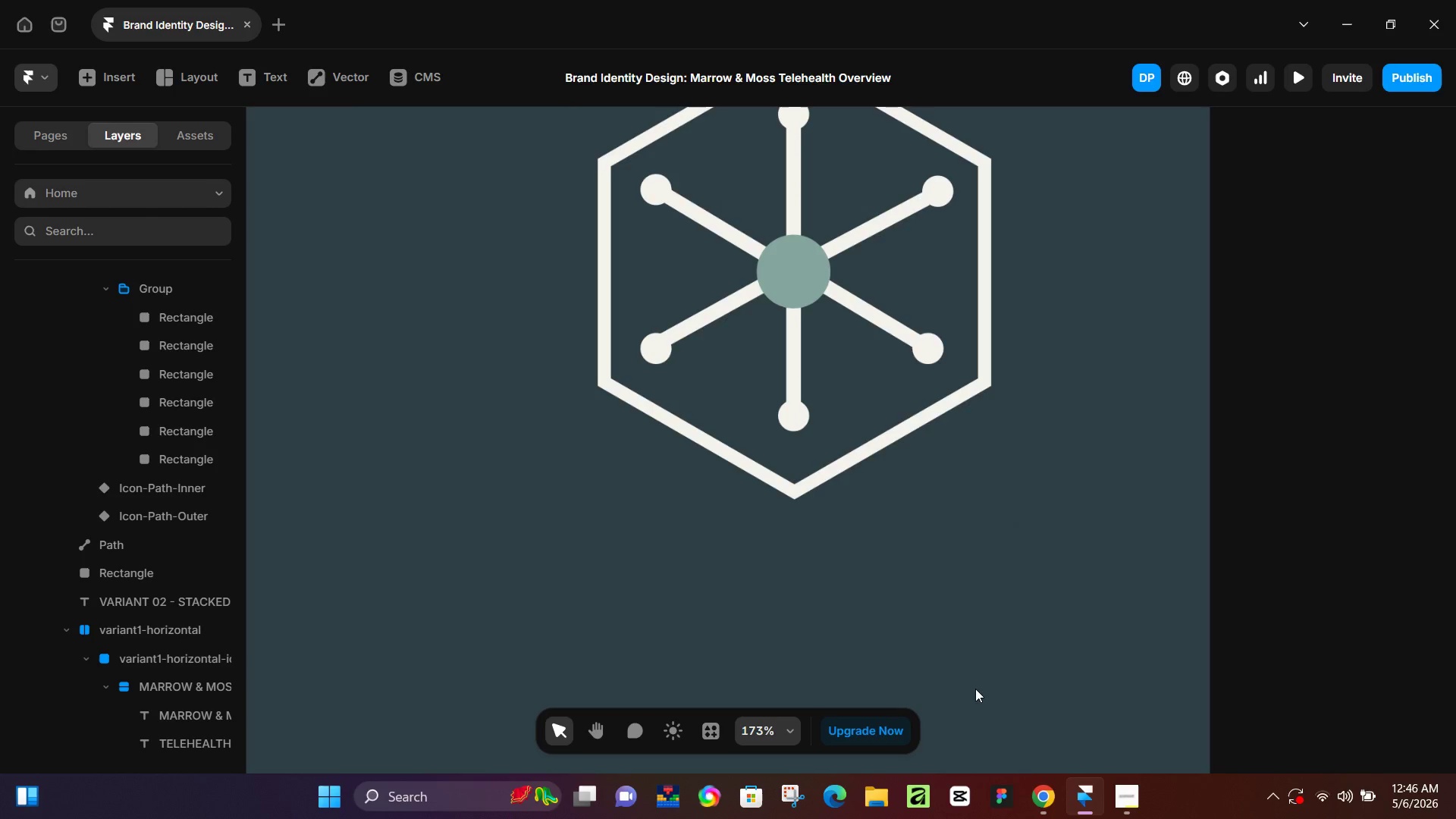 
scroll: coordinate [923, 529], scroll_direction: up, amount: 6.0
 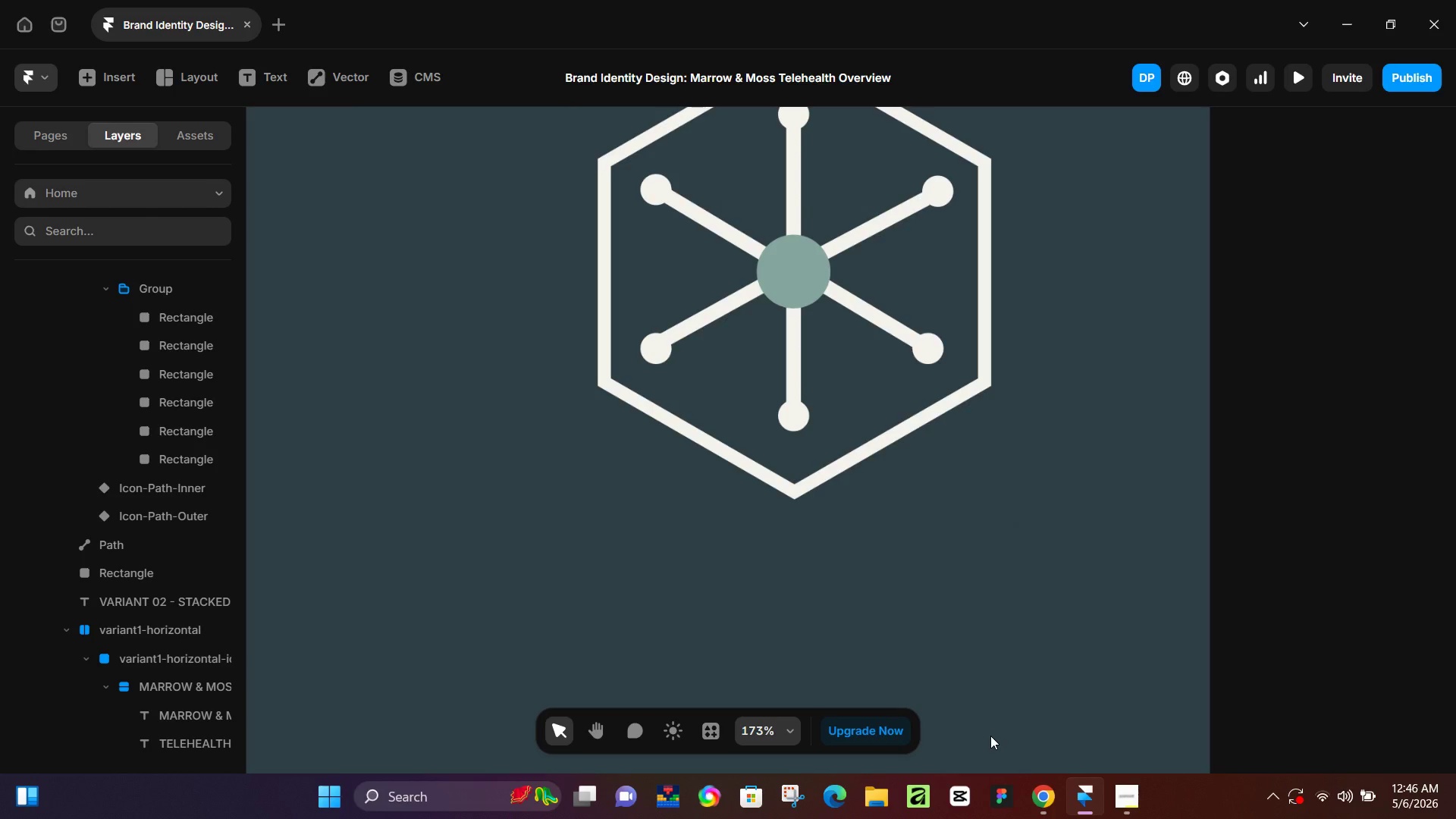 
wait(7.78)
 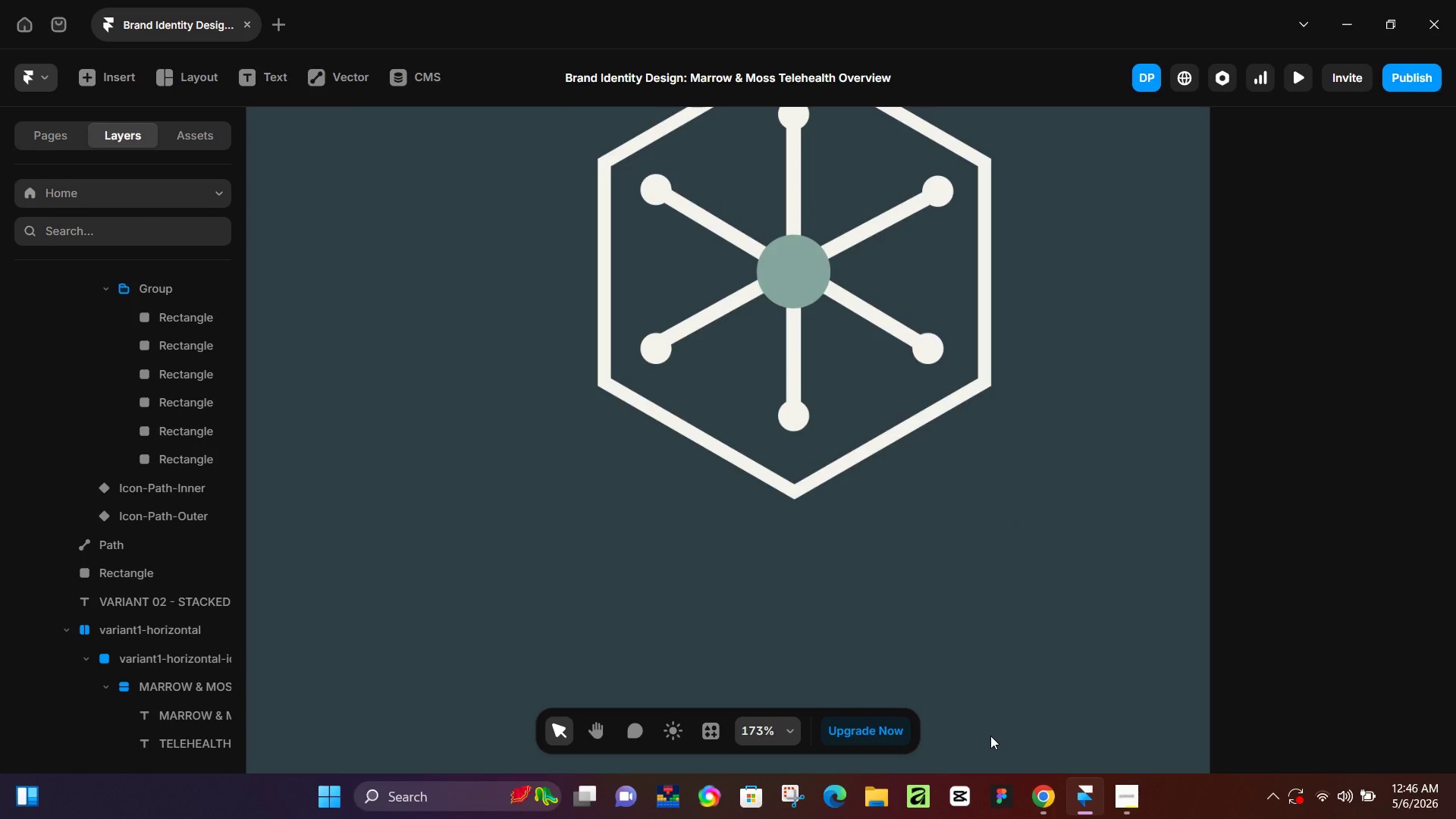 
left_click([868, 507])
 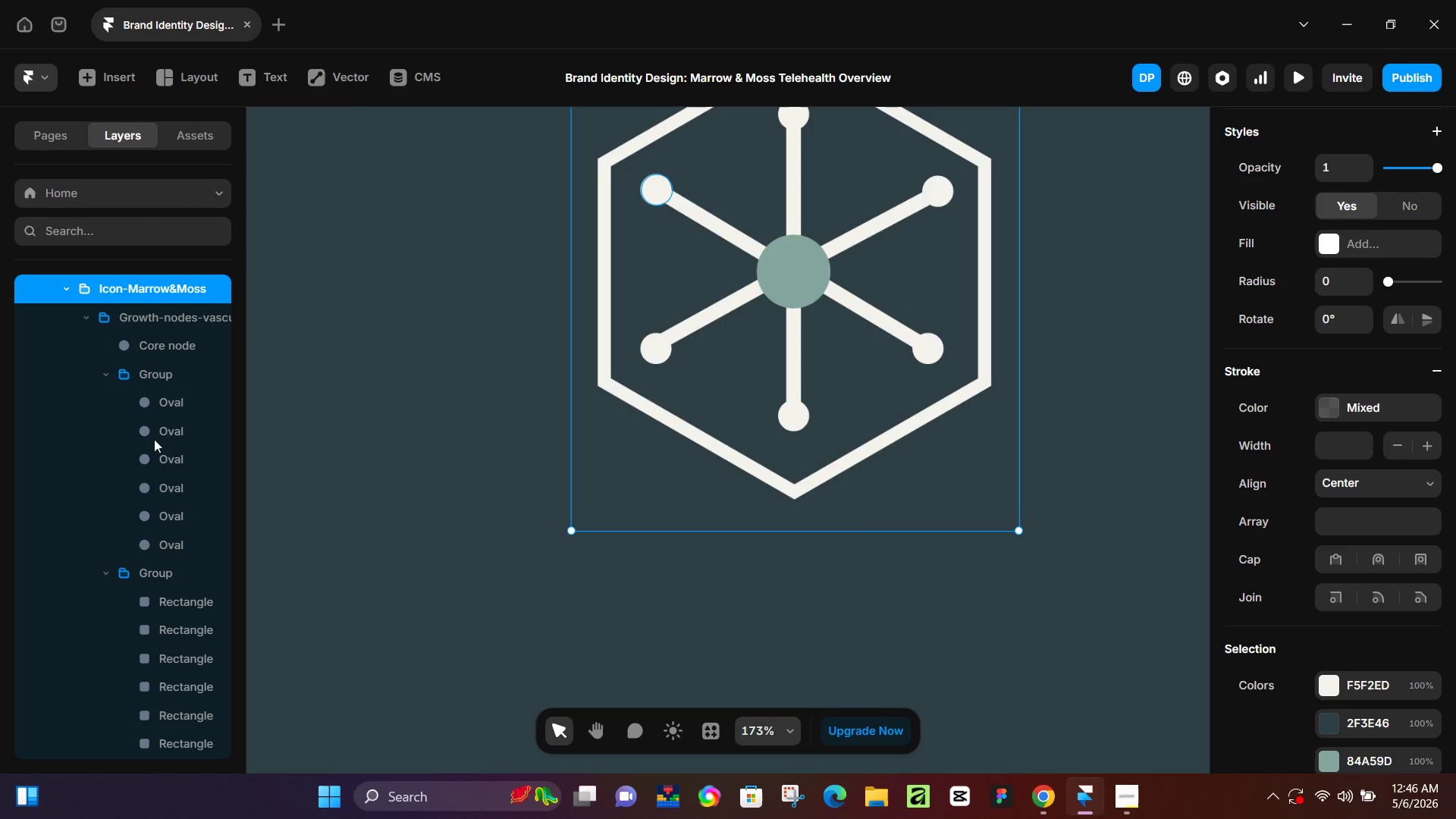 
scroll: coordinate [152, 533], scroll_direction: down, amount: 2.0
 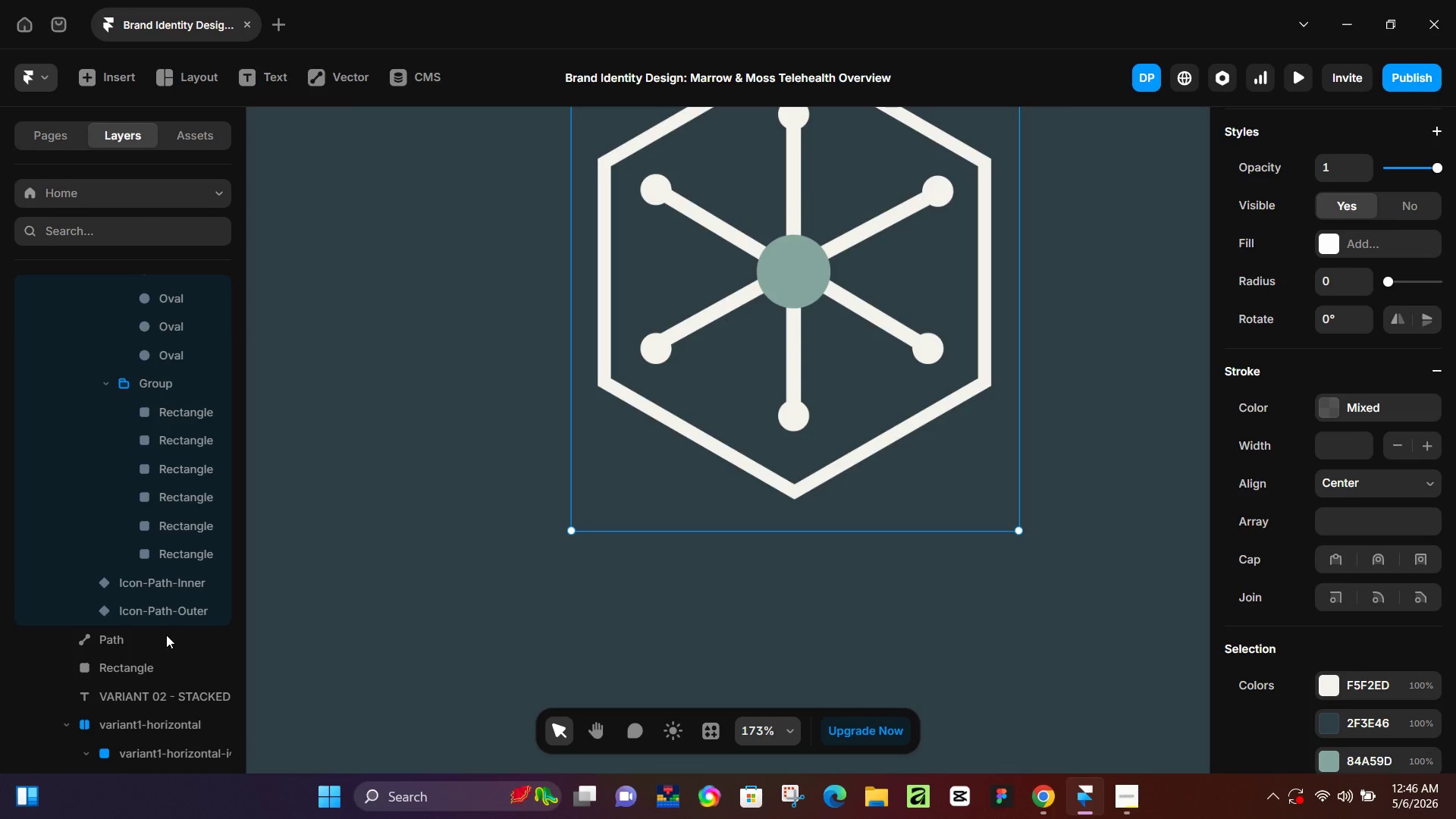 
left_click([179, 610])
 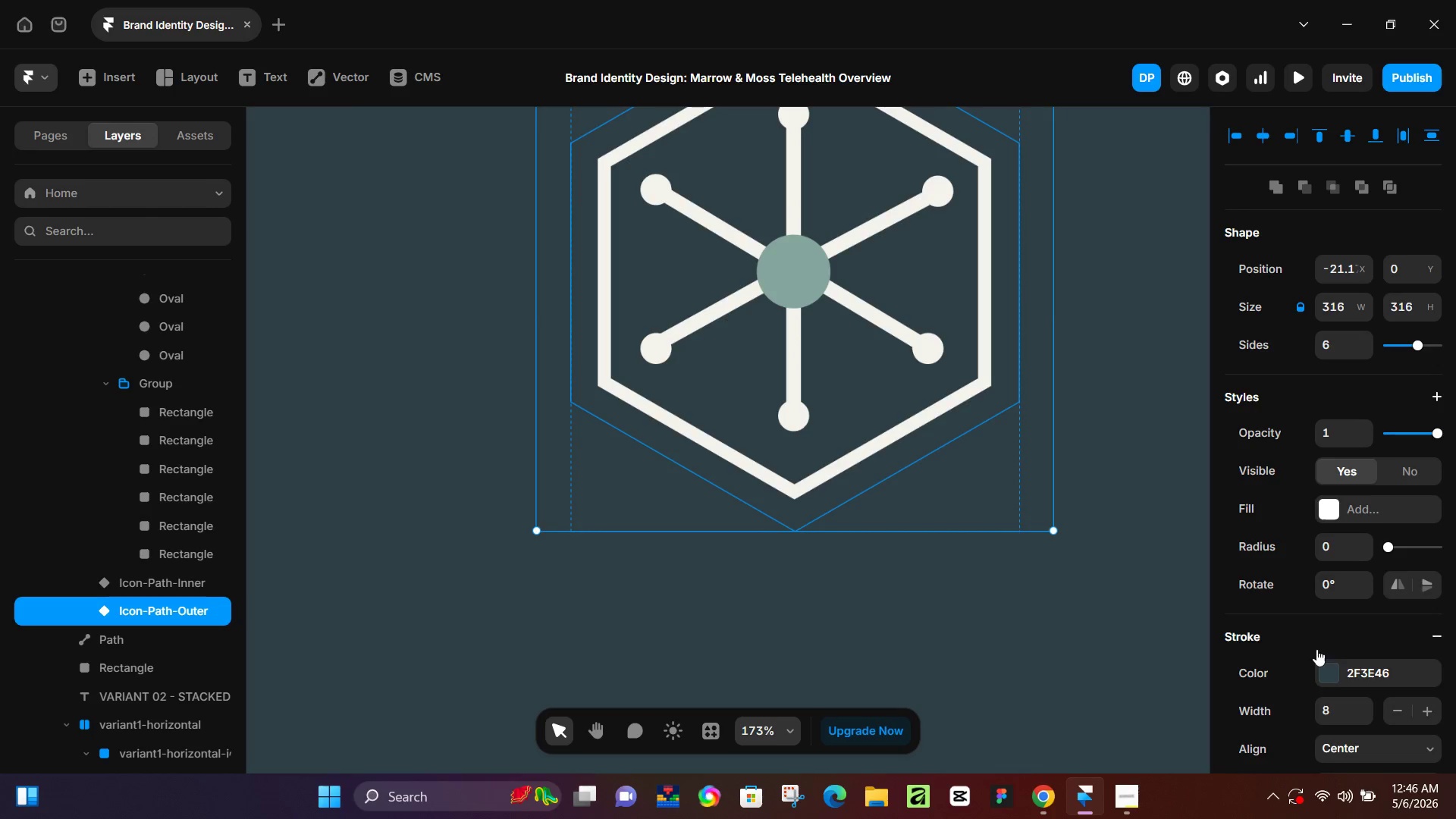 
left_click([1329, 671])
 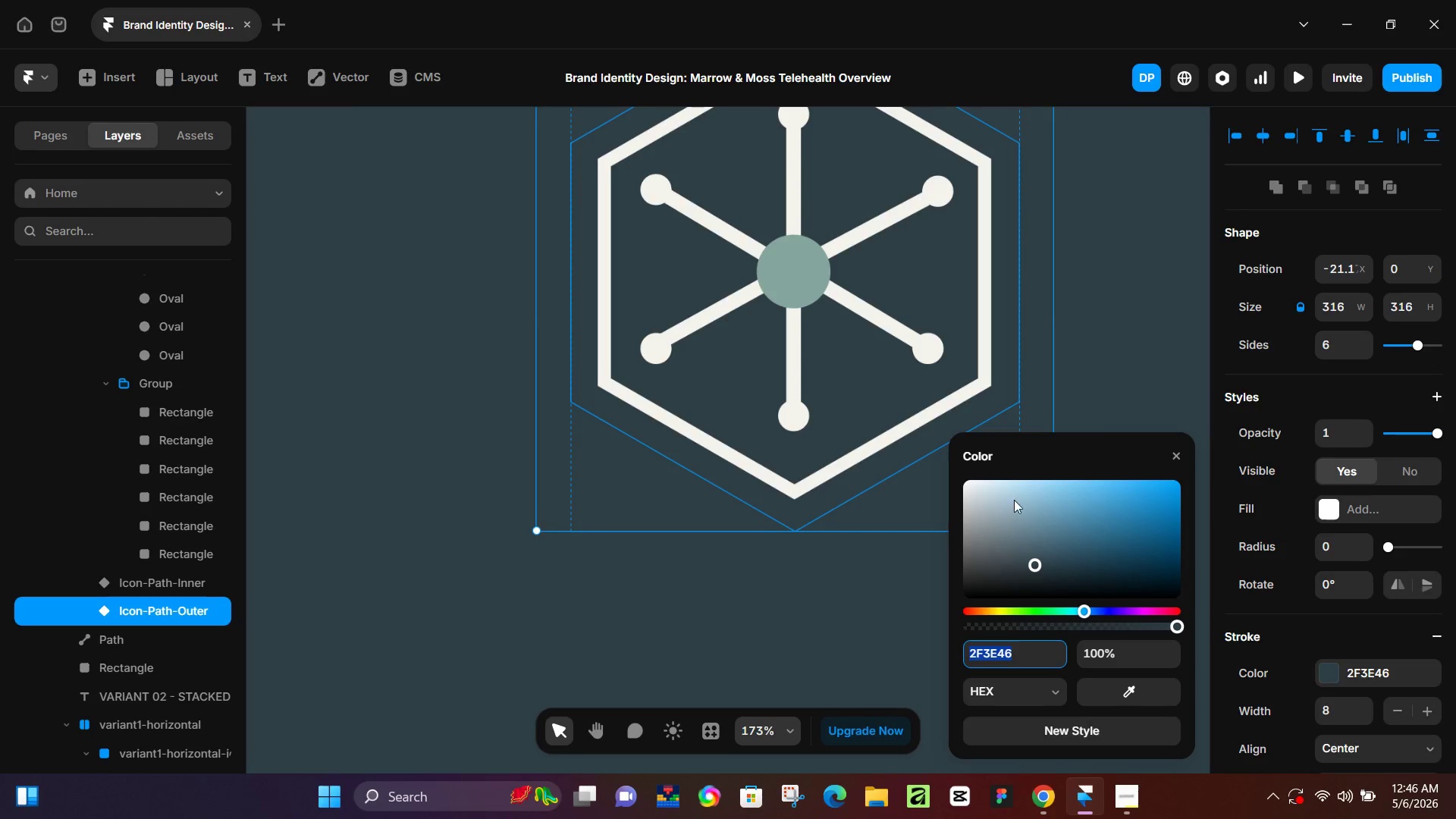 
left_click([1110, 692])
 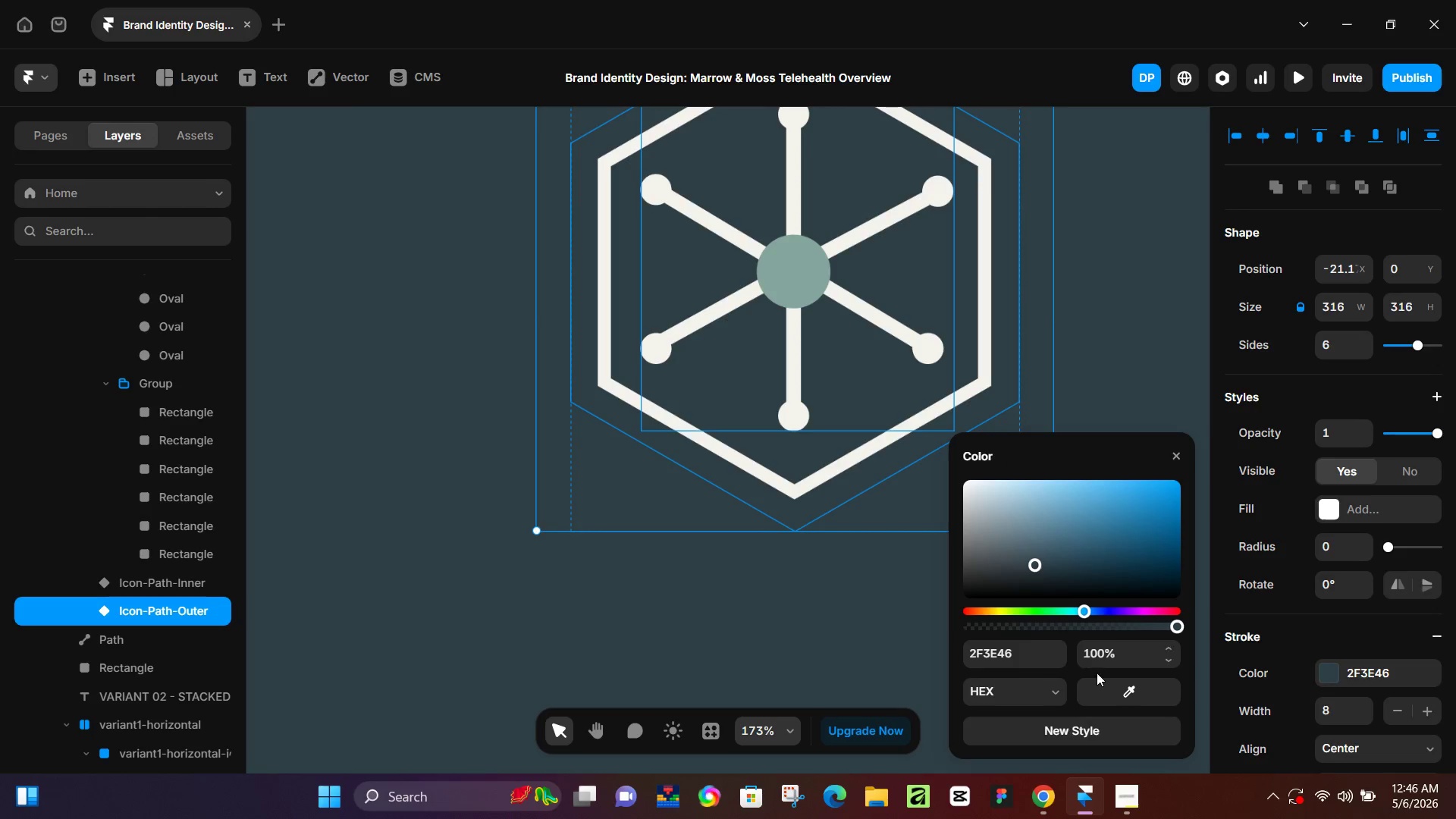 
left_click_drag(start_coordinate=[1106, 683], to_coordinate=[800, 273])
 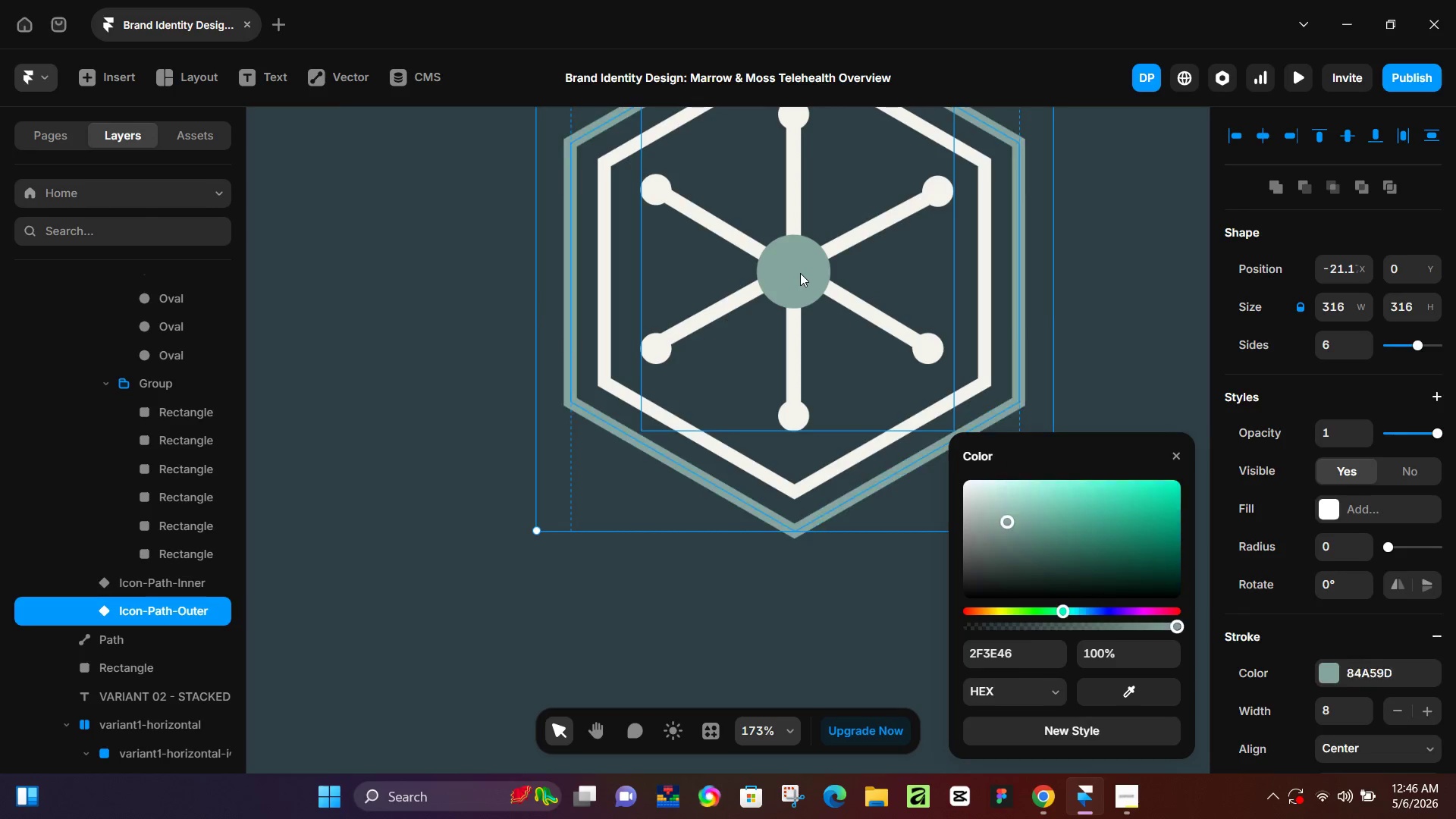 
left_click([800, 273])
 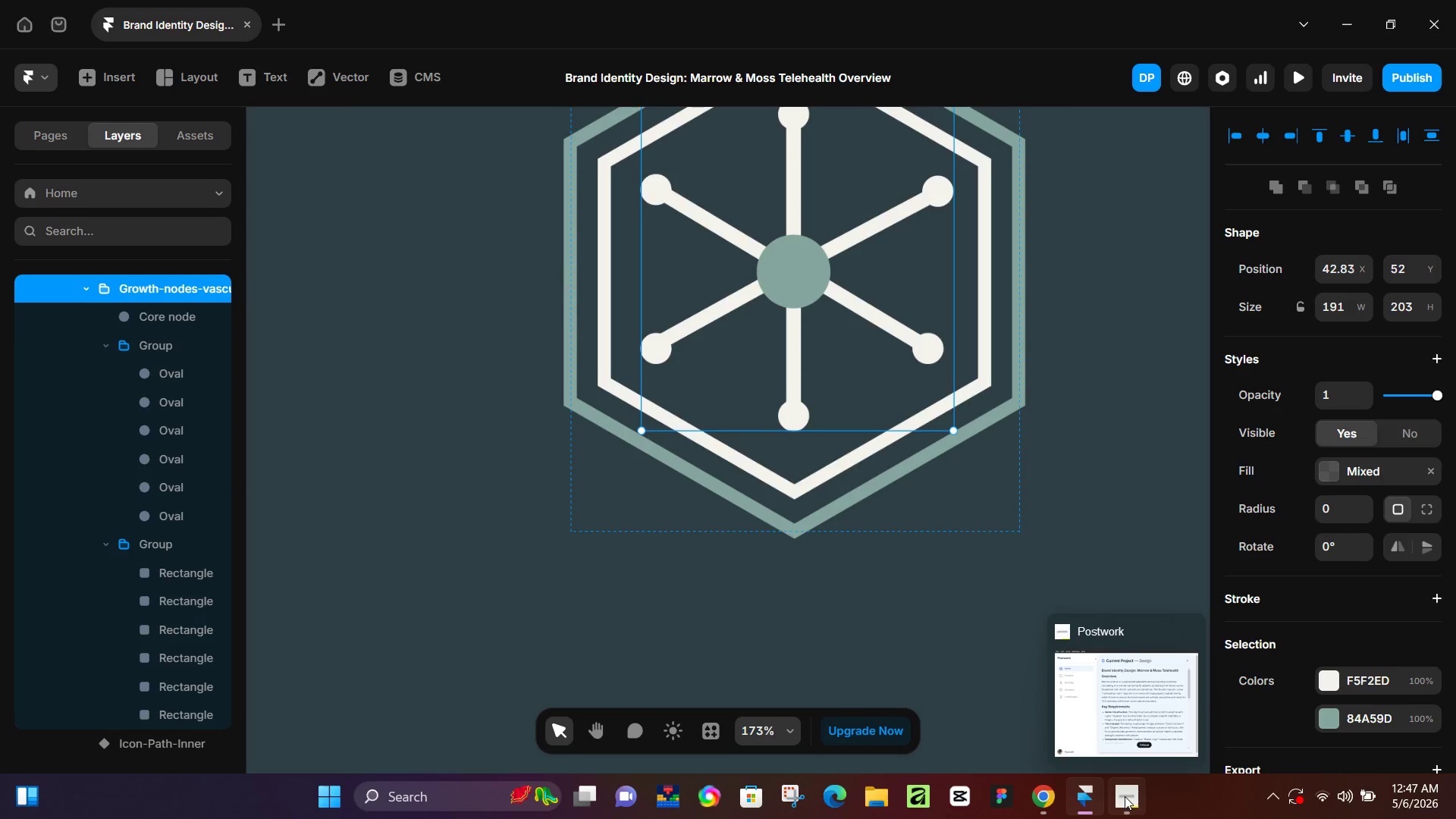 
wait(54.78)
 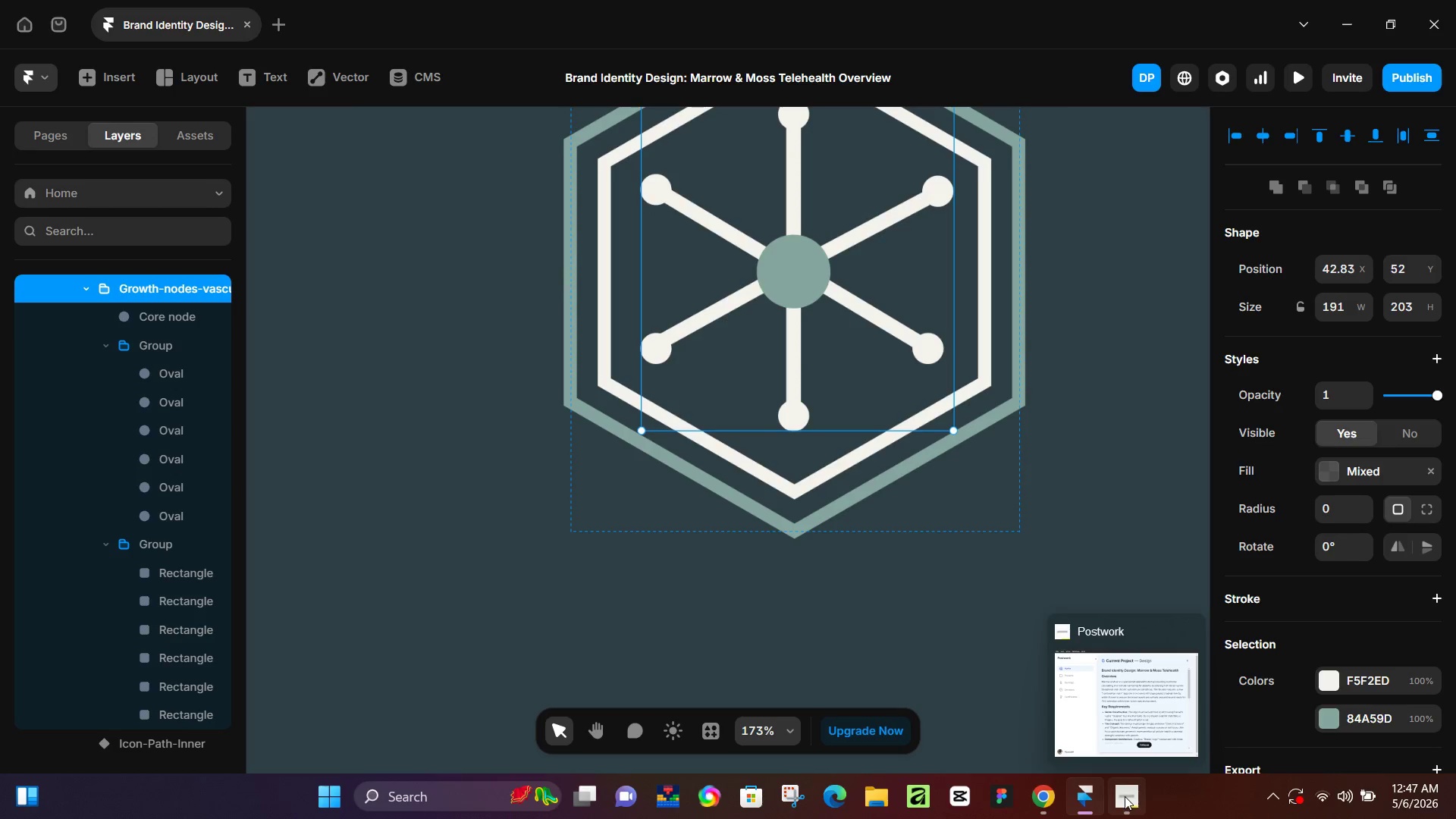 
double_click([786, 275])
 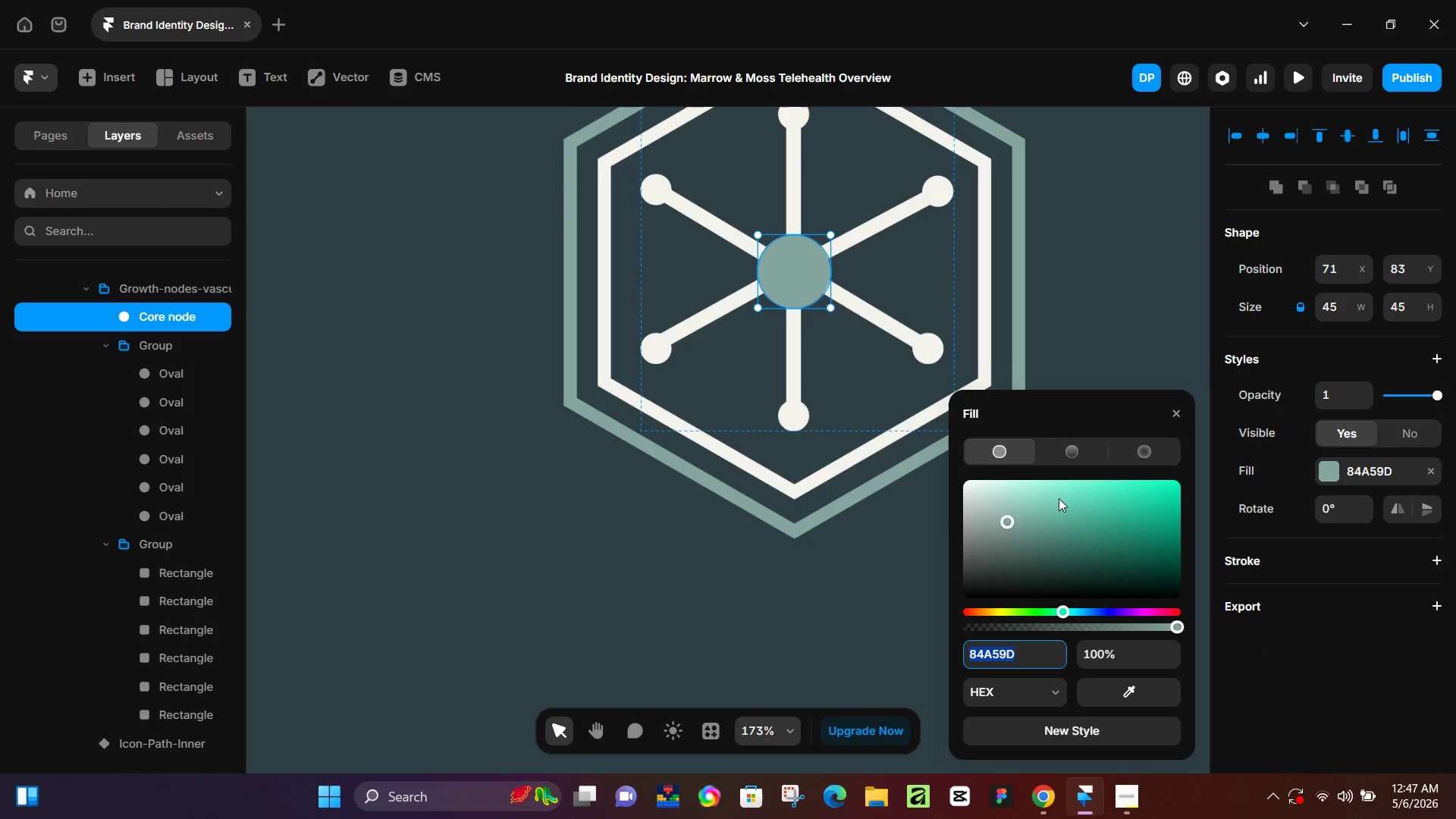 
hold_key(key=ControlLeft, duration=1.19)
scroll: coordinate [846, 325], scroll_direction: down, amount: 14.0
 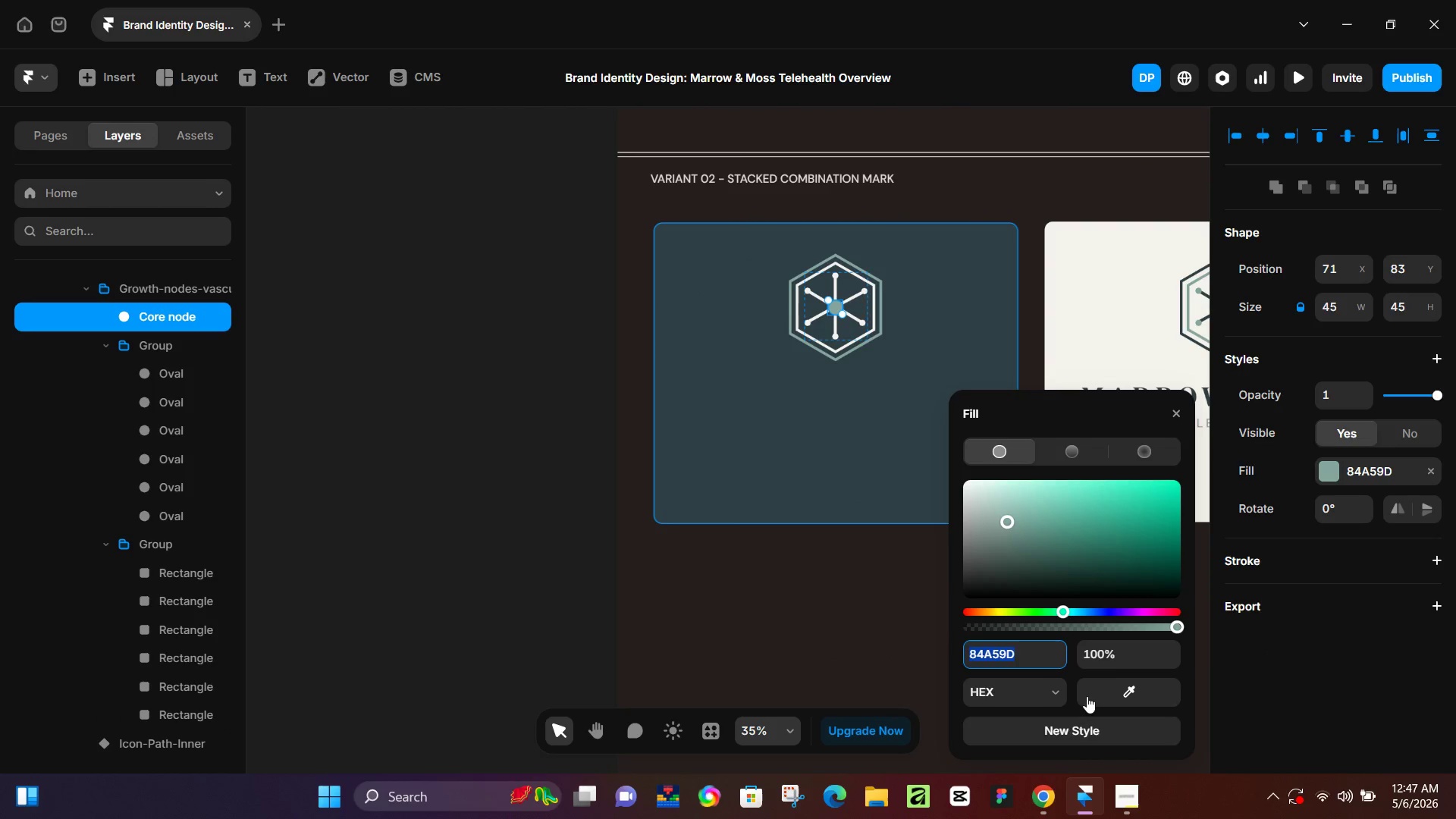 
left_click([1099, 695])
 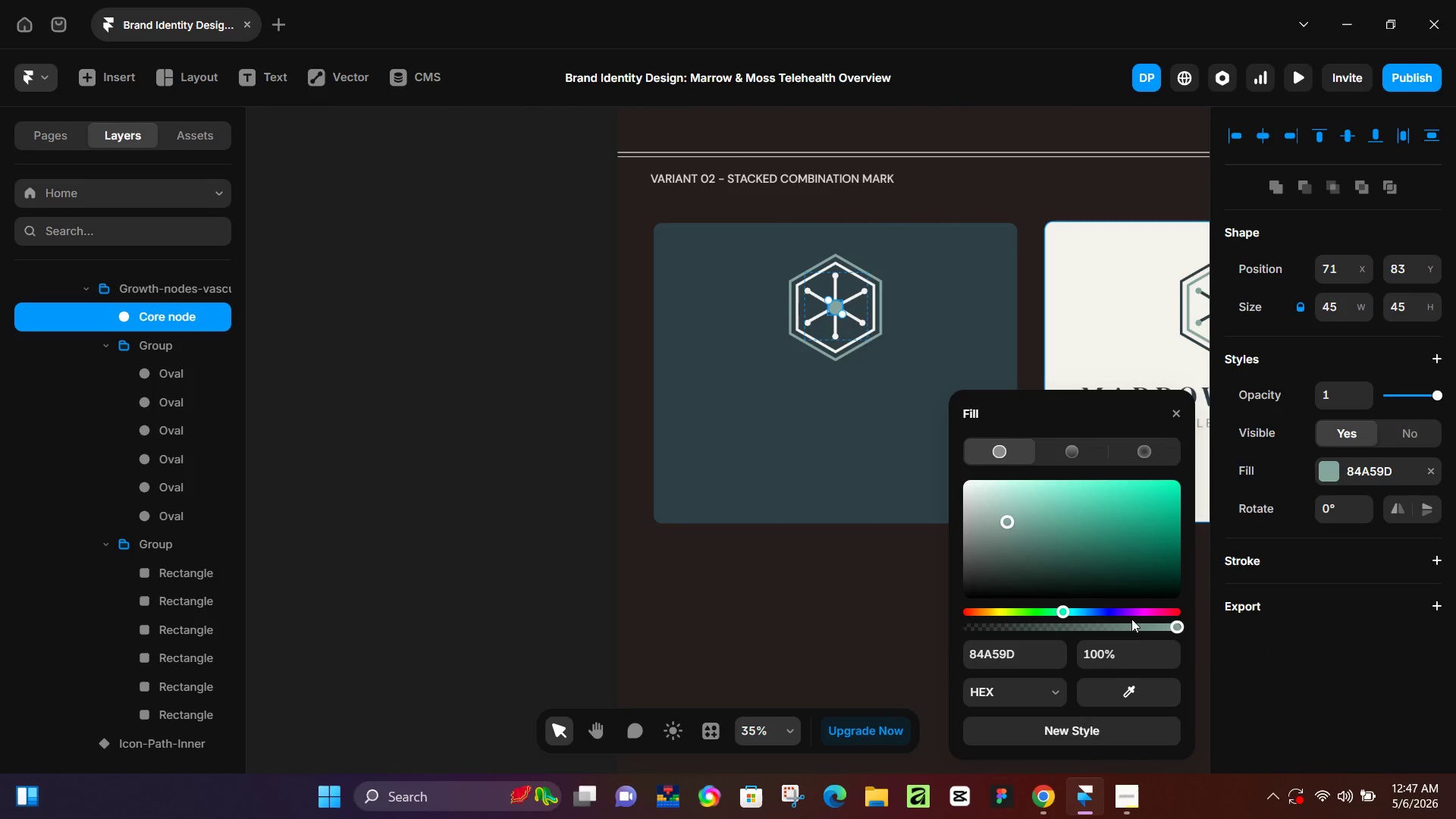 
left_click_drag(start_coordinate=[1118, 692], to_coordinate=[1095, 333])
 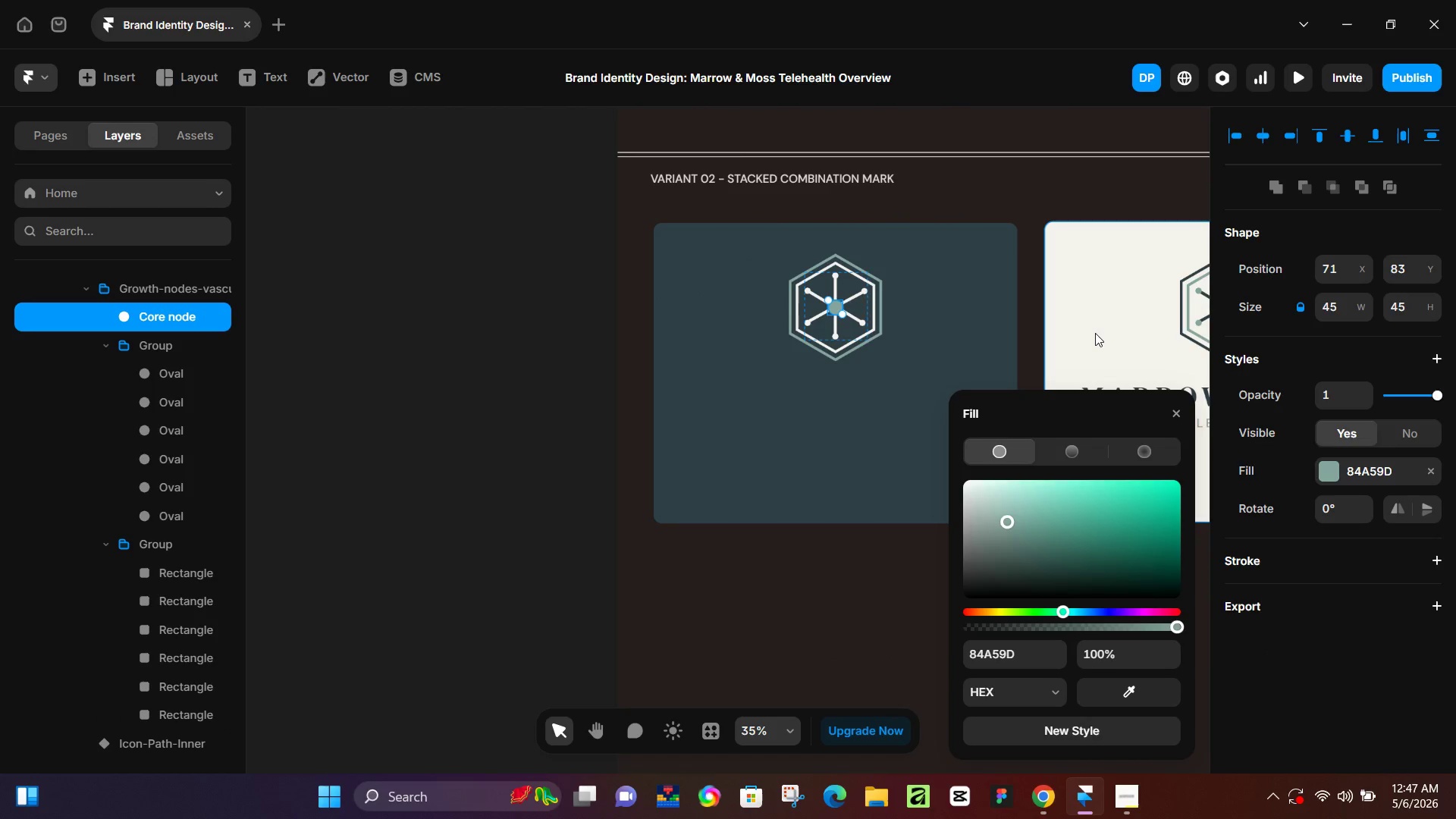 
left_click([1095, 333])
 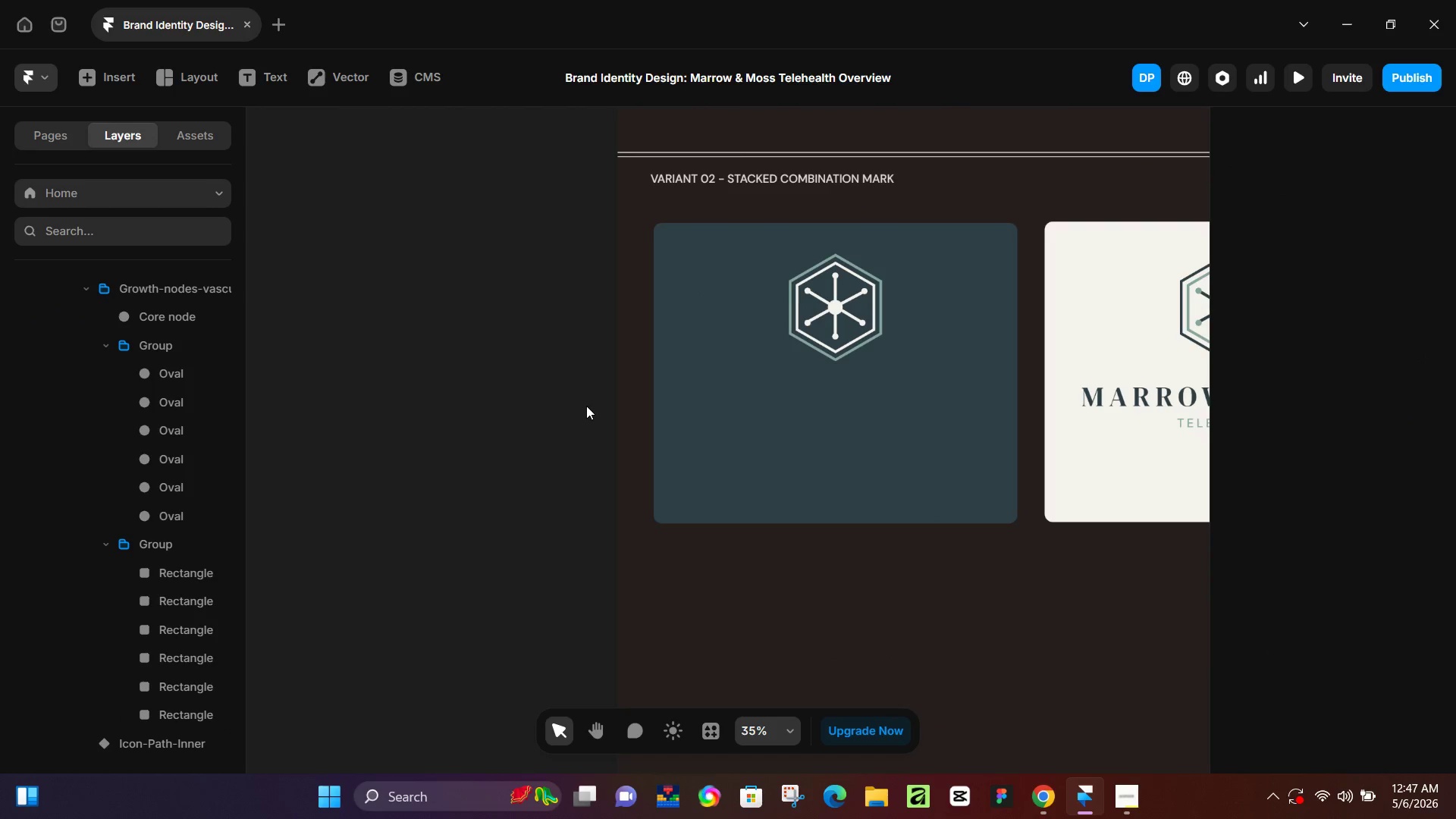 
hold_key(key=ControlLeft, duration=1.25)
scroll: coordinate [865, 275], scroll_direction: up, amount: 11.0
 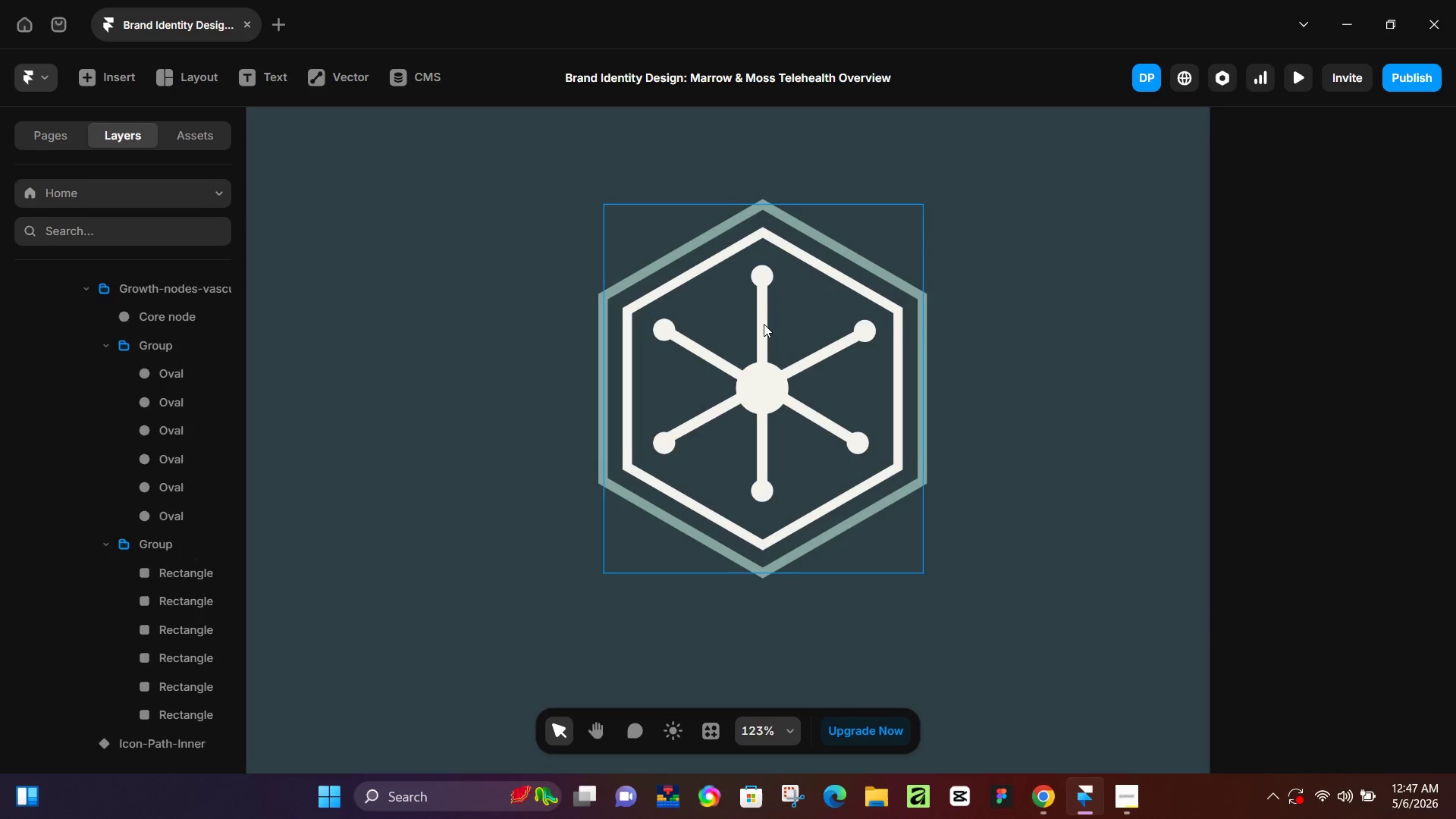 
double_click([764, 324])
 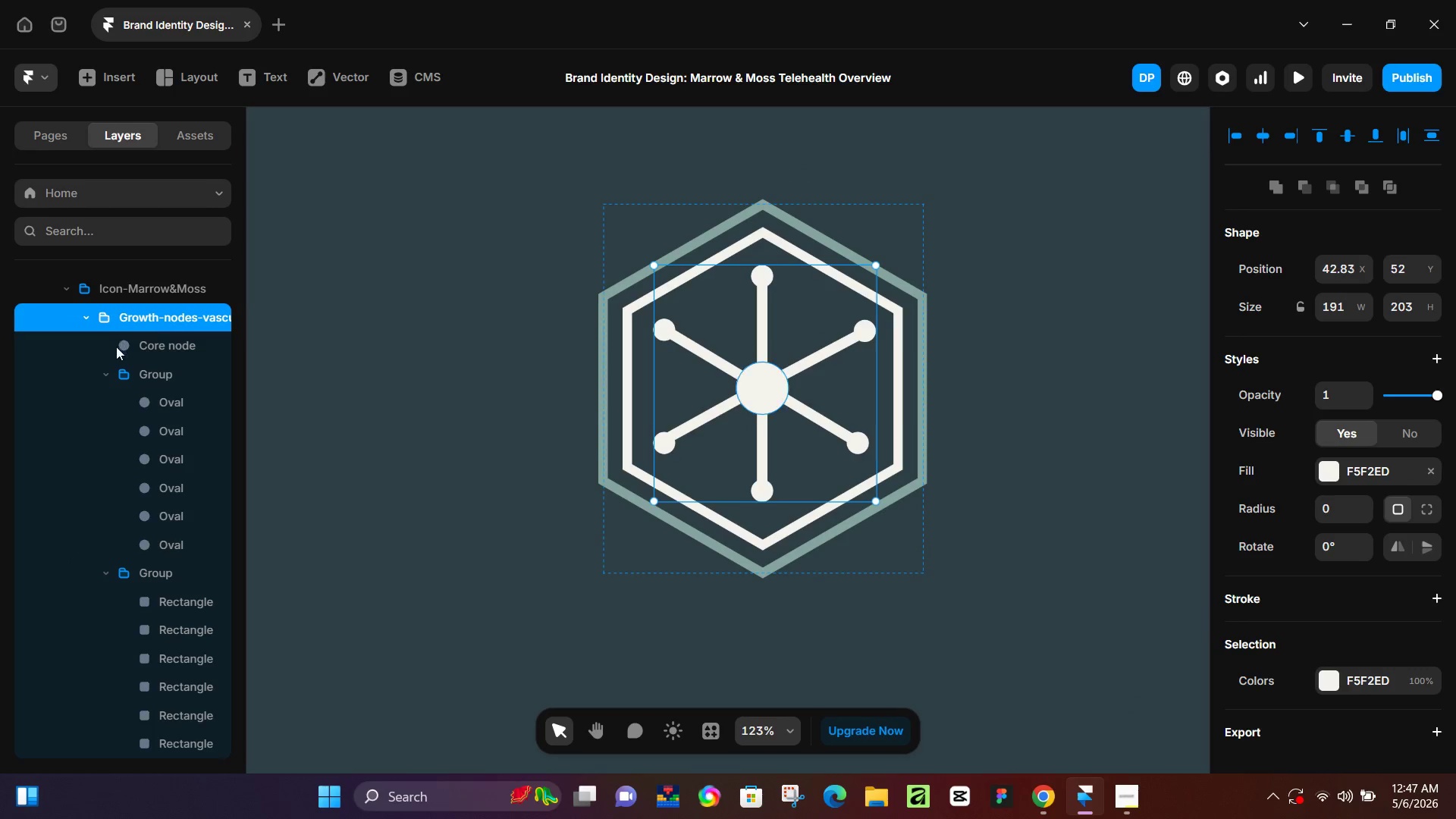 
double_click([120, 317])
 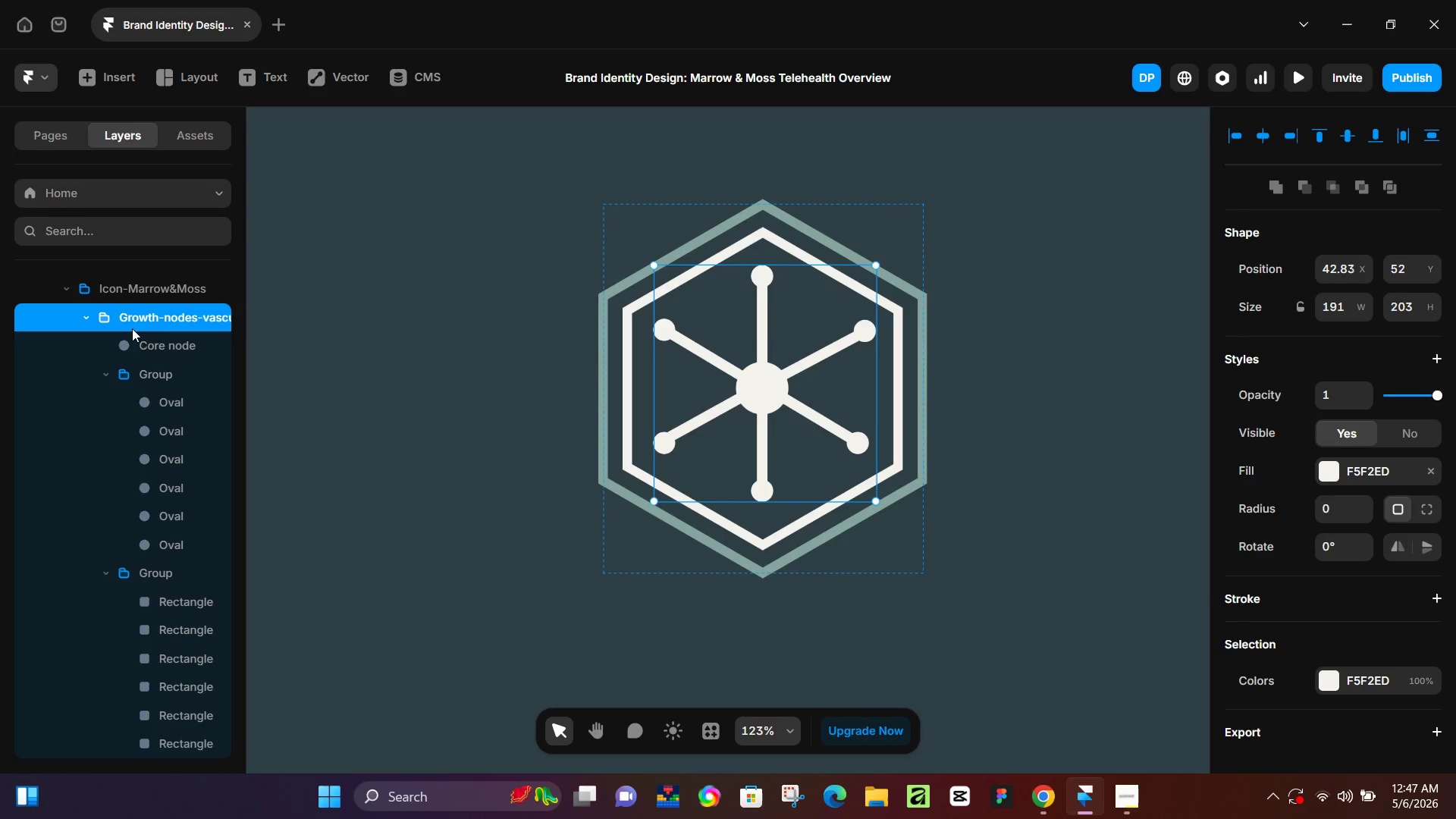 
left_click([143, 347])
 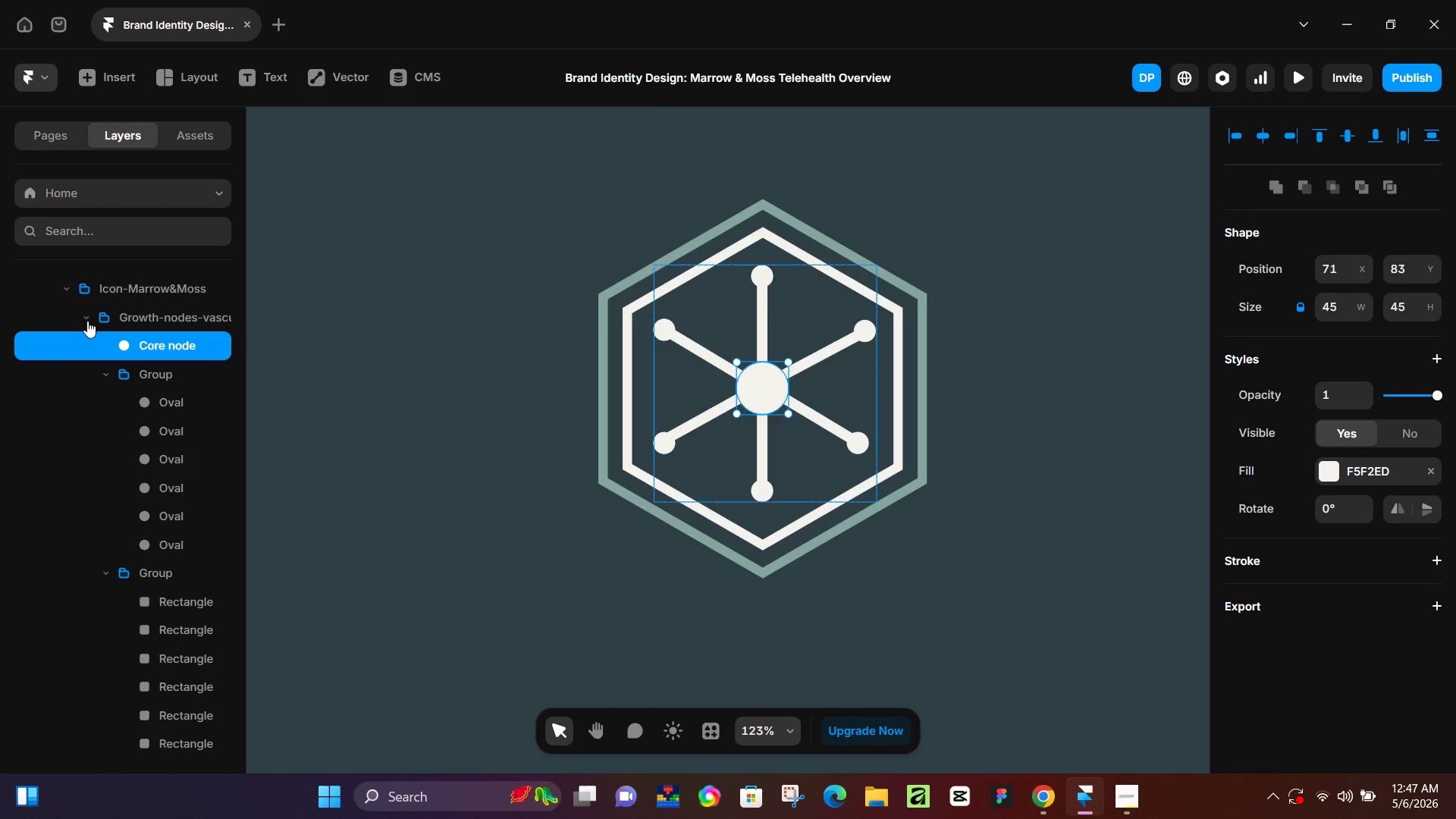 
left_click([80, 318])
 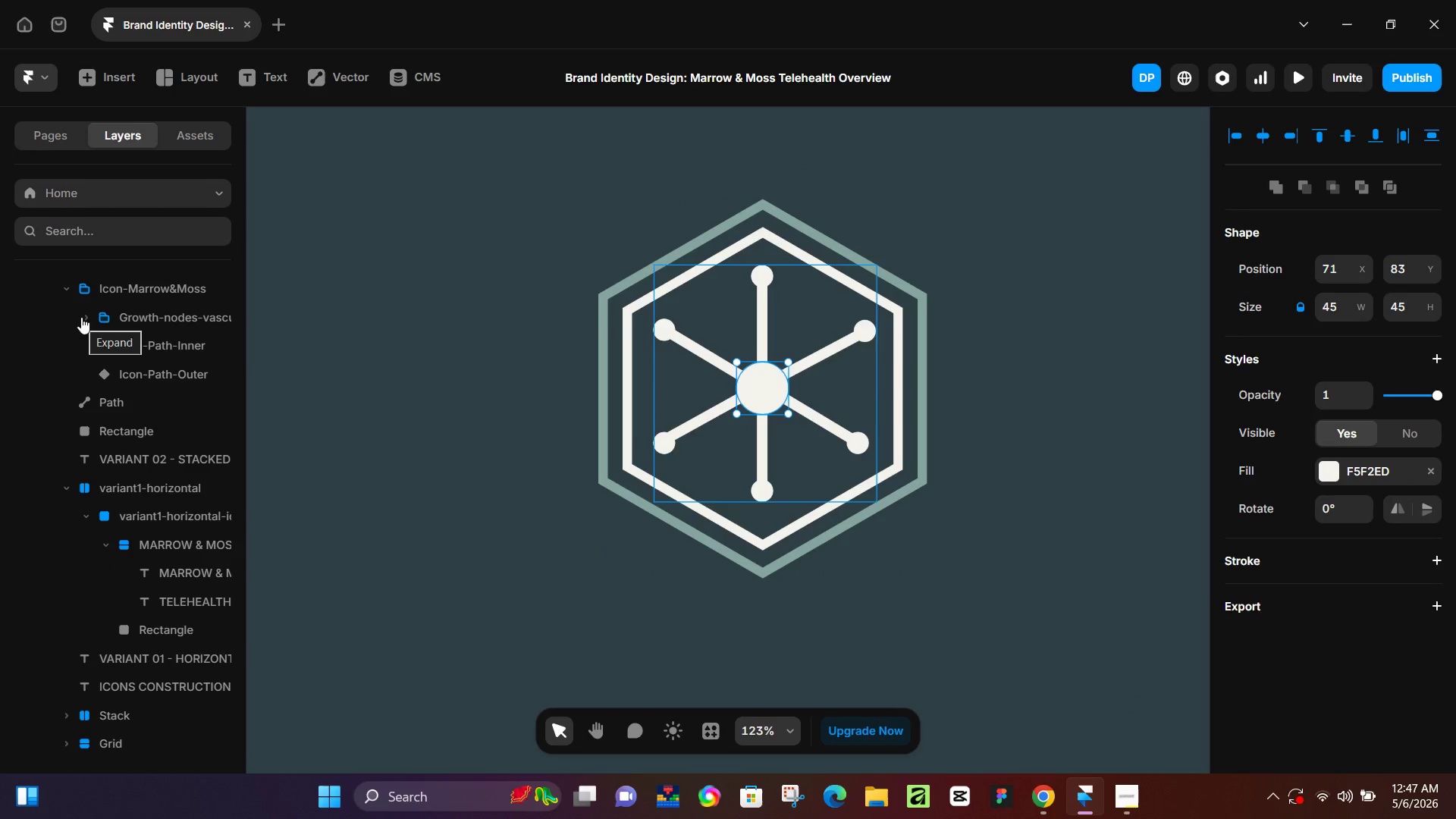 
left_click([89, 318])
 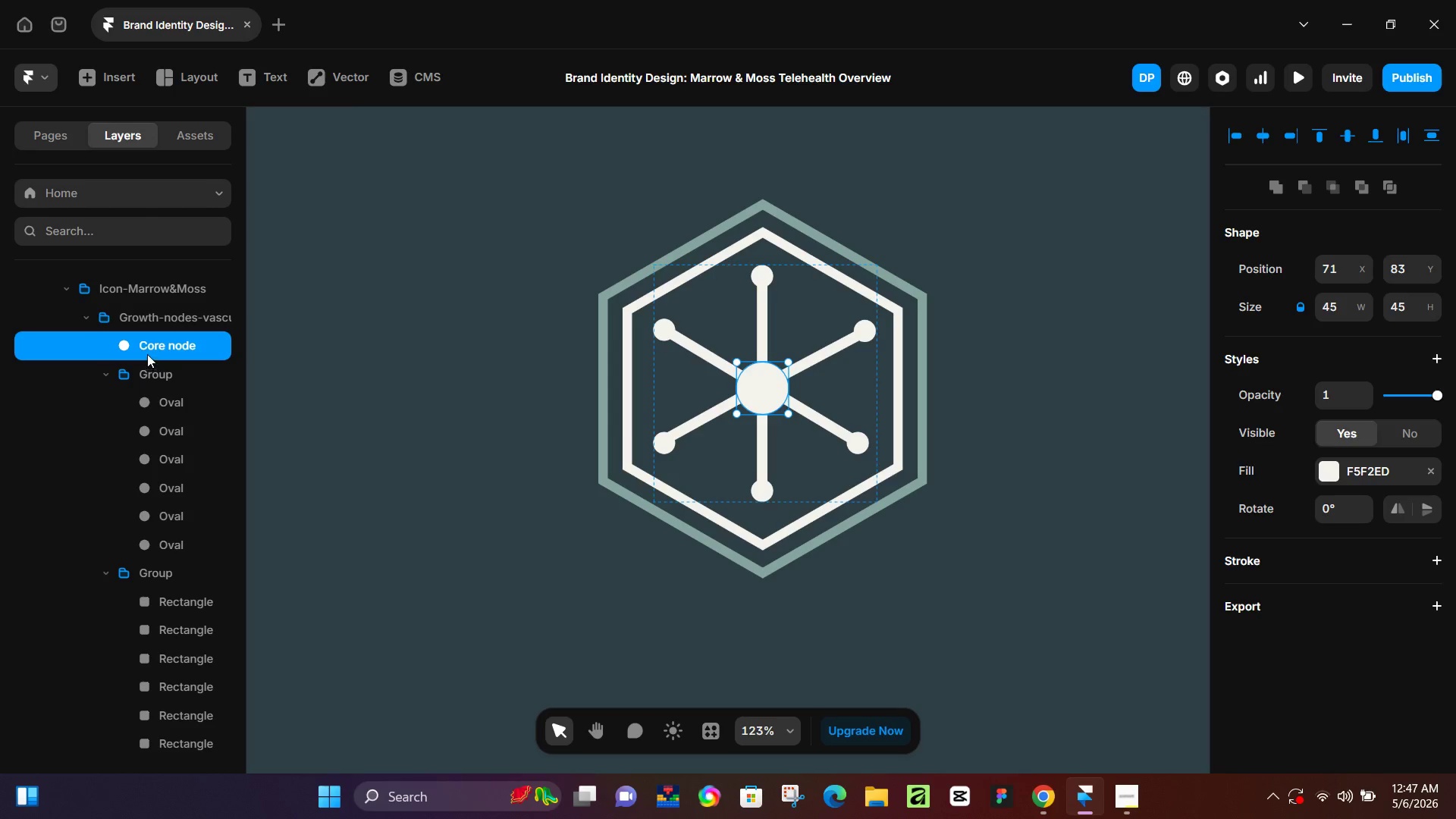 
left_click_drag(start_coordinate=[146, 347], to_coordinate=[149, 410])
 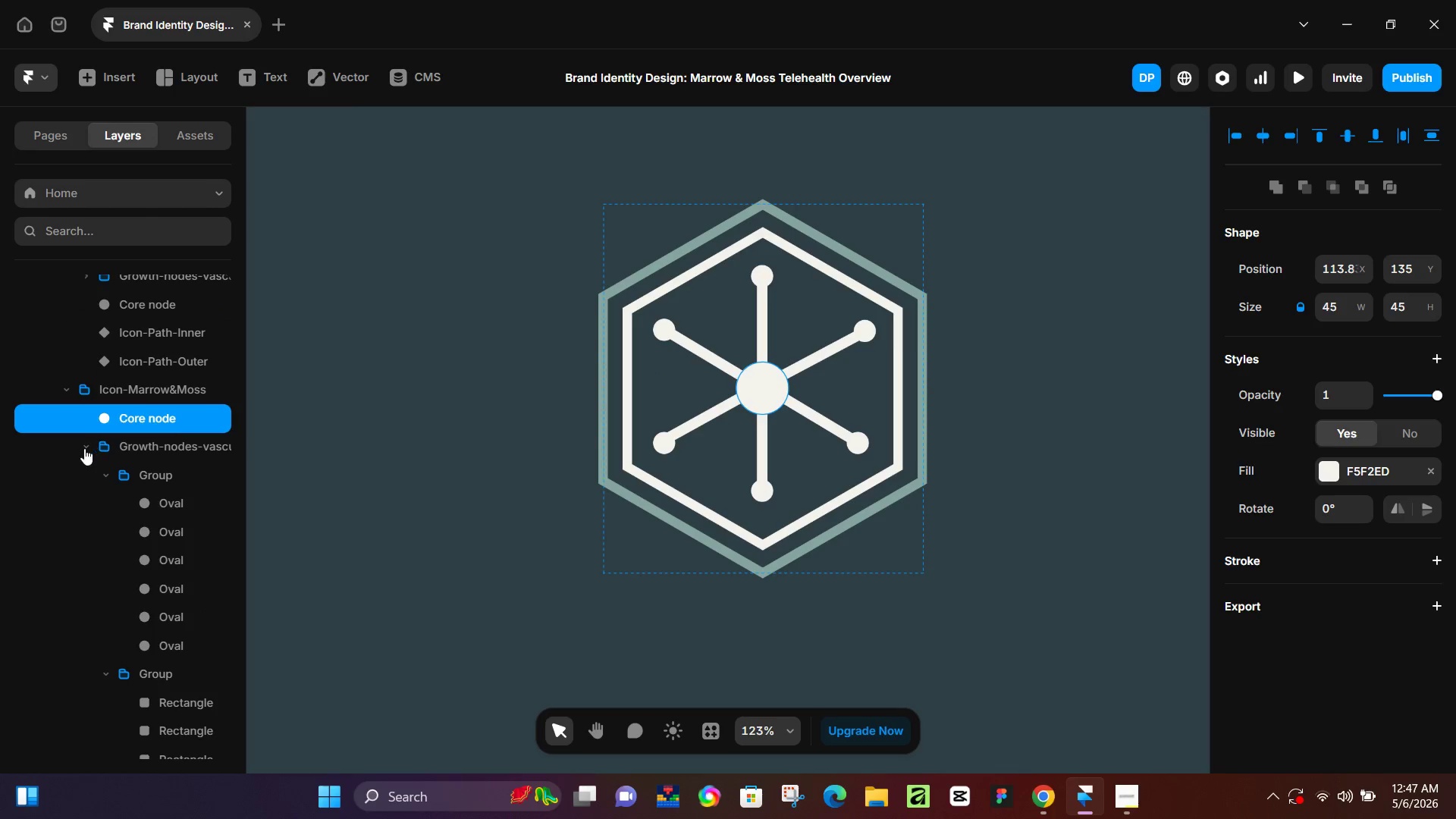 
left_click([78, 448])
 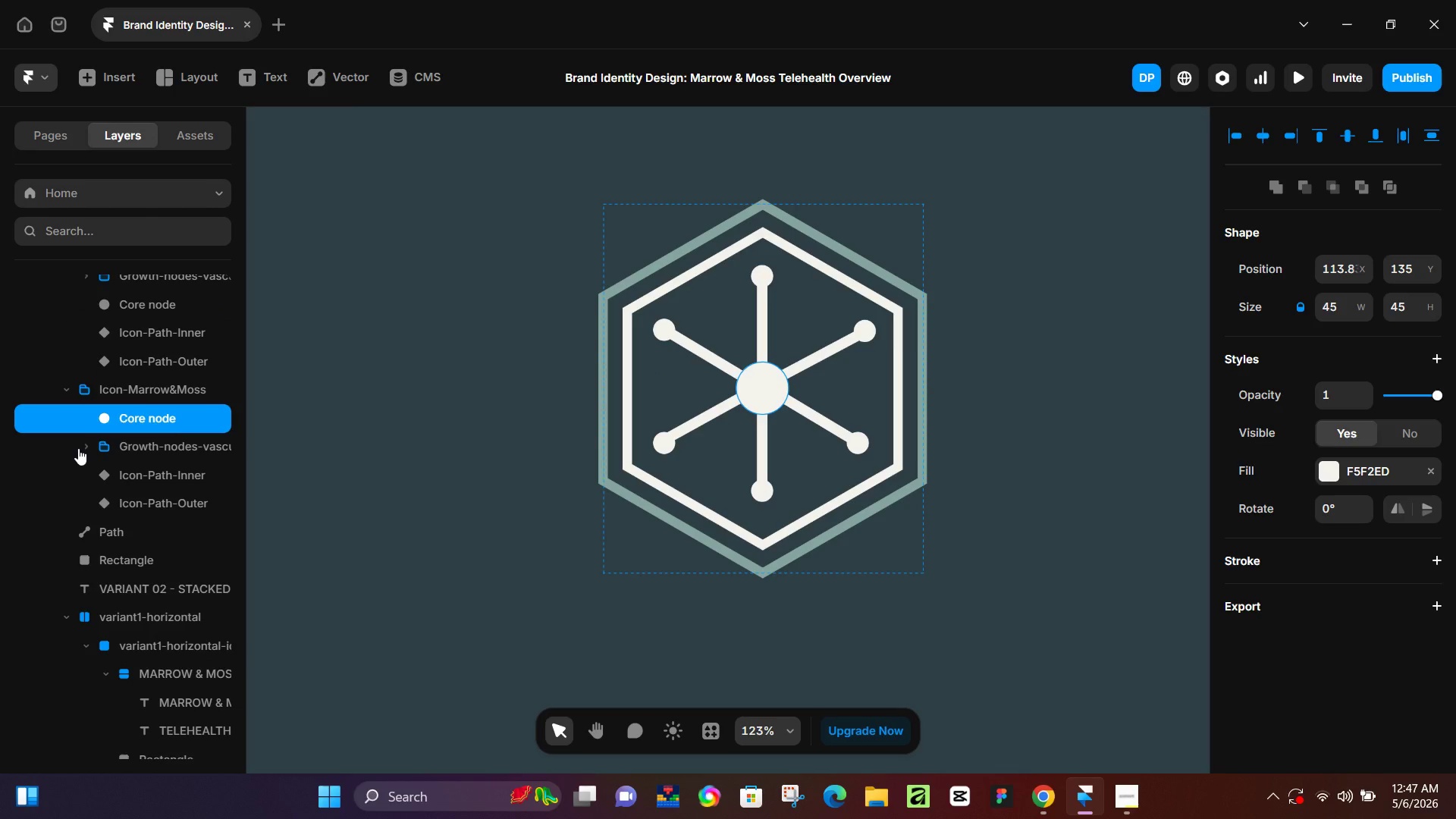 
left_click([78, 448])
 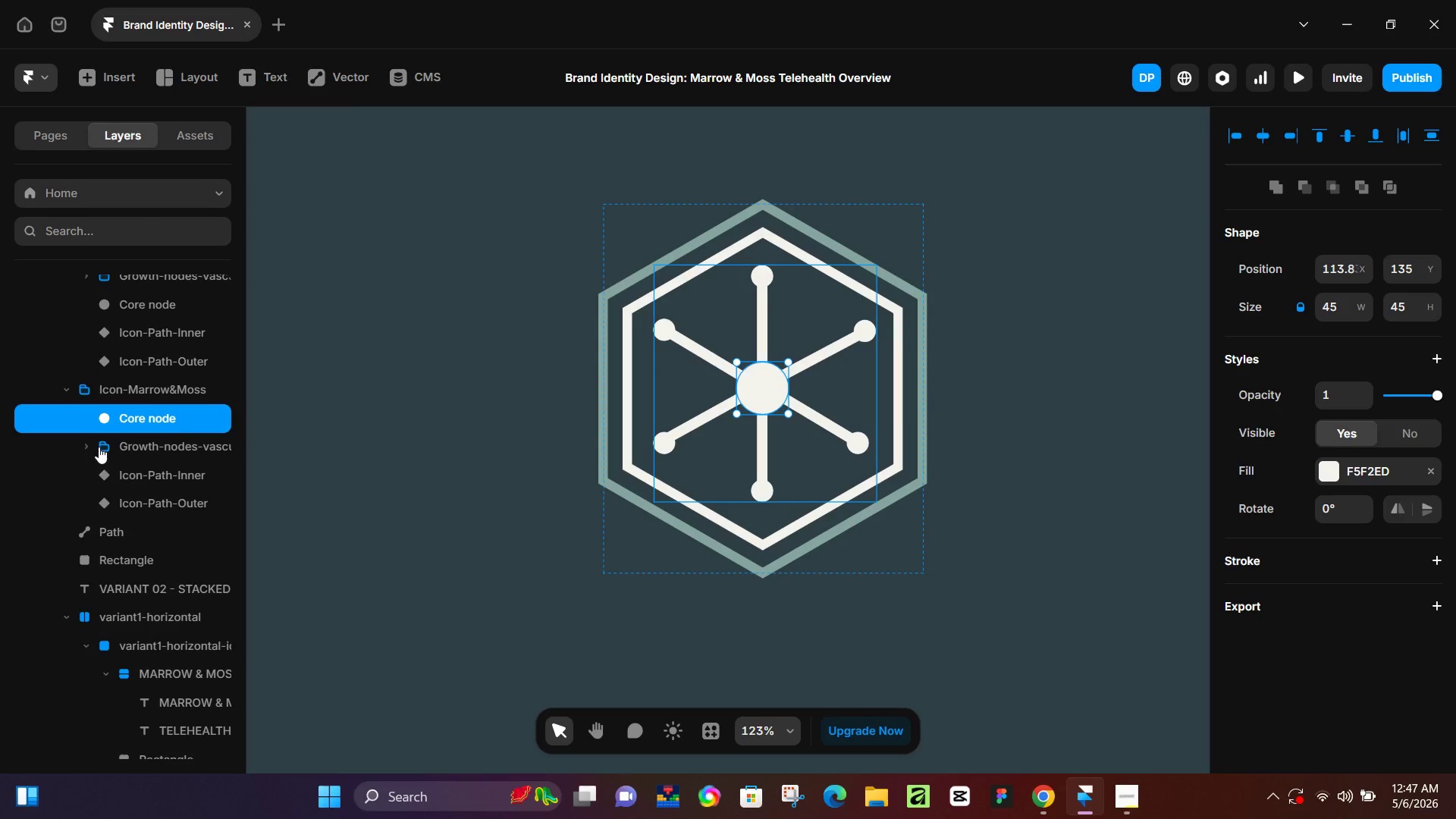 
left_click([155, 447])
 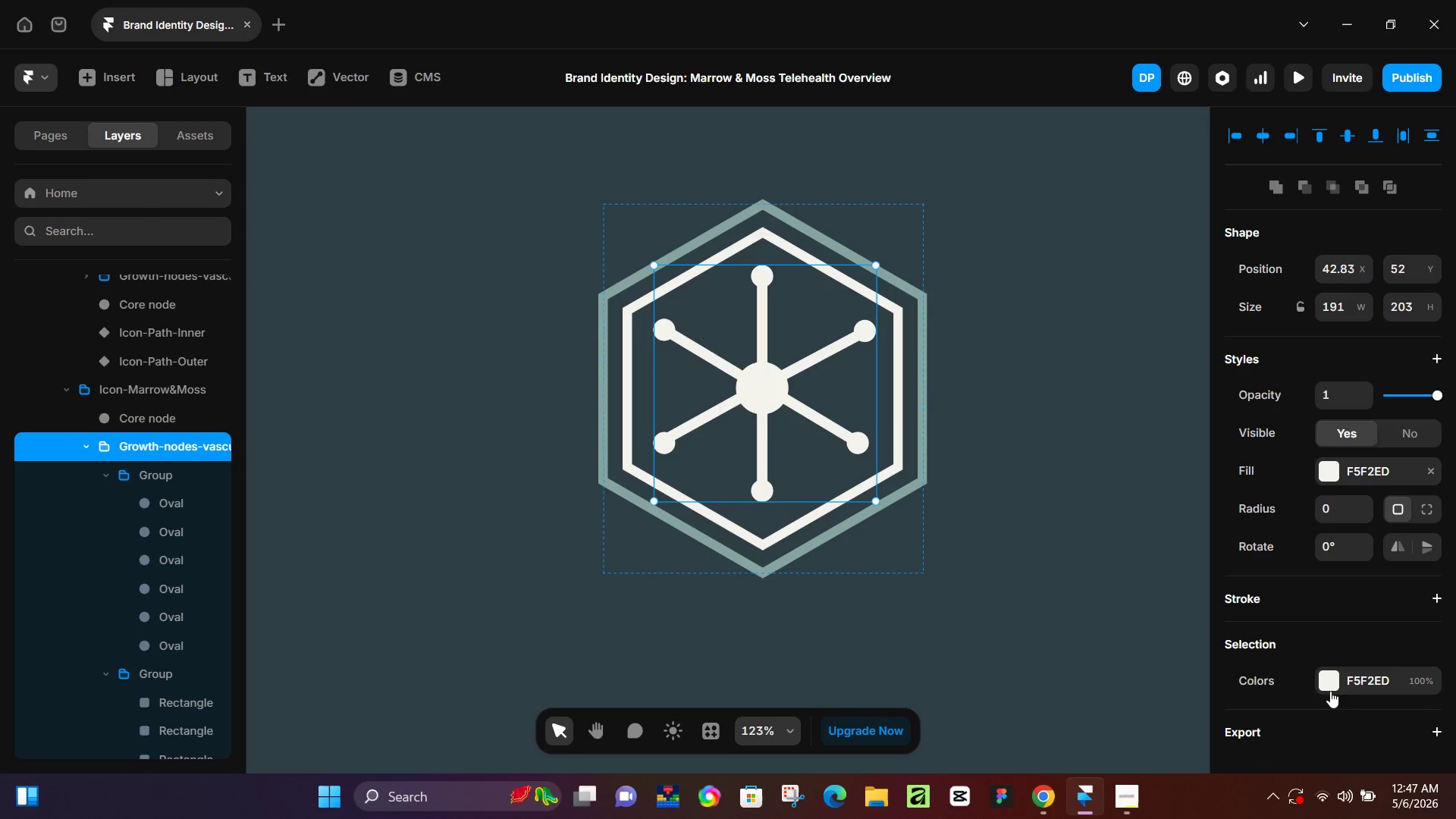 
left_click([1329, 474])
 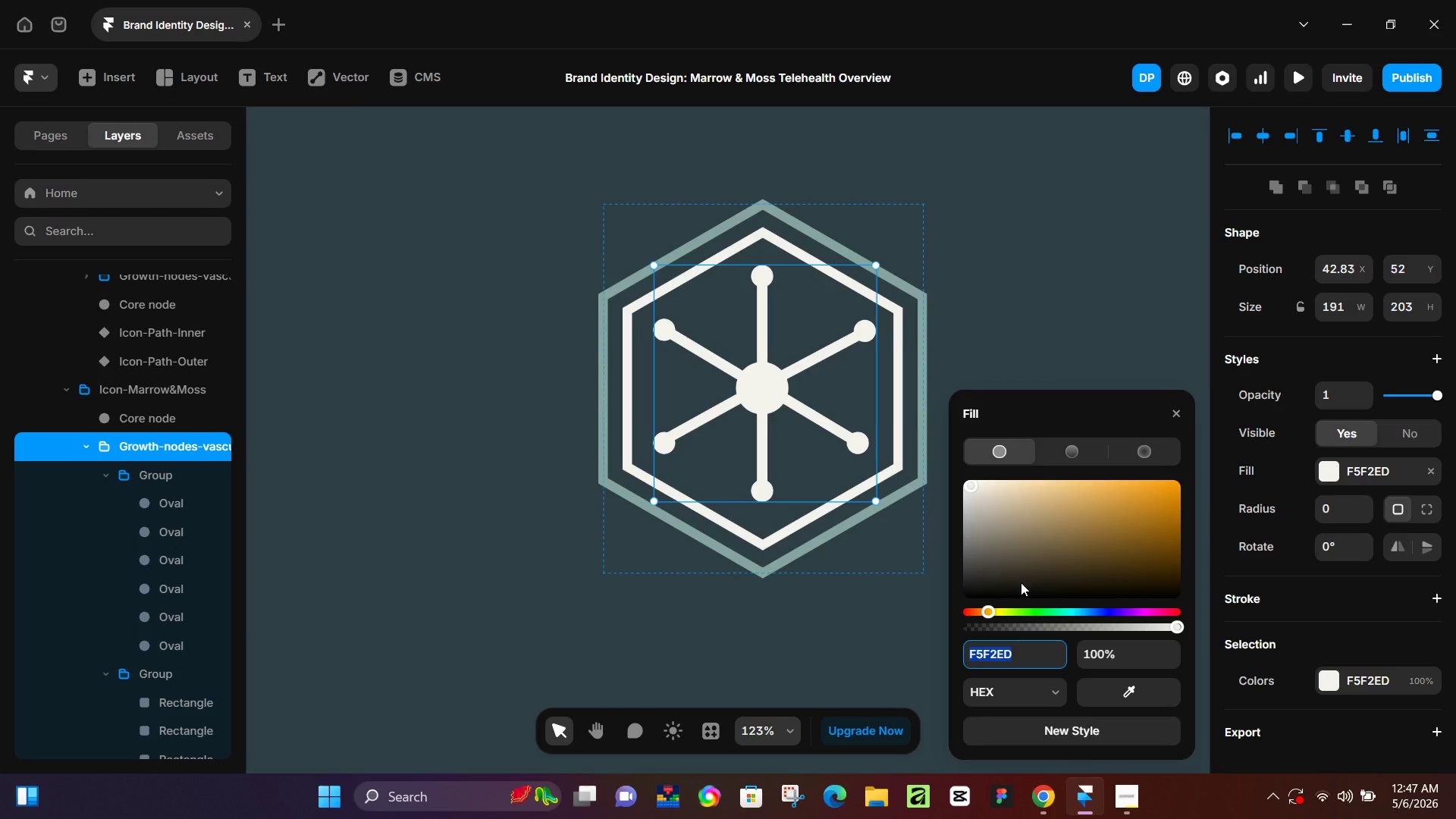 
hold_key(key=ControlLeft, duration=1.5)
 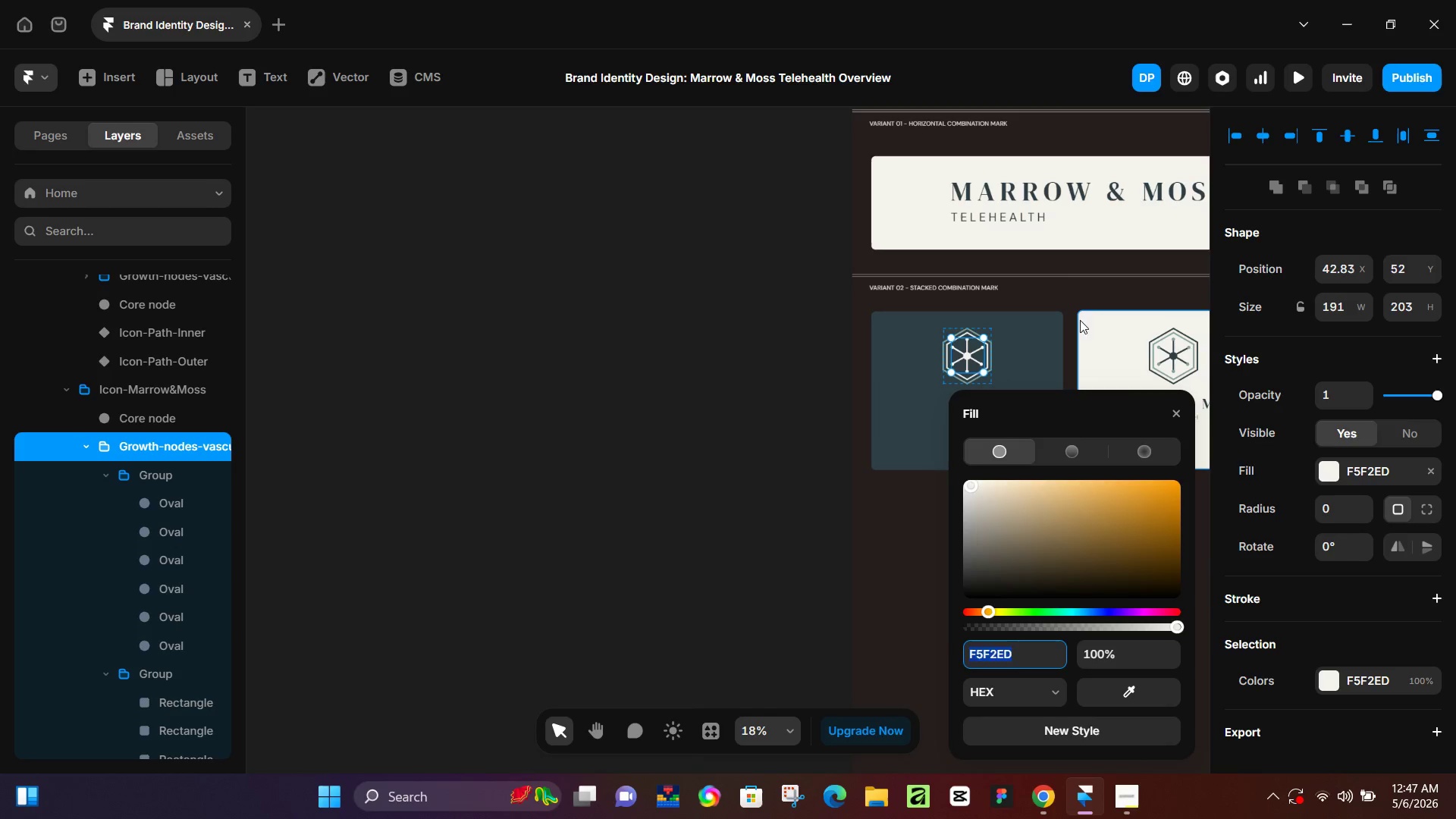 
key(Control+ControlLeft)
 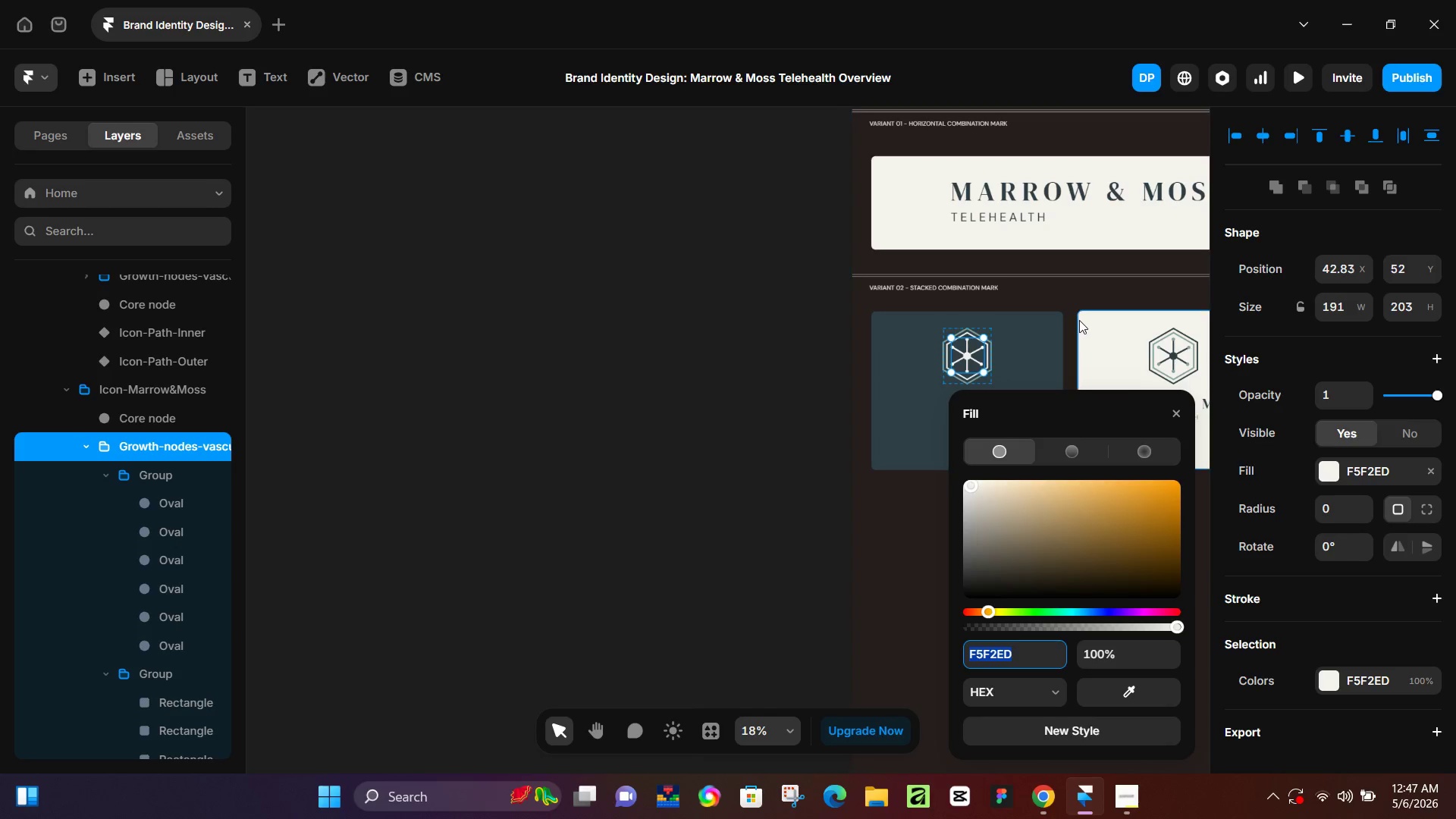 
scroll: coordinate [1028, 344], scroll_direction: down, amount: 23.0
 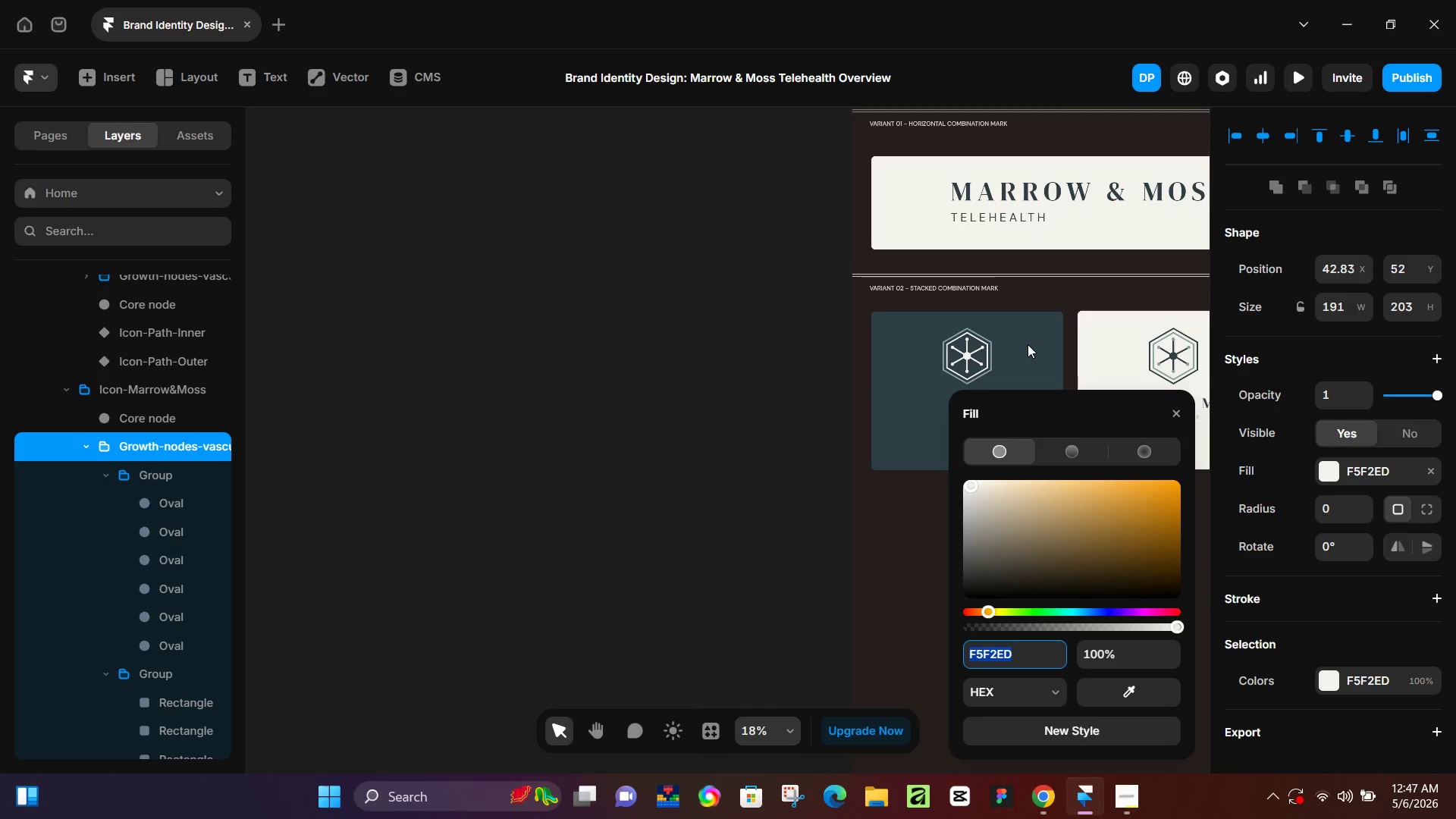 
hold_key(key=Space, duration=0.53)
 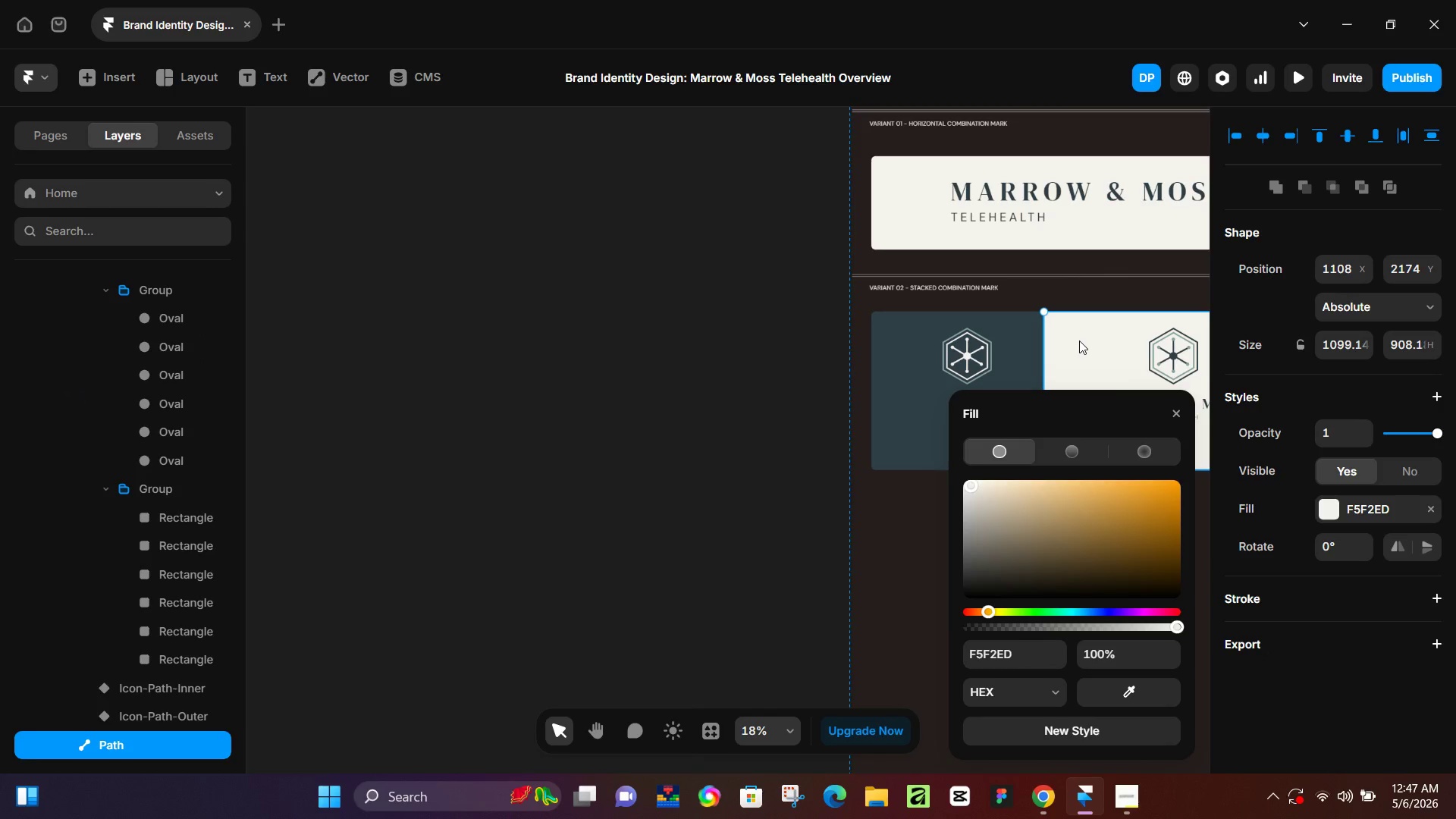 
left_click_drag(start_coordinate=[1090, 322], to_coordinate=[1056, 325])
 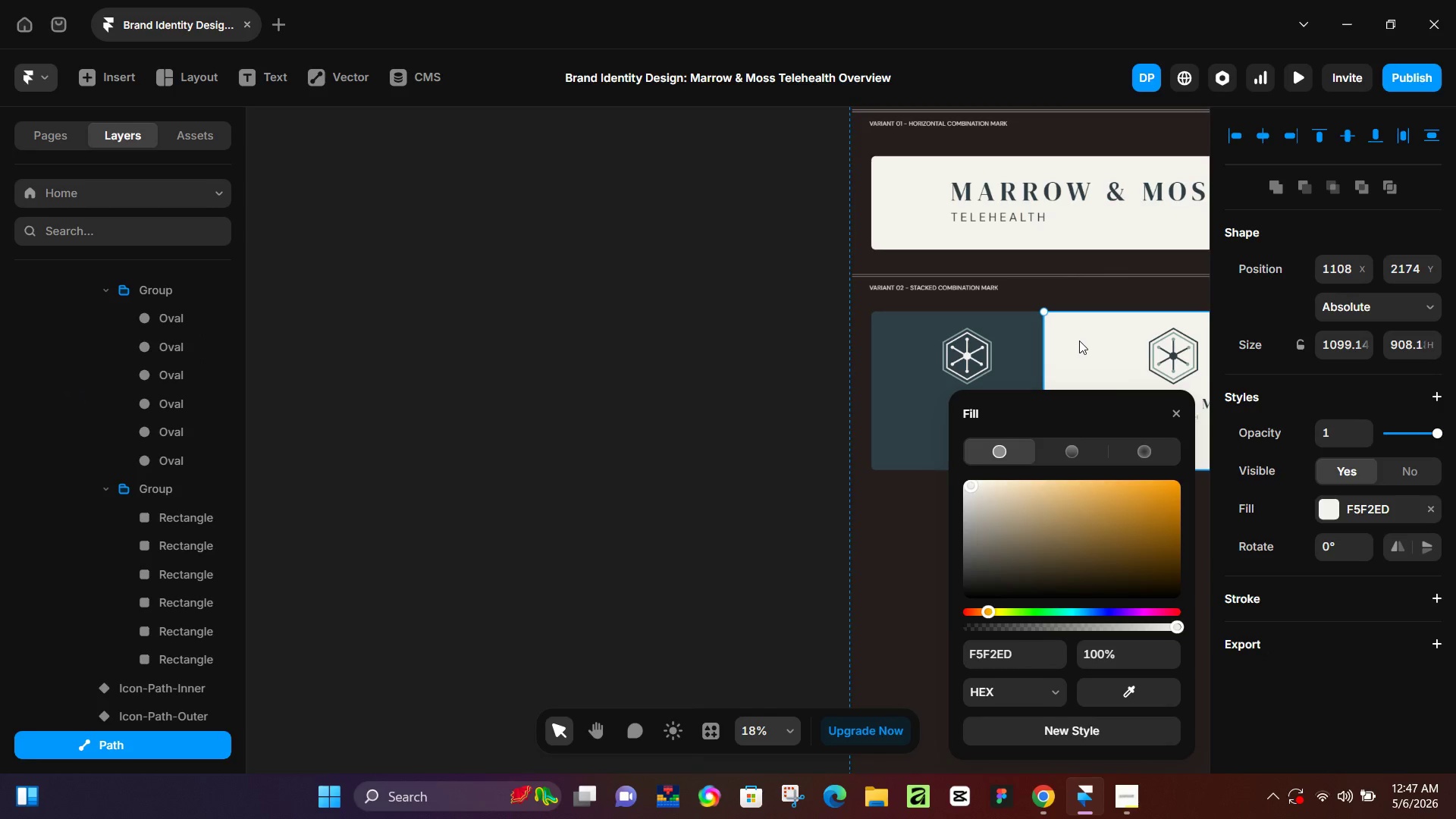 
key(Control+Z)
 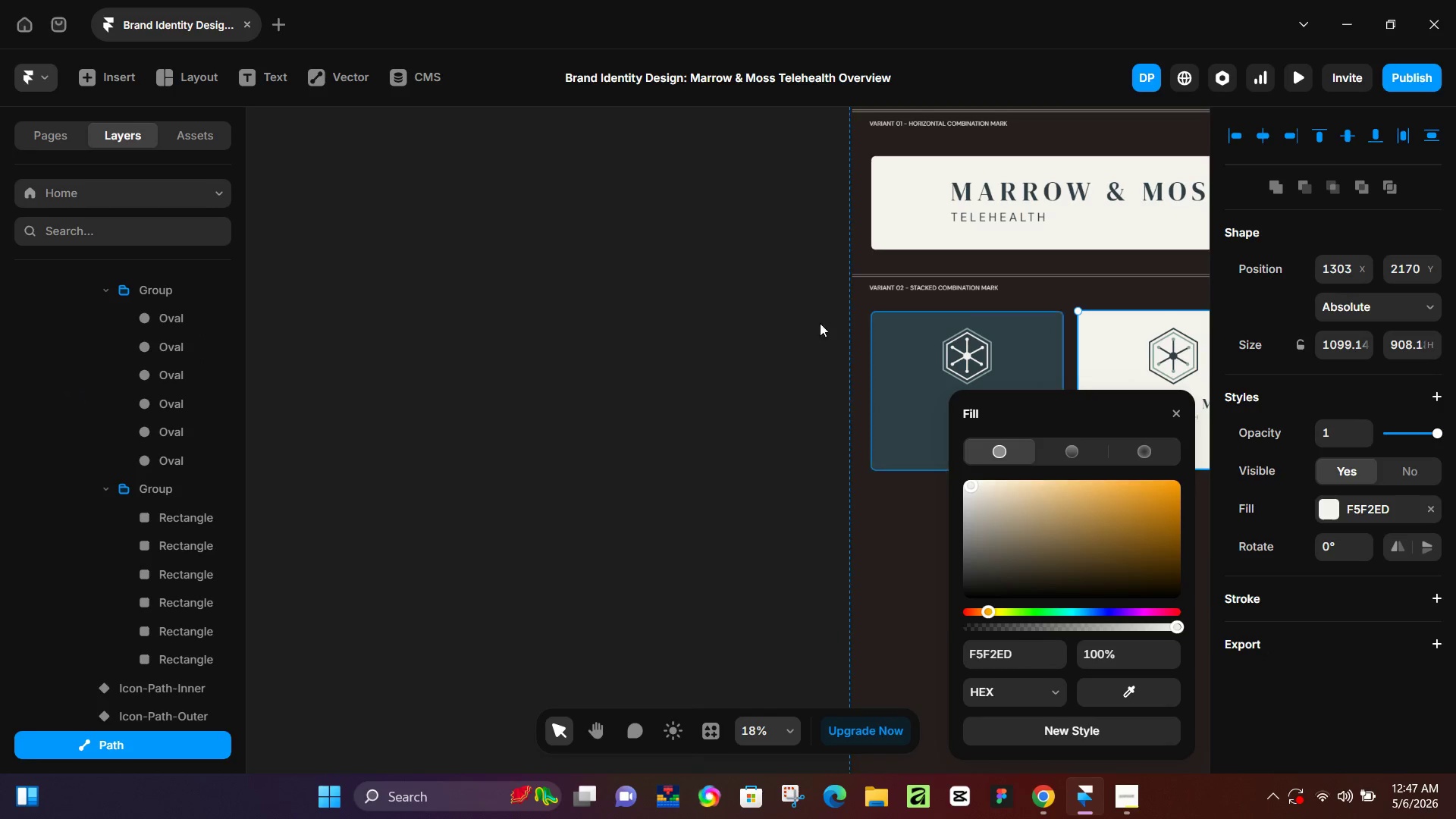 
left_click([728, 322])
 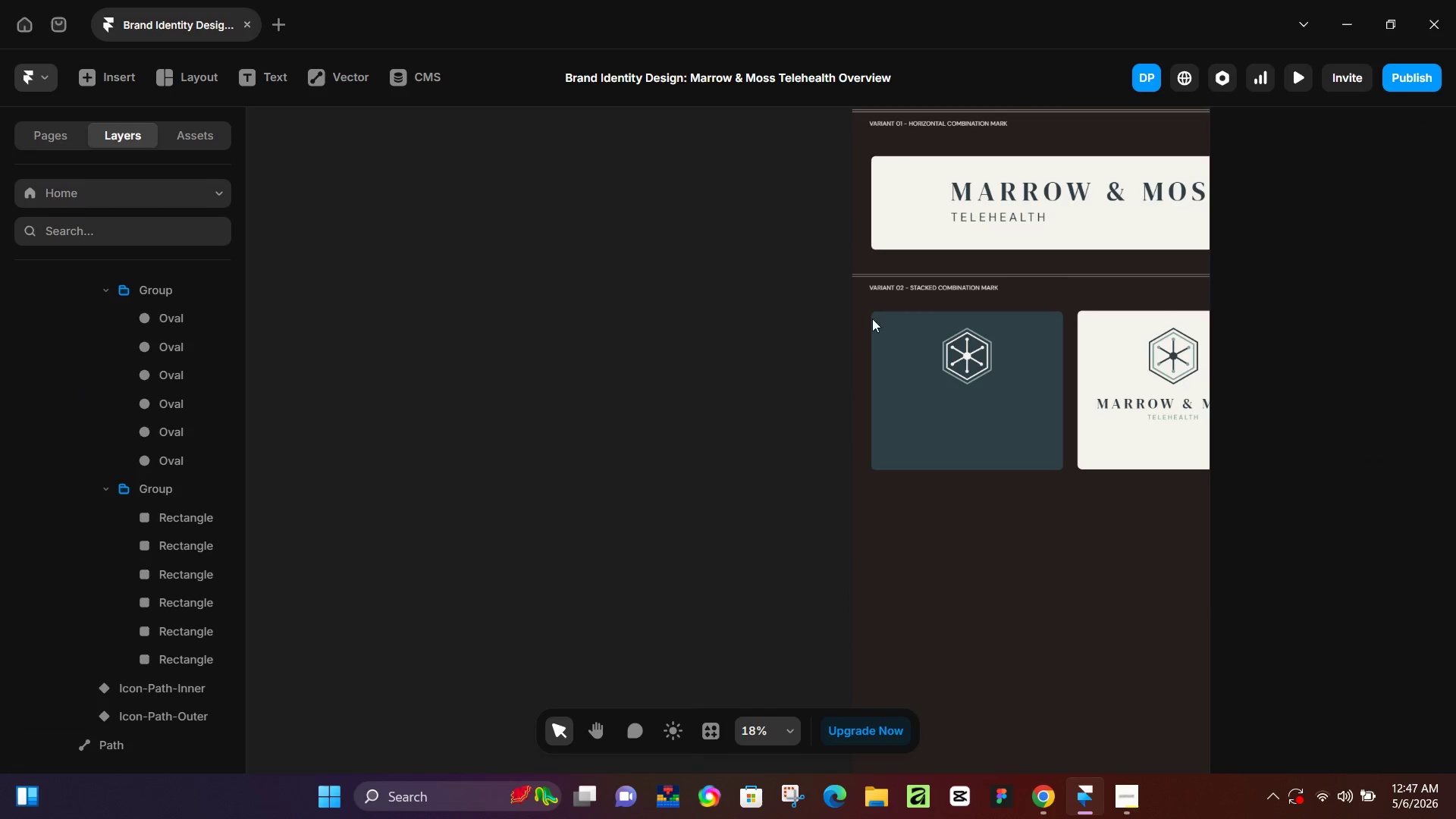 
hold_key(key=Space, duration=0.78)
 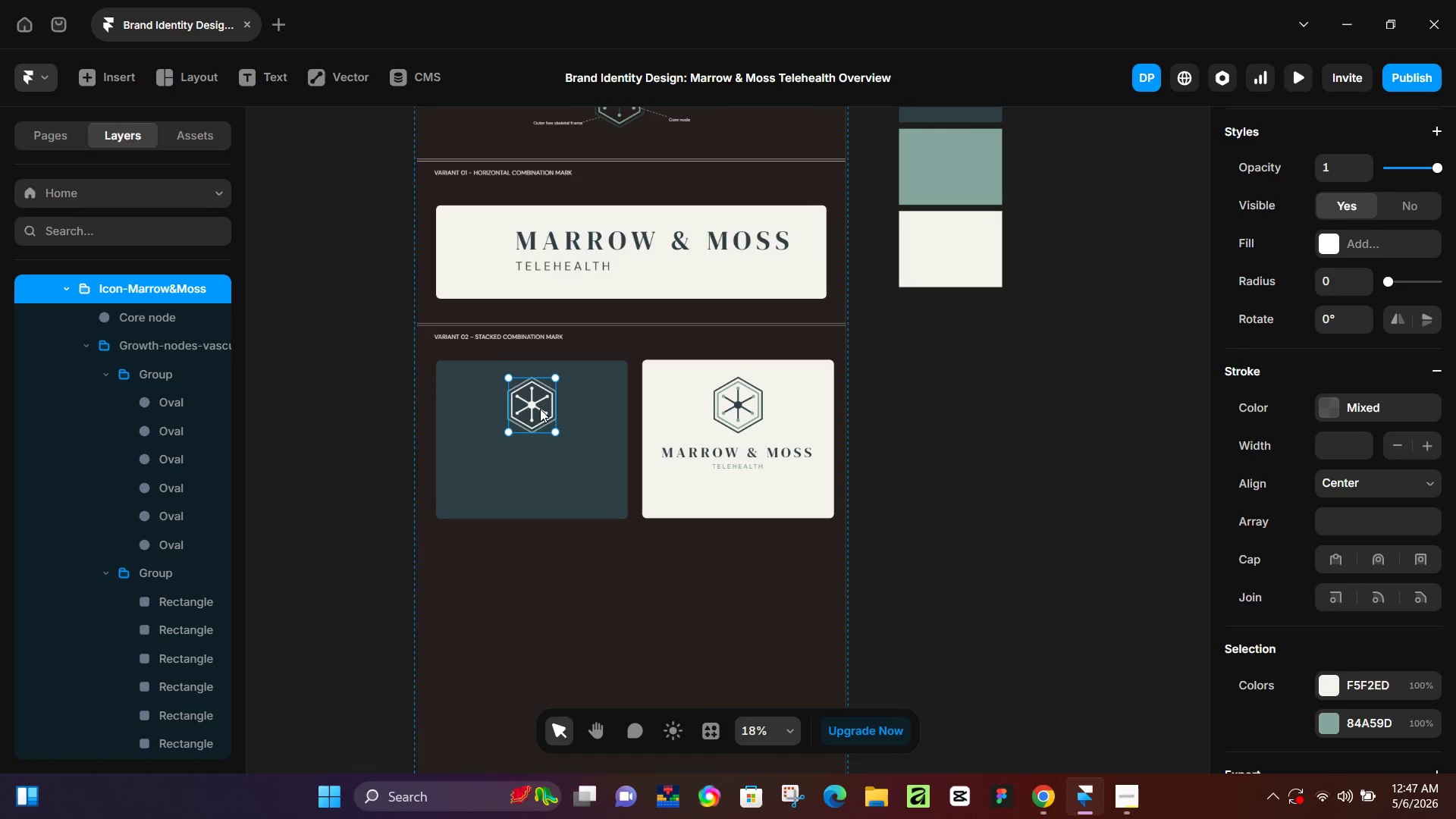 
left_click_drag(start_coordinate=[1095, 328], to_coordinate=[657, 378])
 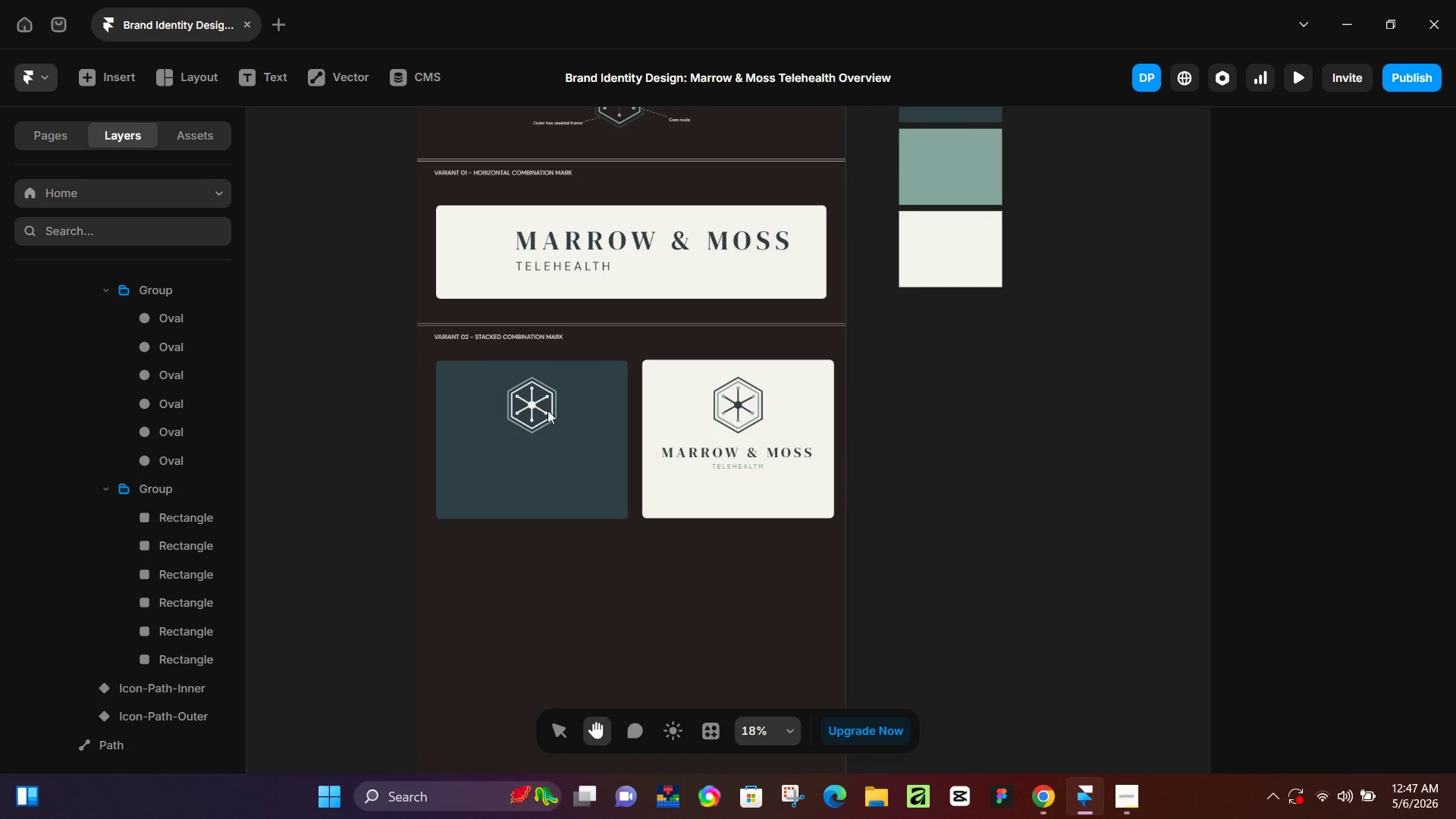 
left_click([540, 409])
 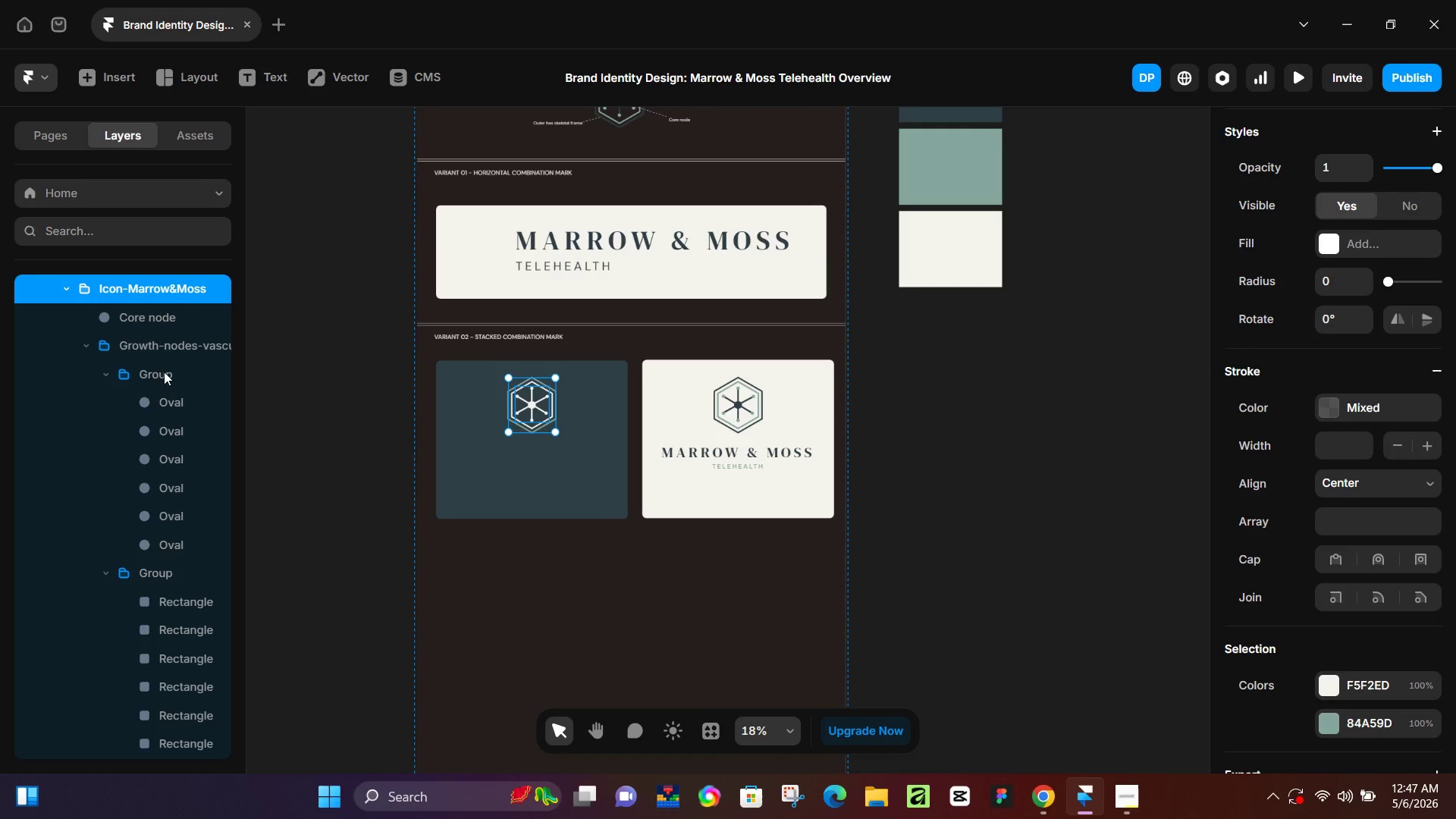 
left_click([174, 352])
 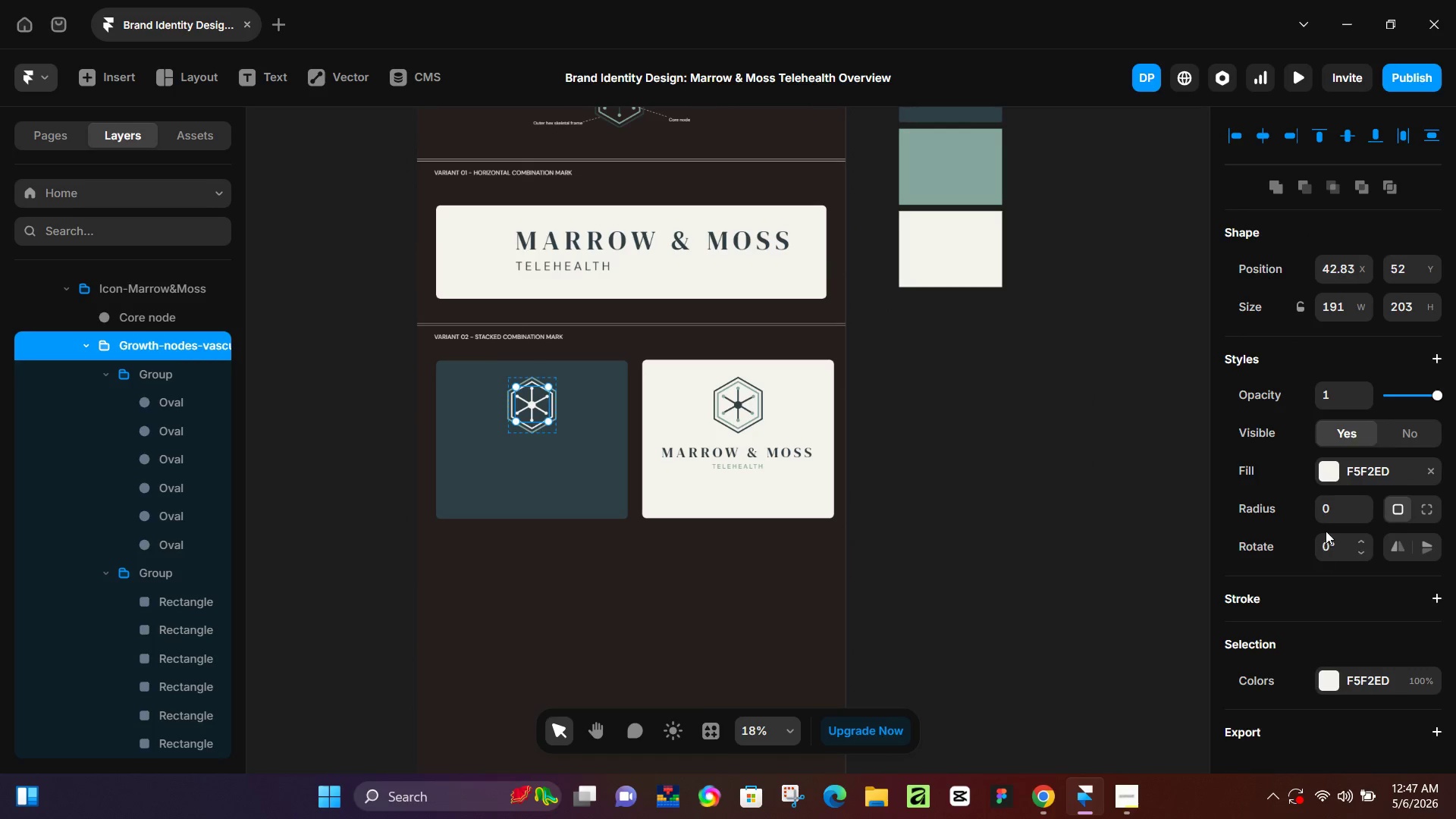 
left_click([1331, 480])
 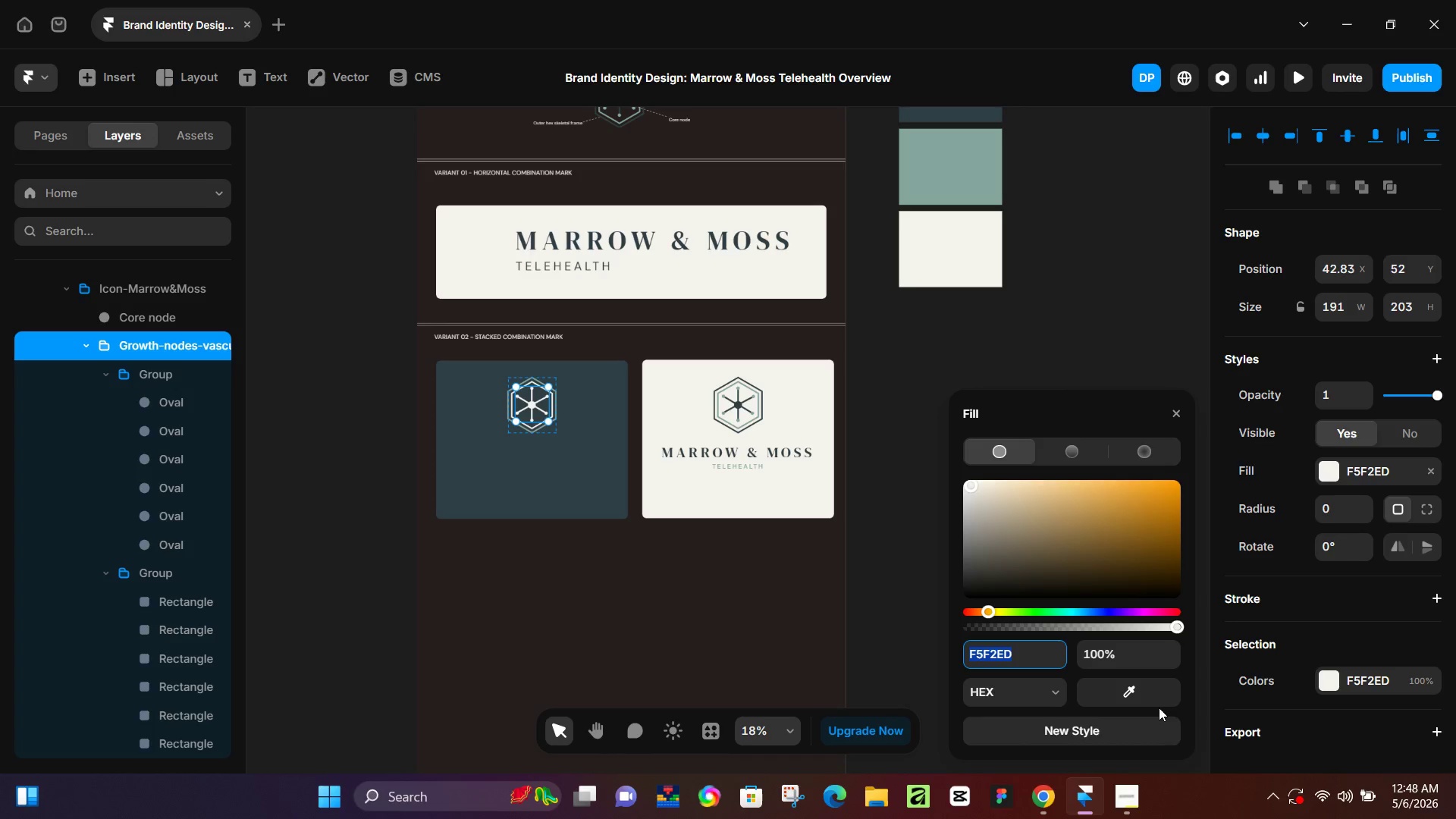 
left_click([1145, 703])
 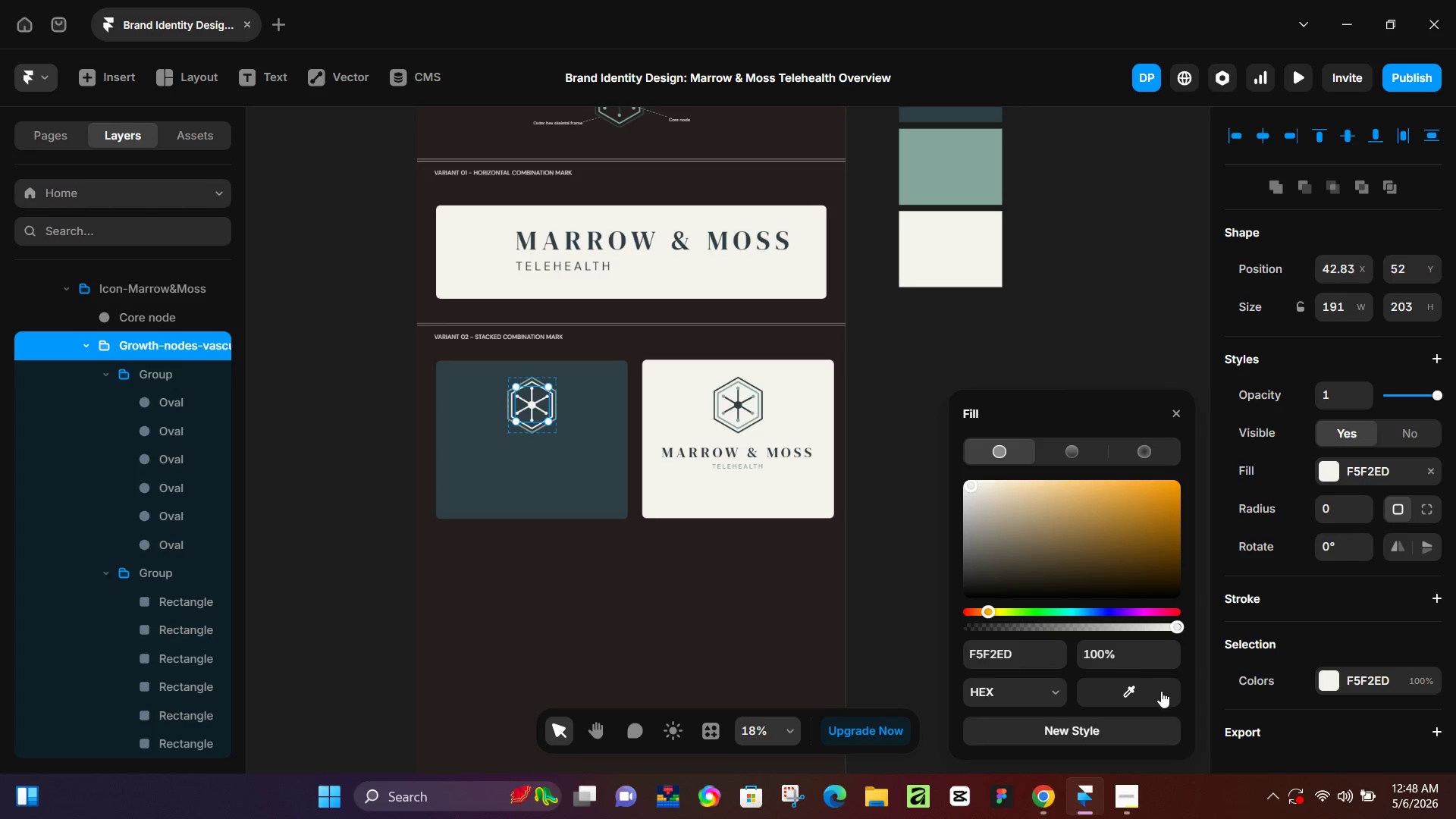 
left_click_drag(start_coordinate=[1153, 686], to_coordinate=[954, 161])
 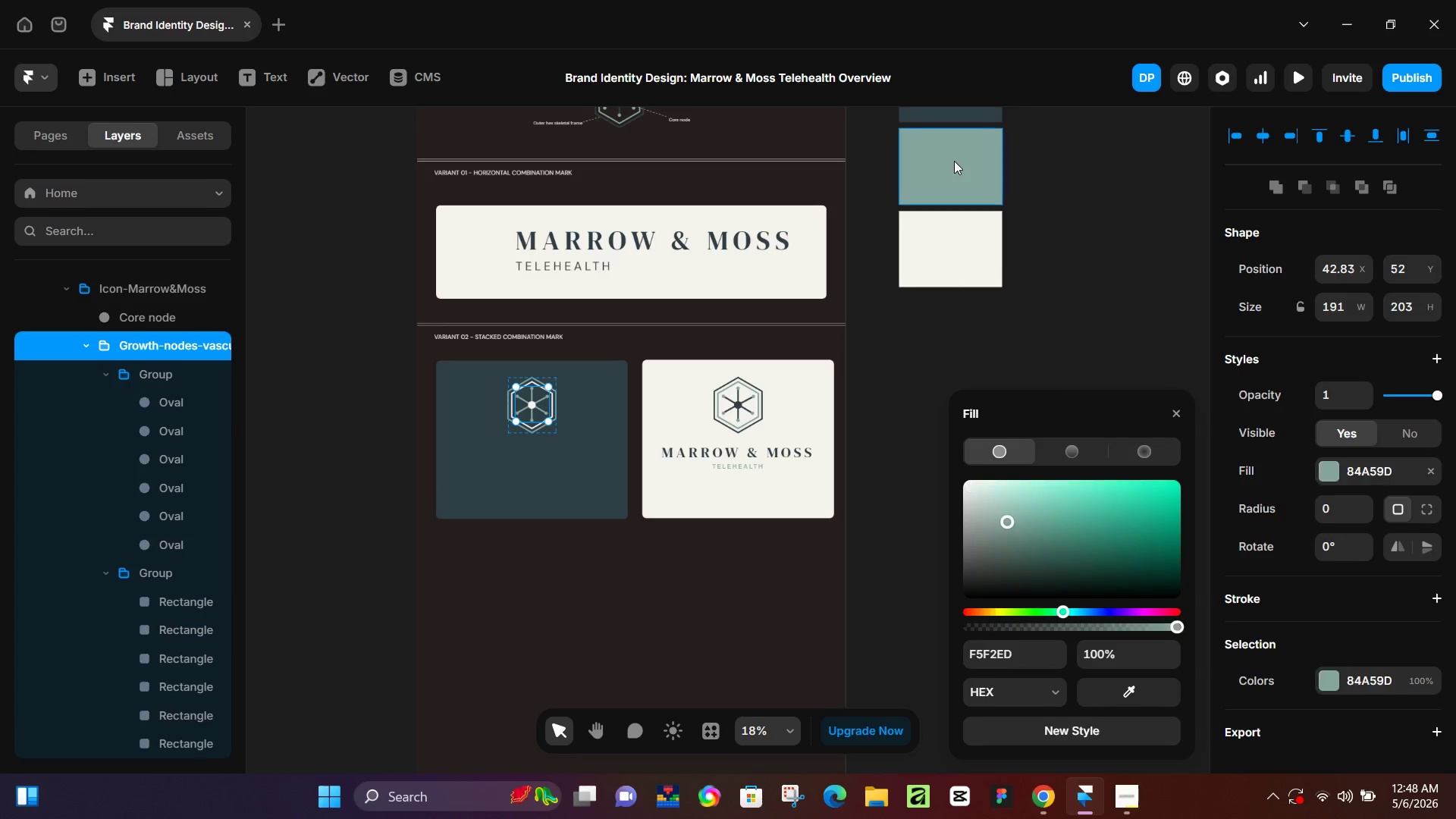 
left_click([954, 161])
 